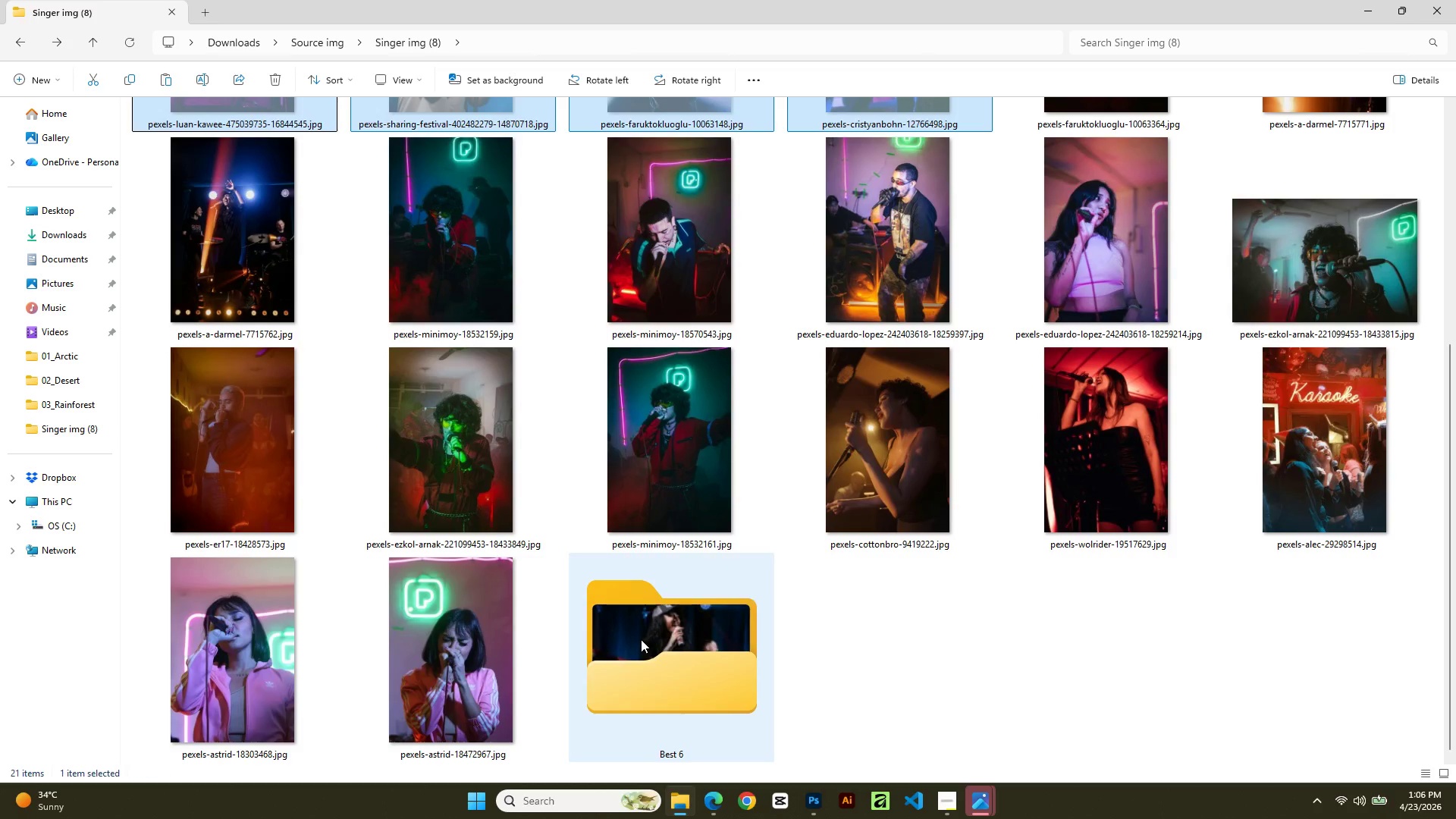 
double_click([640, 639])
 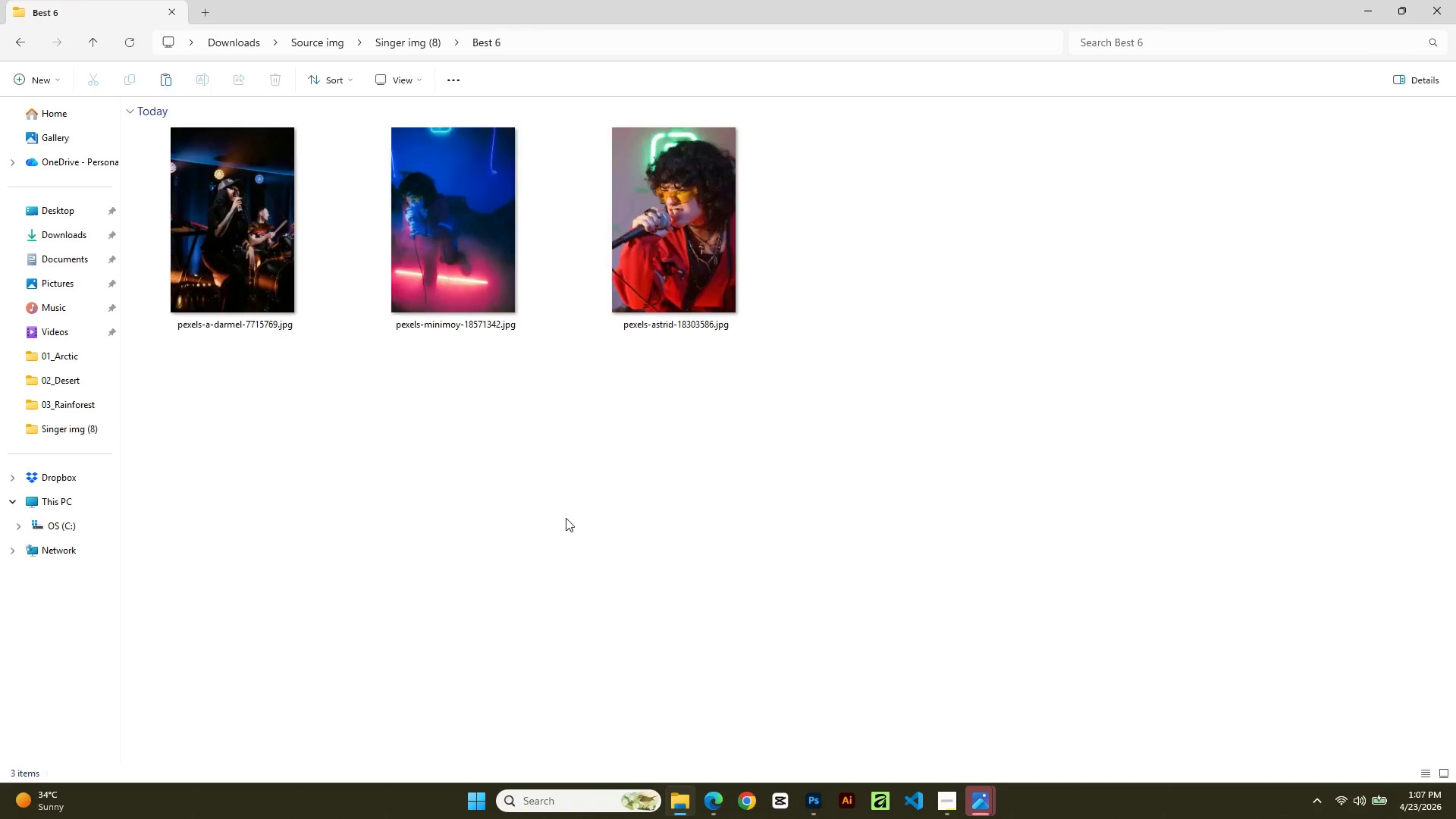 
left_click([528, 474])
 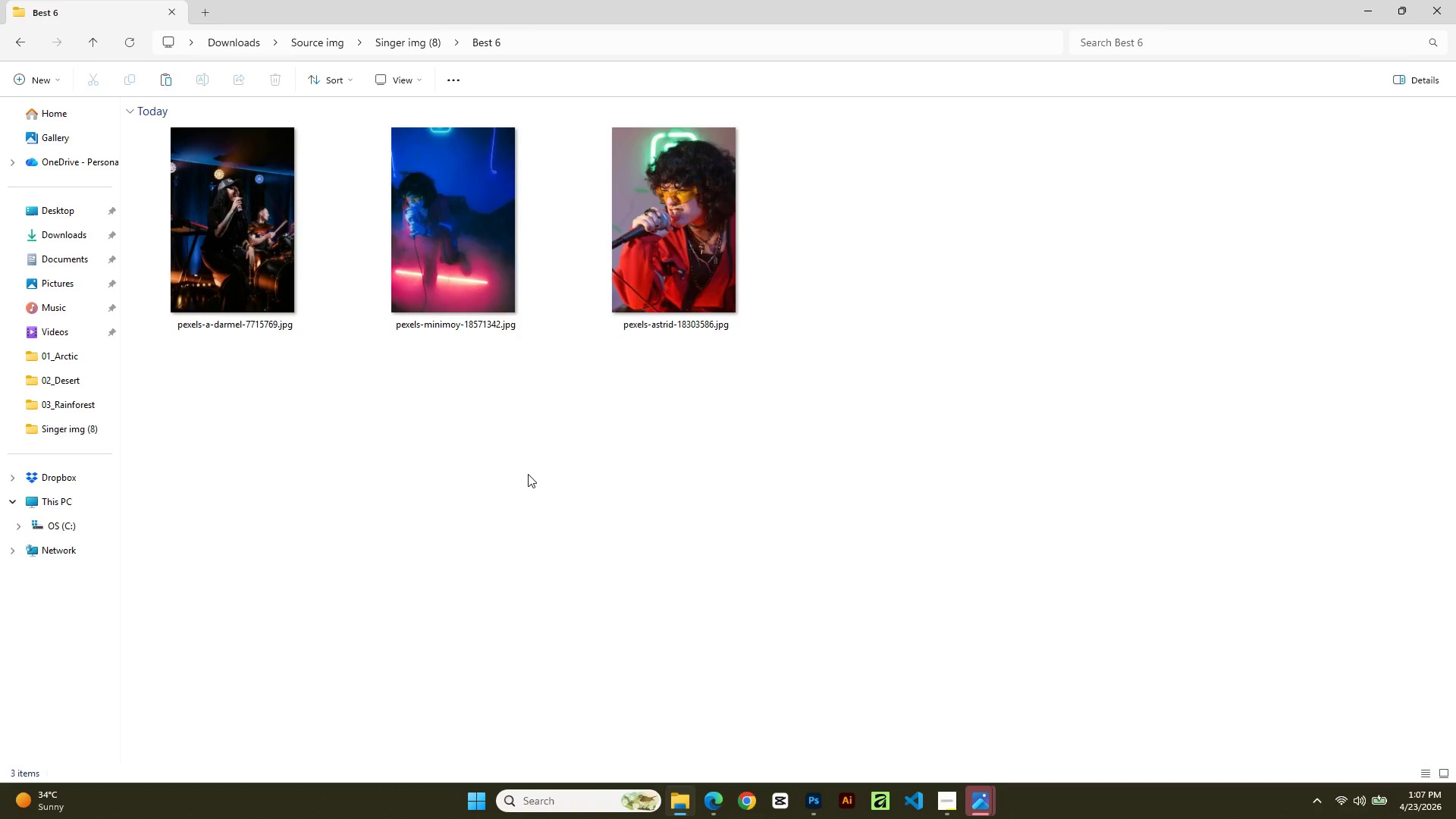 
key(Control+V)
 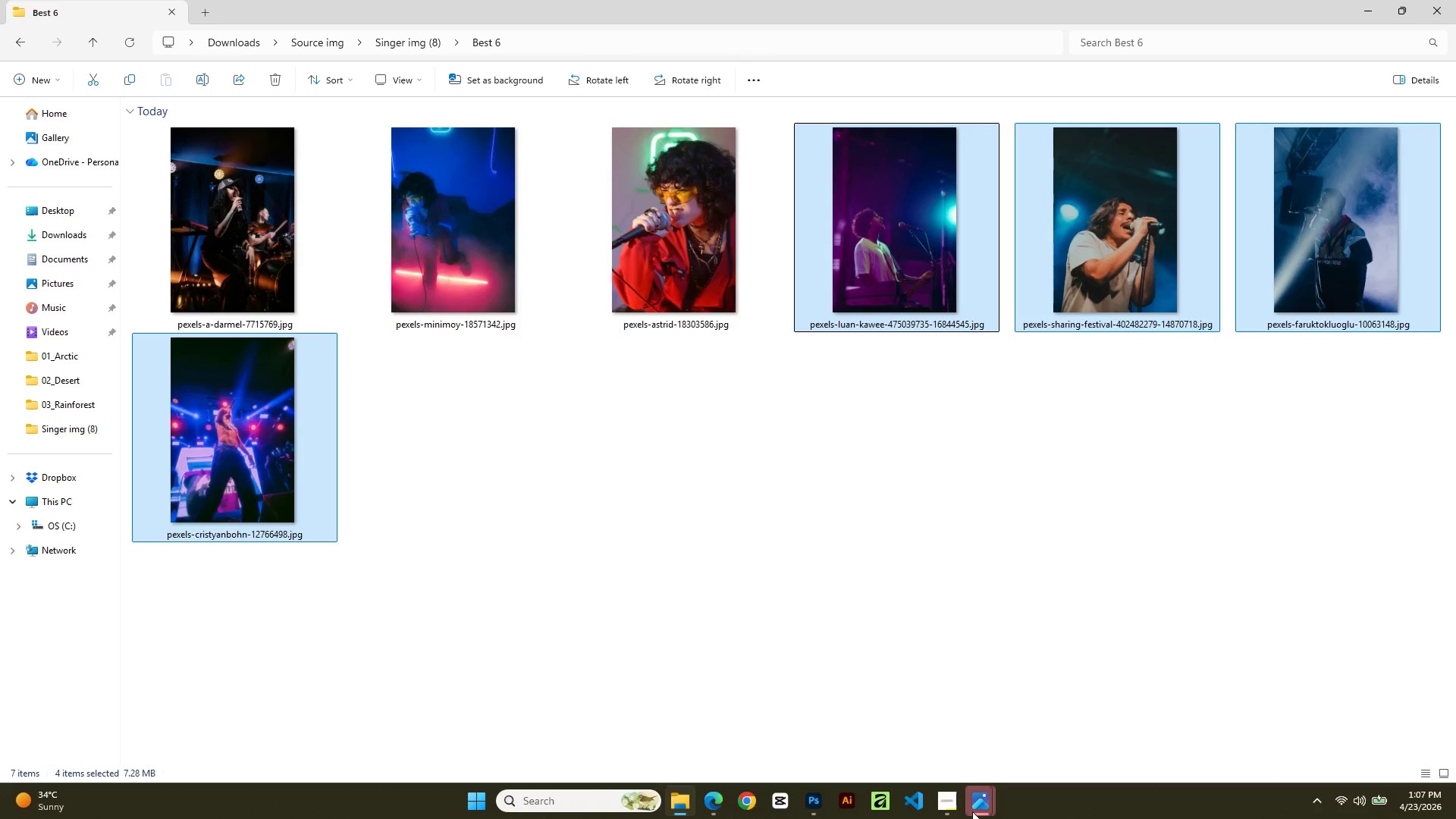 
left_click([987, 788])
 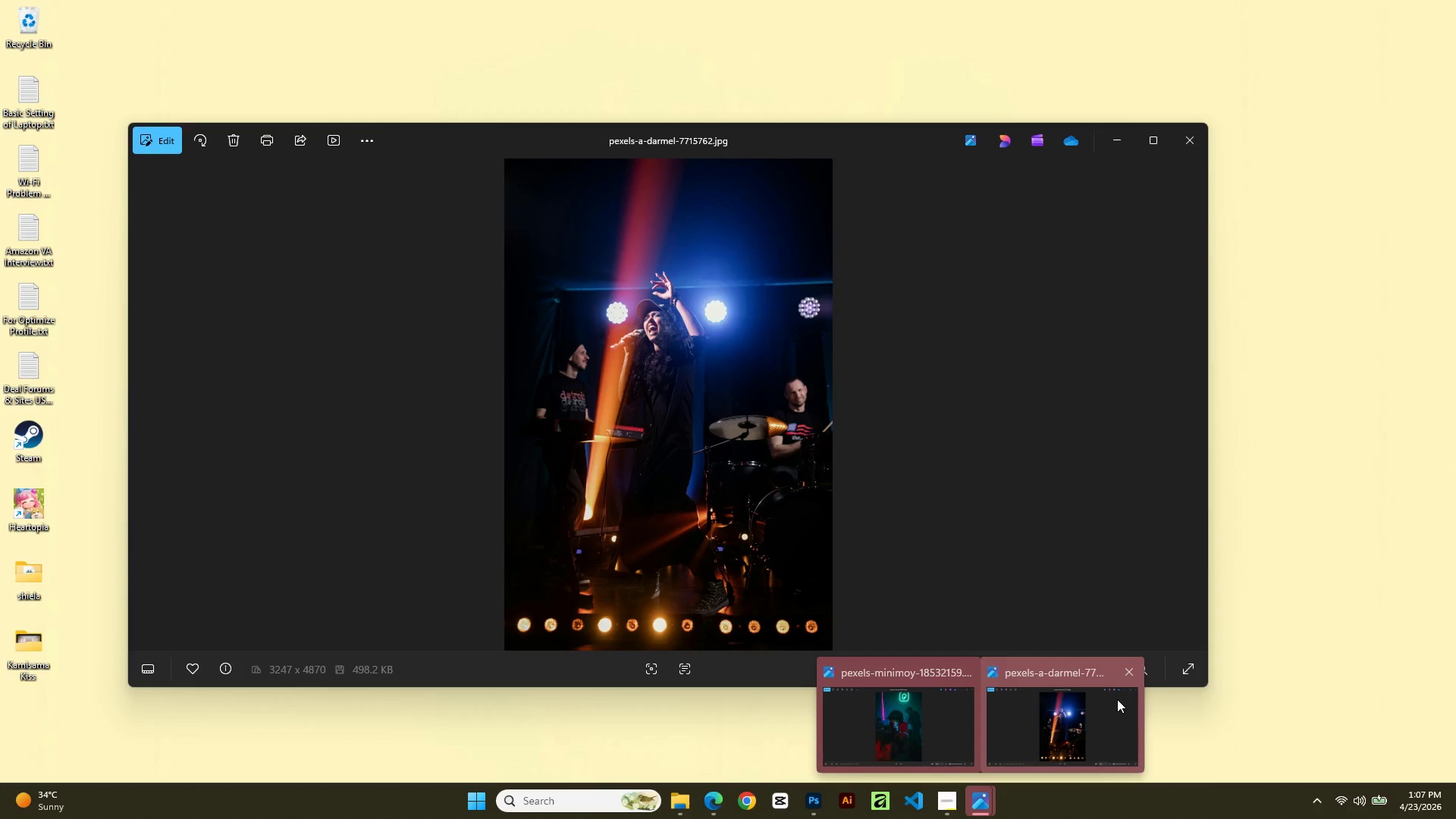 
left_click([1128, 675])
 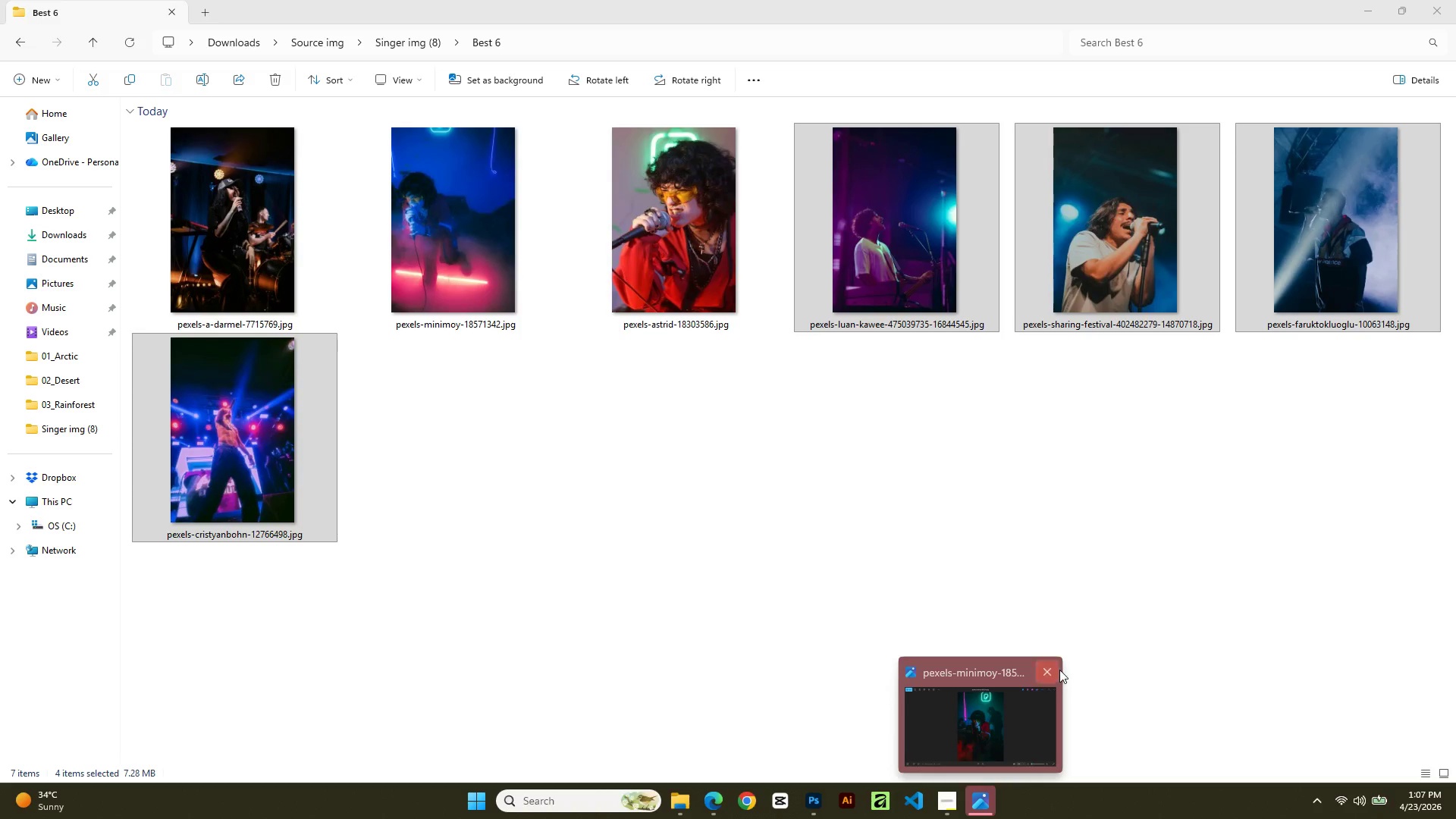 
left_click([1052, 671])
 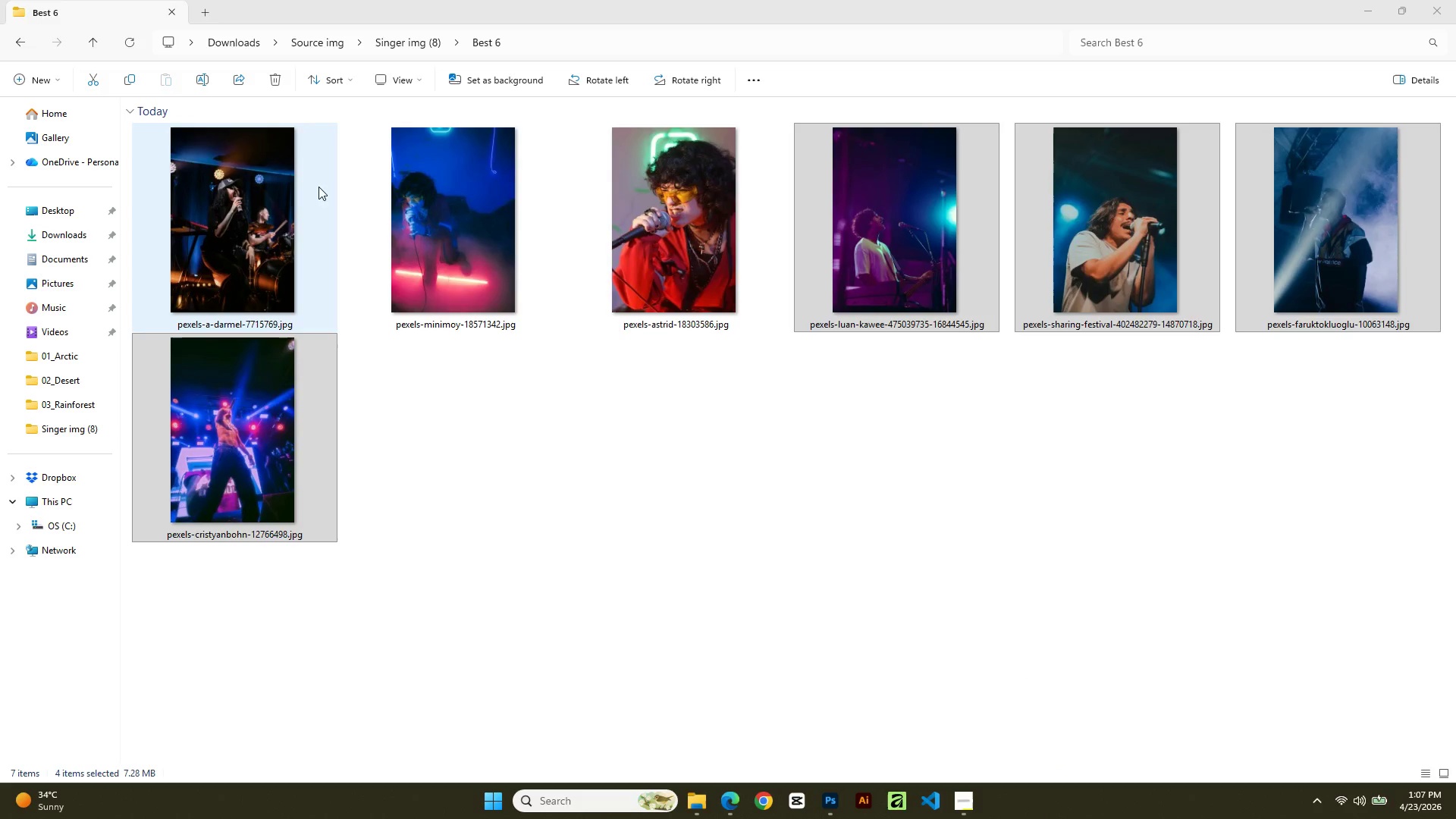 
double_click([232, 186])
 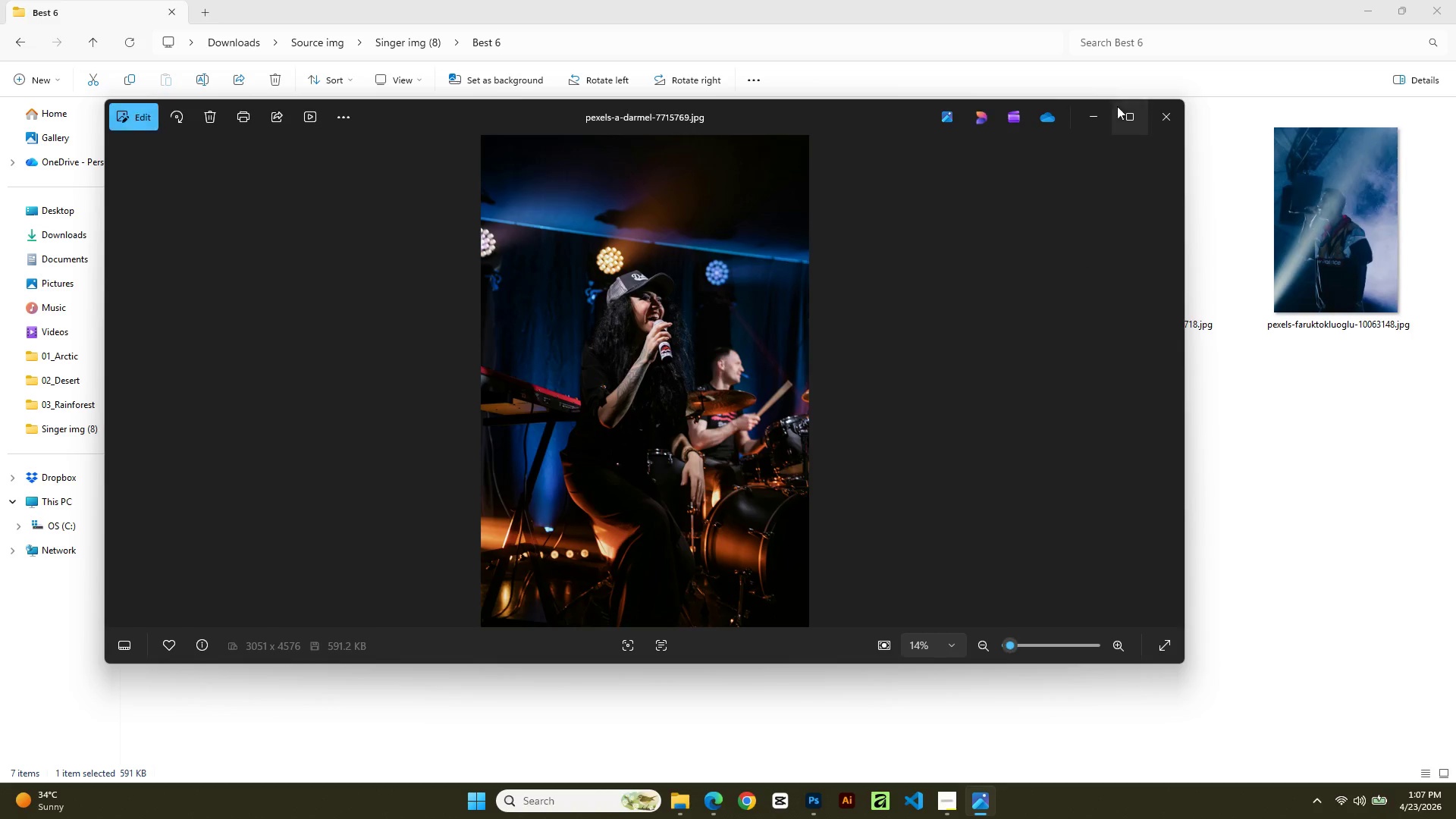 
left_click([1127, 127])
 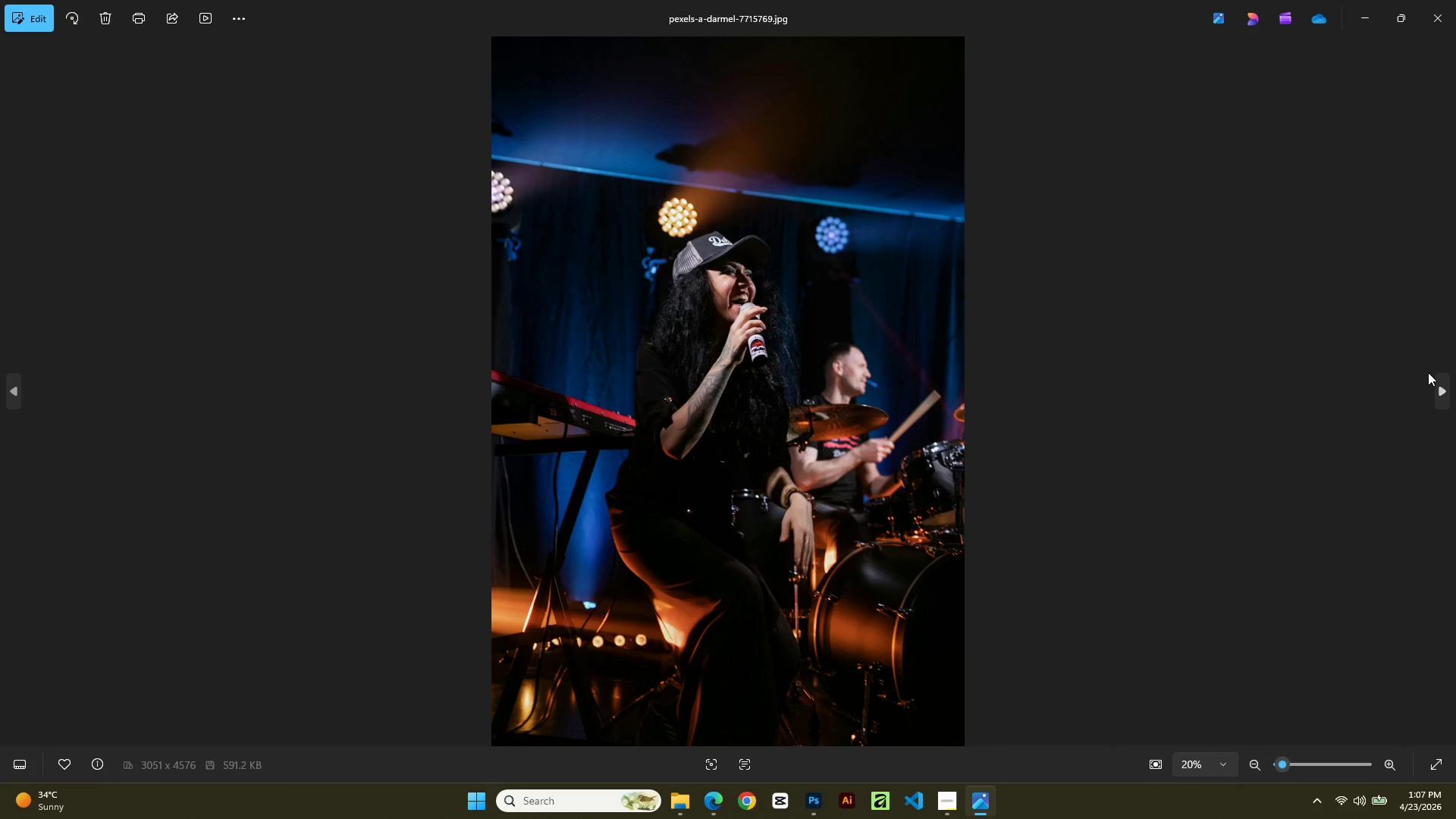 
left_click([1438, 390])
 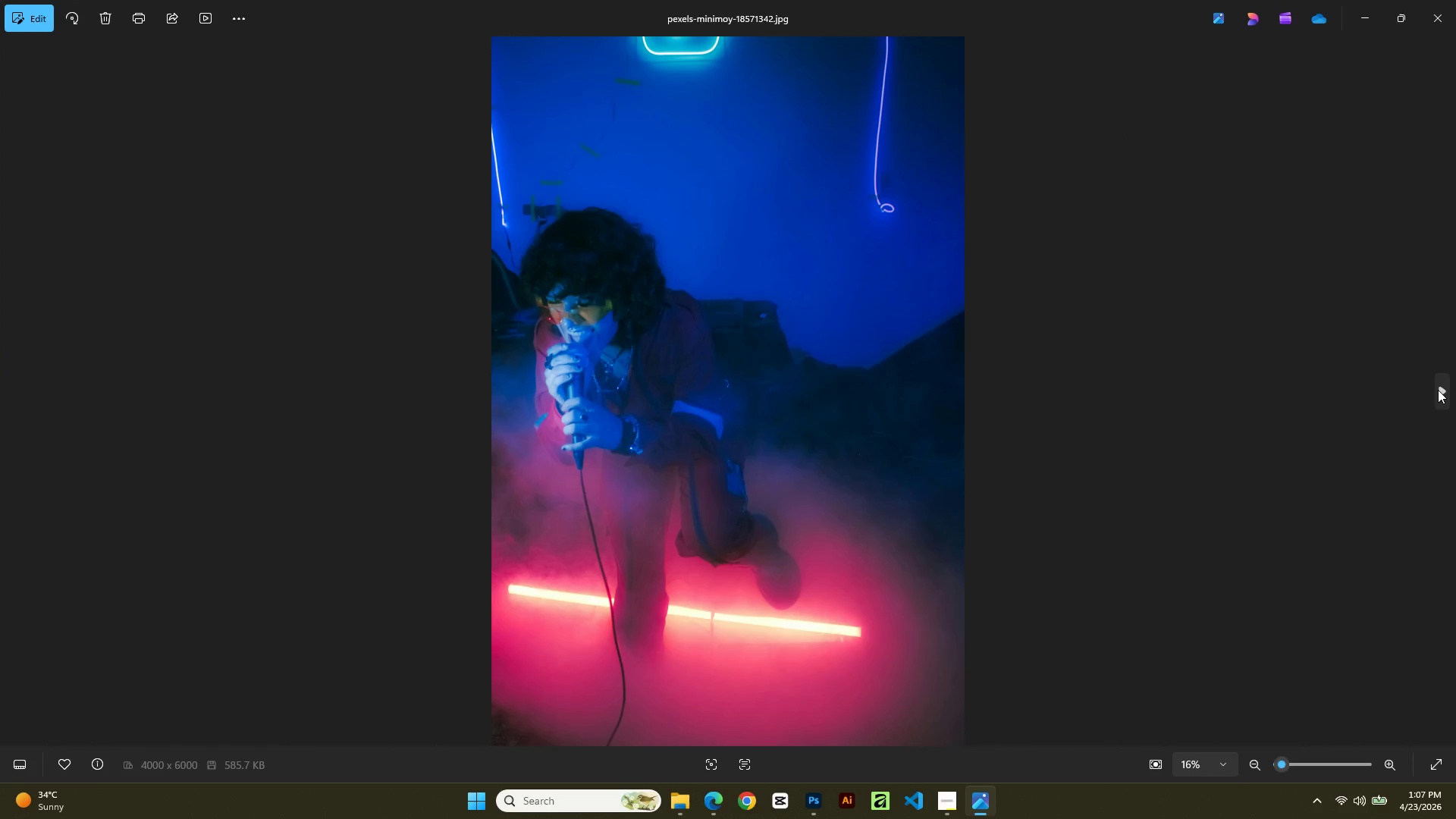 
left_click([1439, 393])
 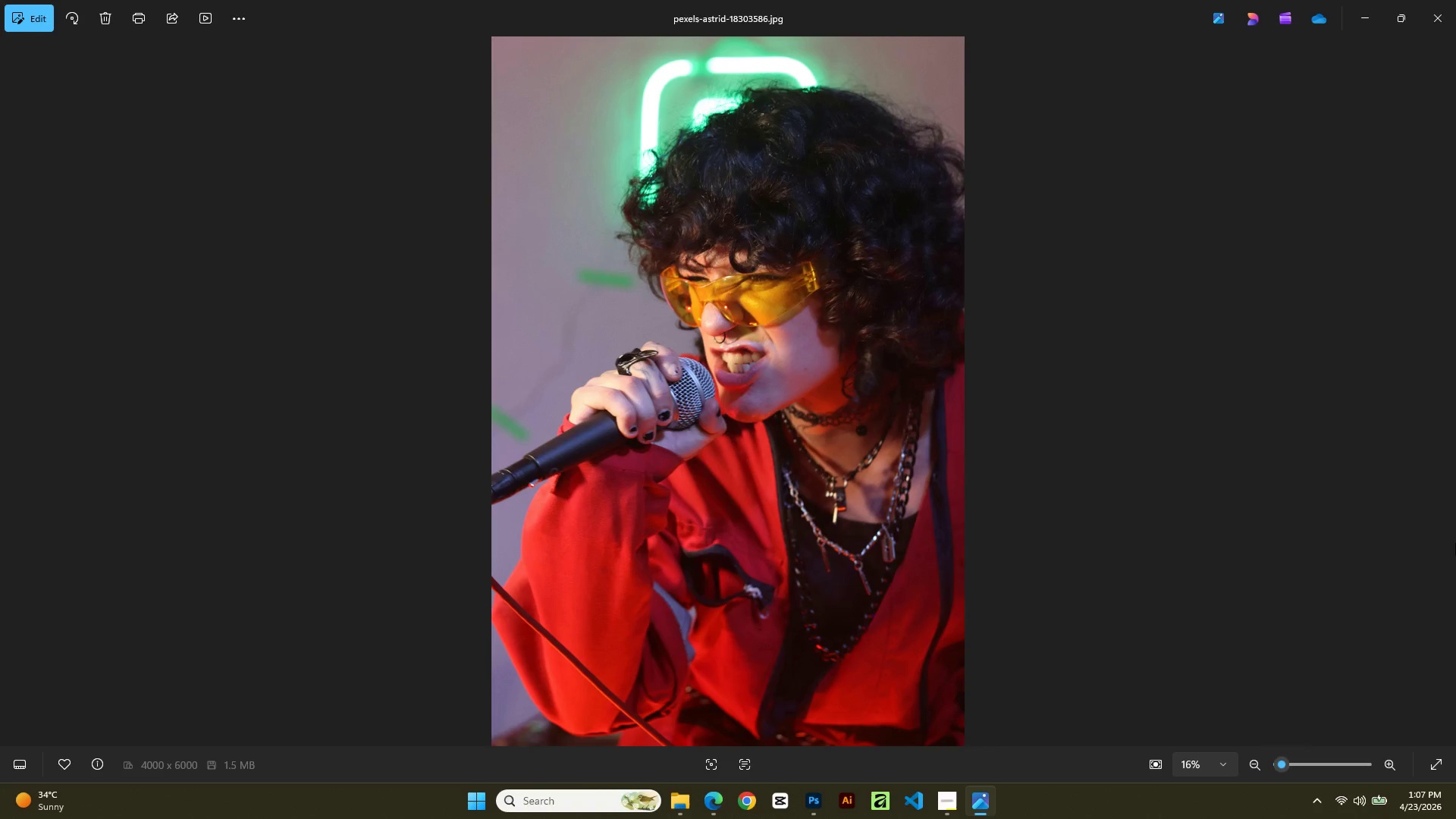 
left_click_drag(start_coordinate=[1440, 426], to_coordinate=[1439, 431])
 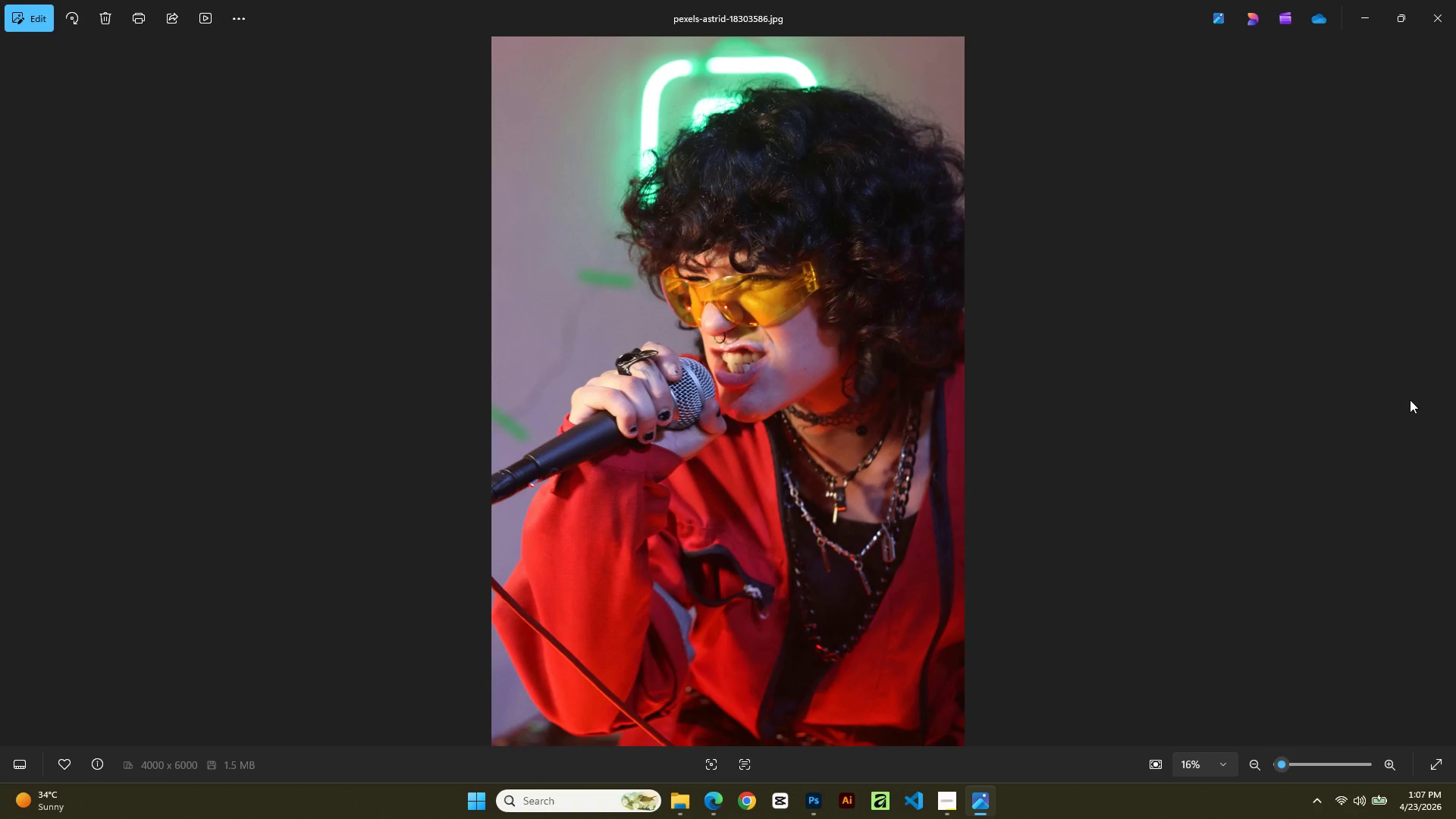 
left_click([1407, 389])
 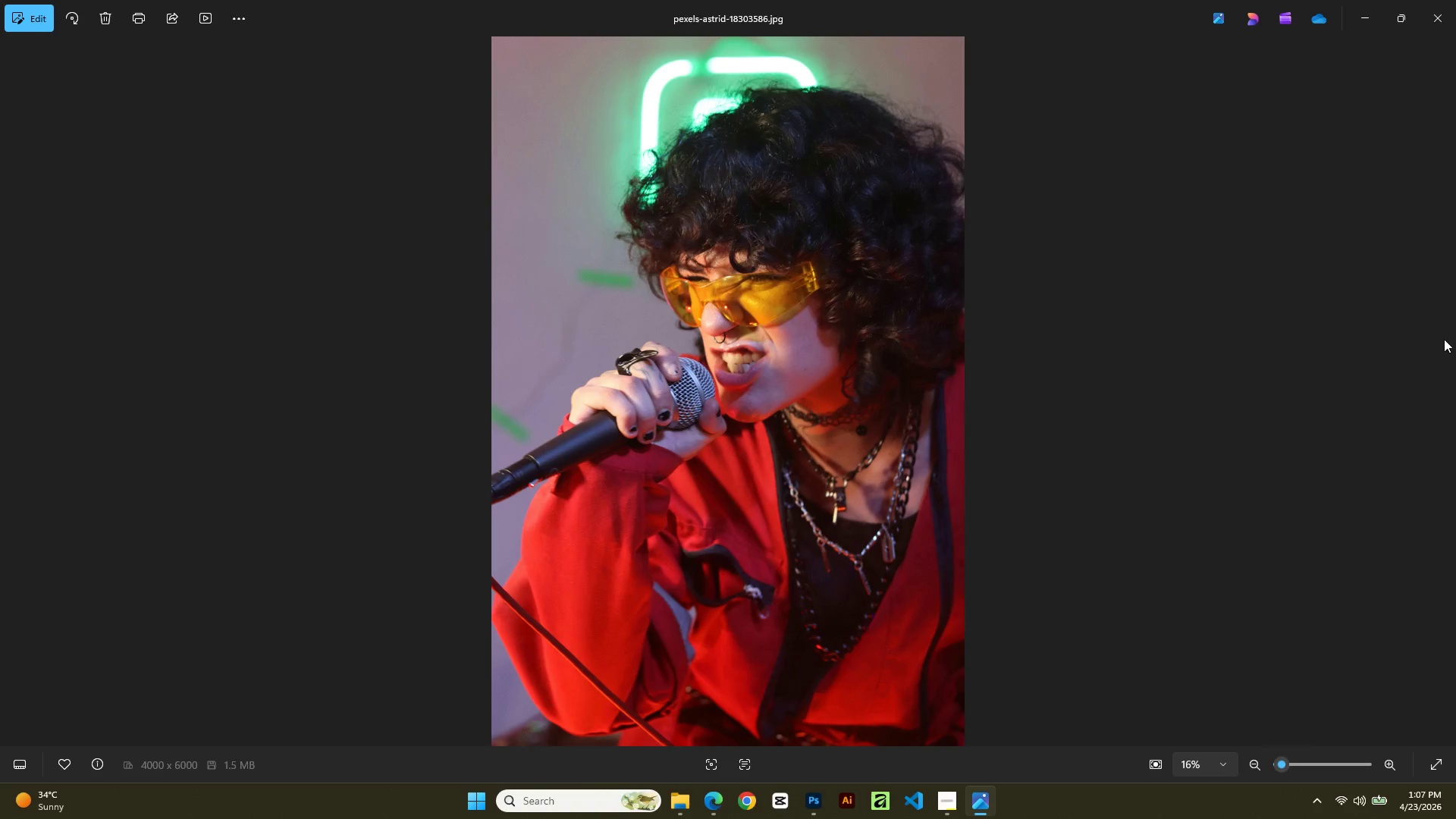 
left_click_drag(start_coordinate=[1444, 385], to_coordinate=[1444, 395])
 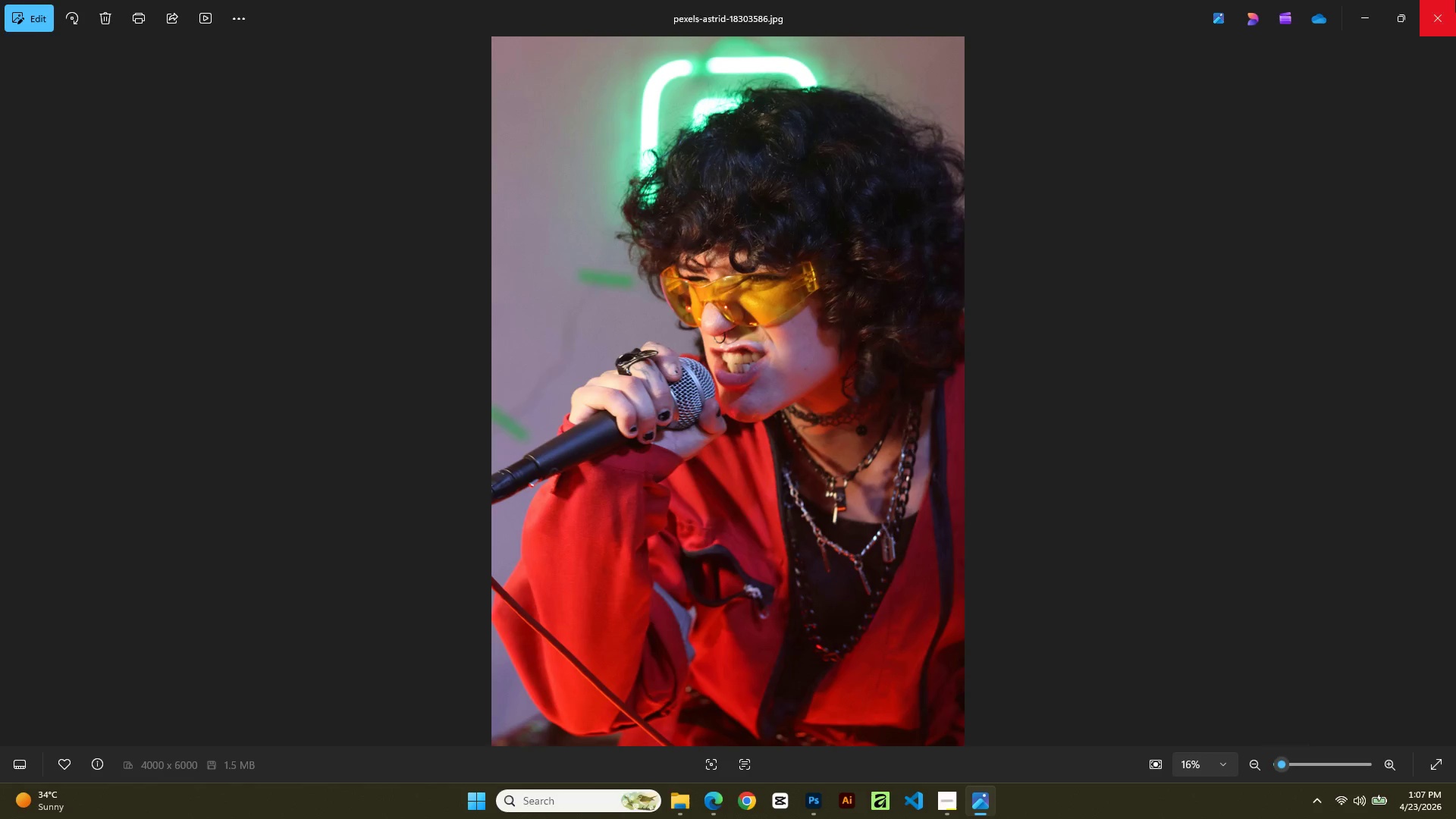 
left_click([1455, 0])
 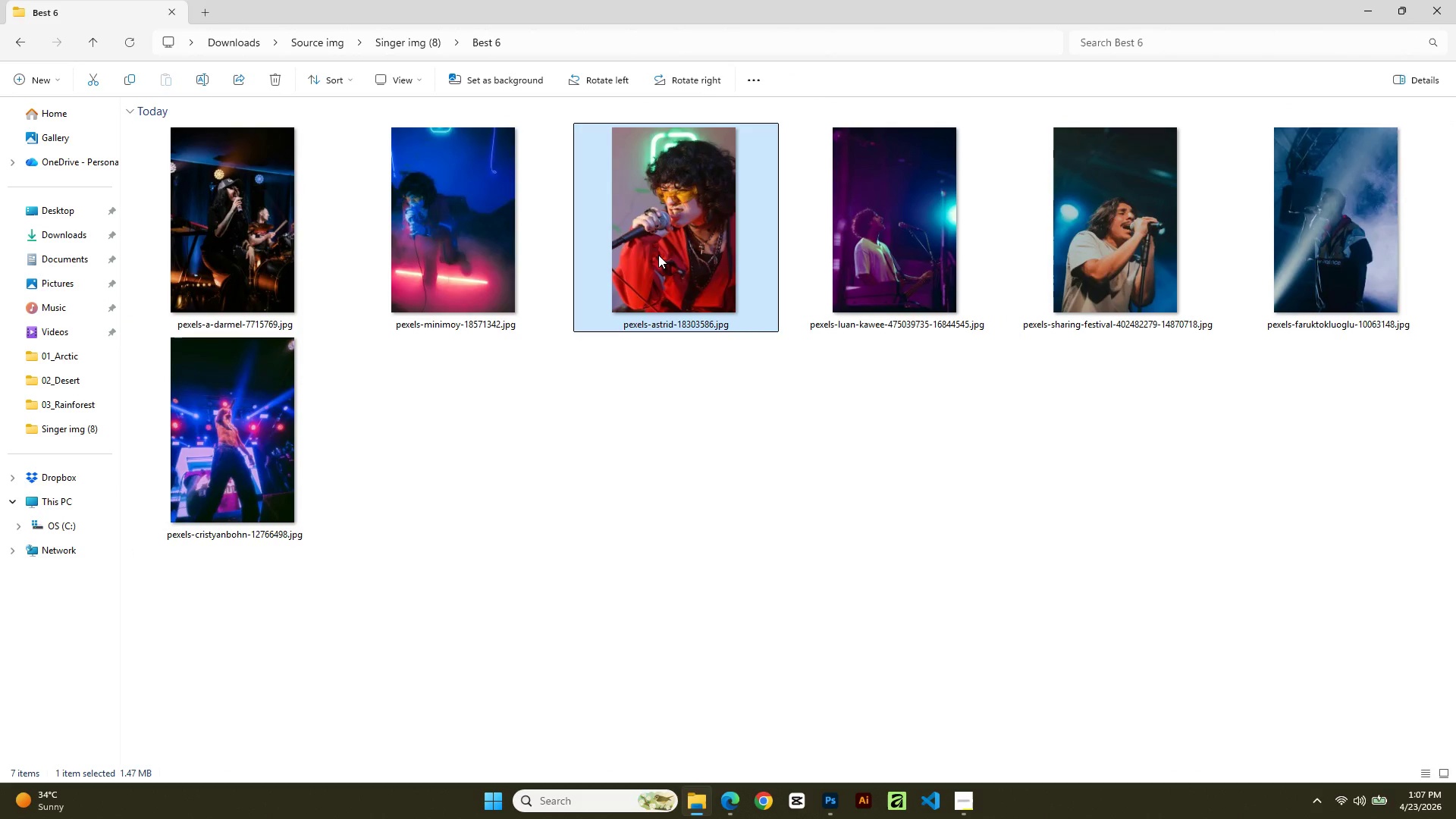 
double_click([658, 255])
 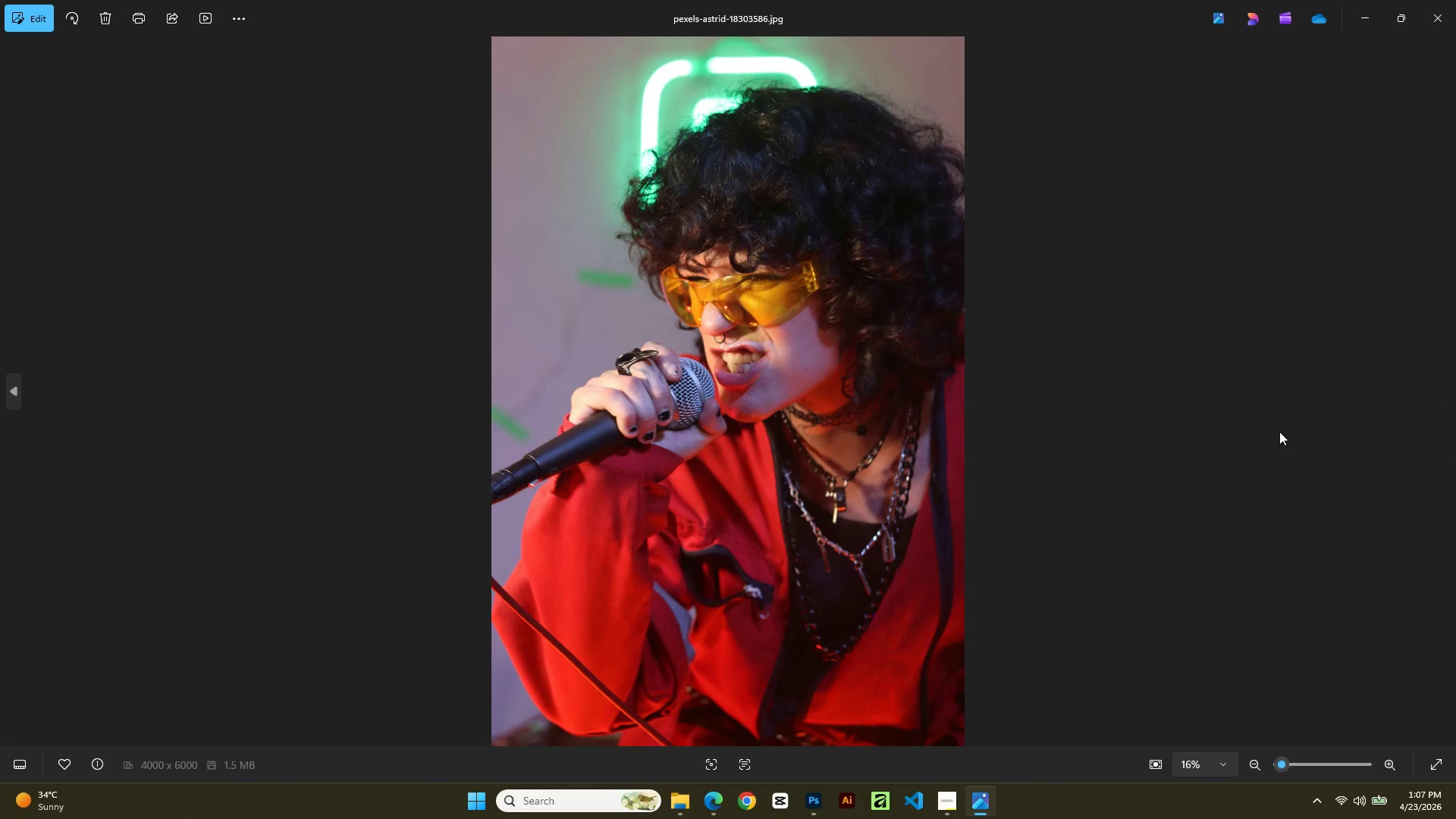 
wait(9.27)
 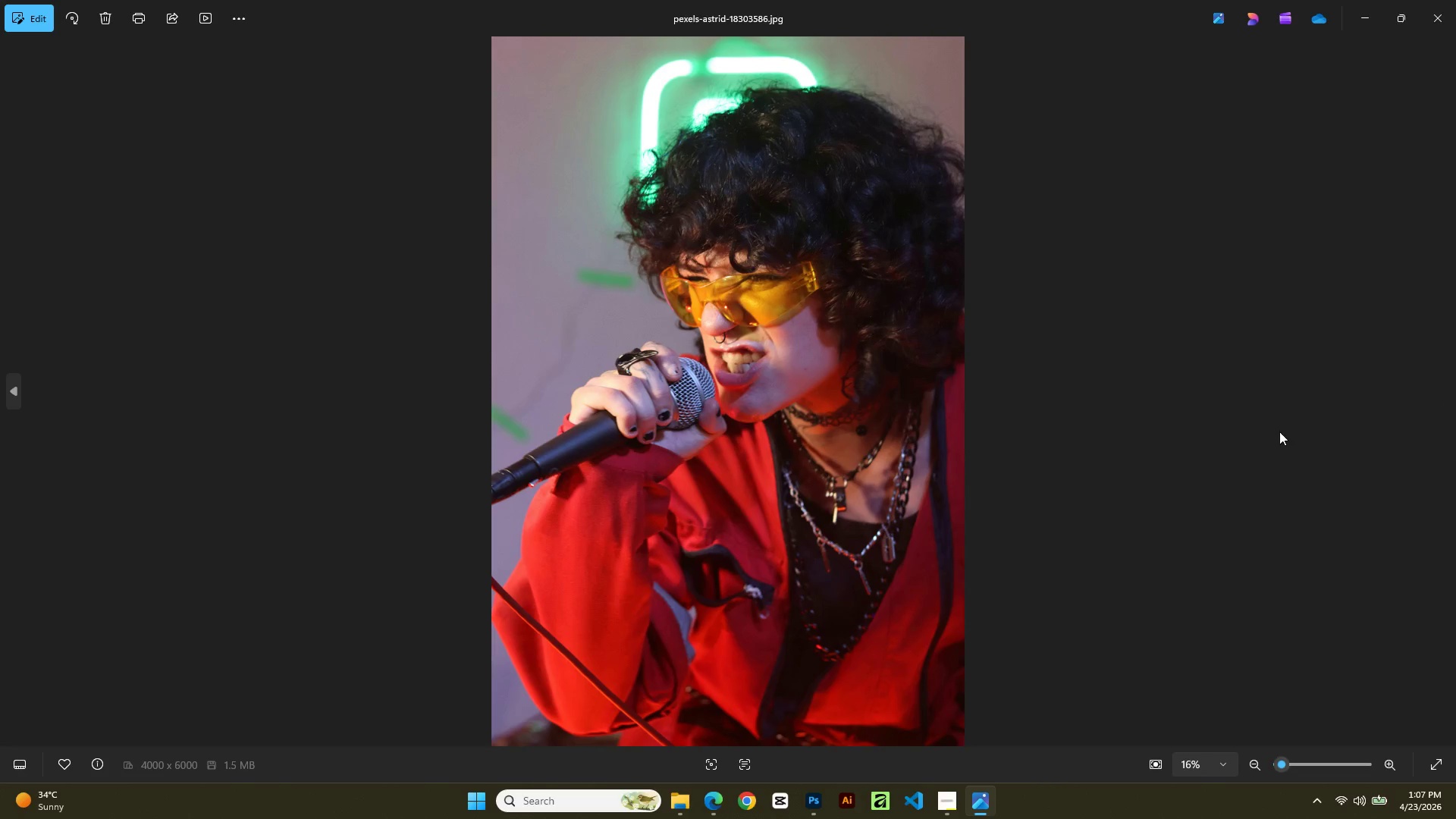 
double_click([895, 246])
 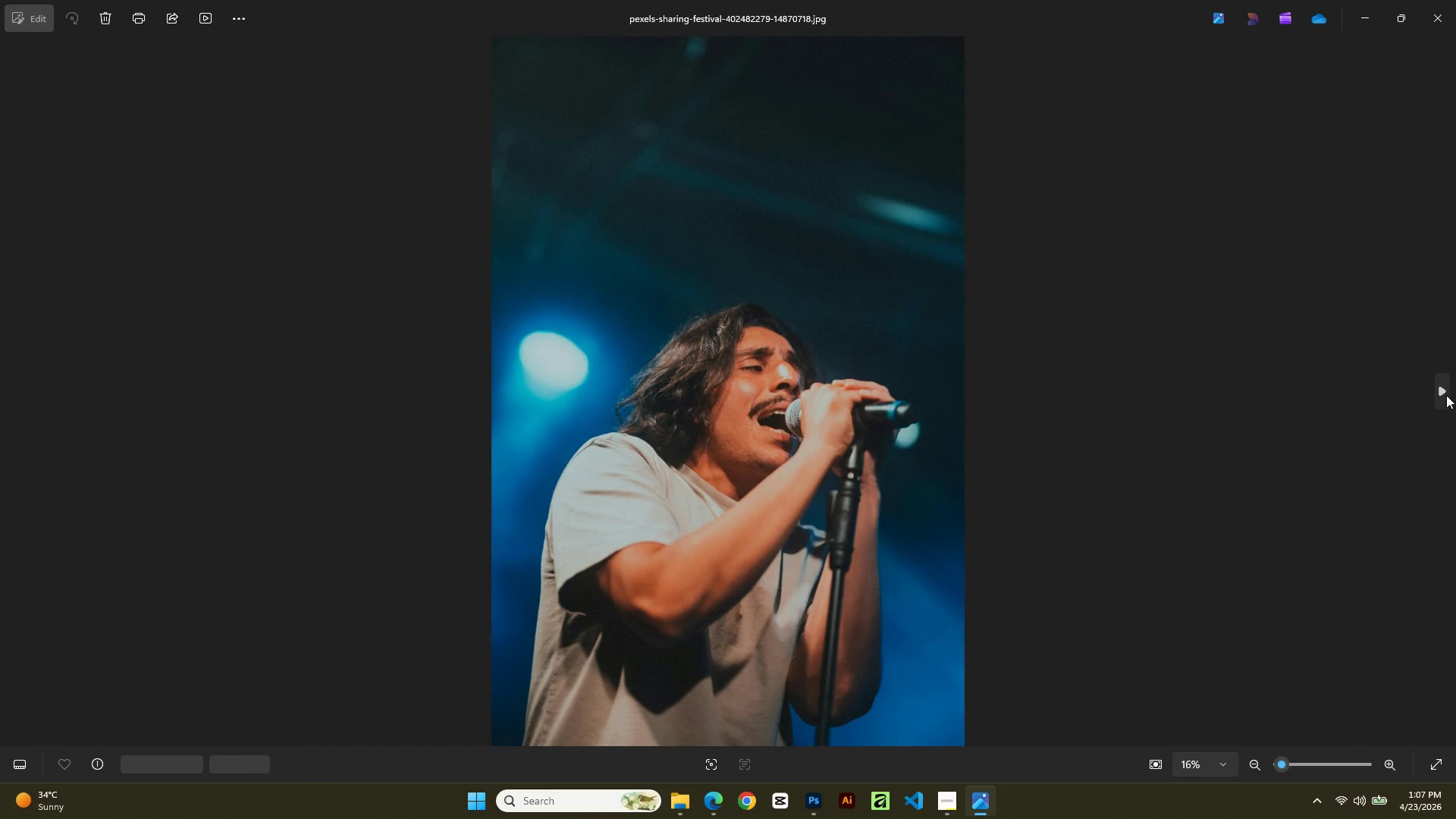 
wait(5.73)
 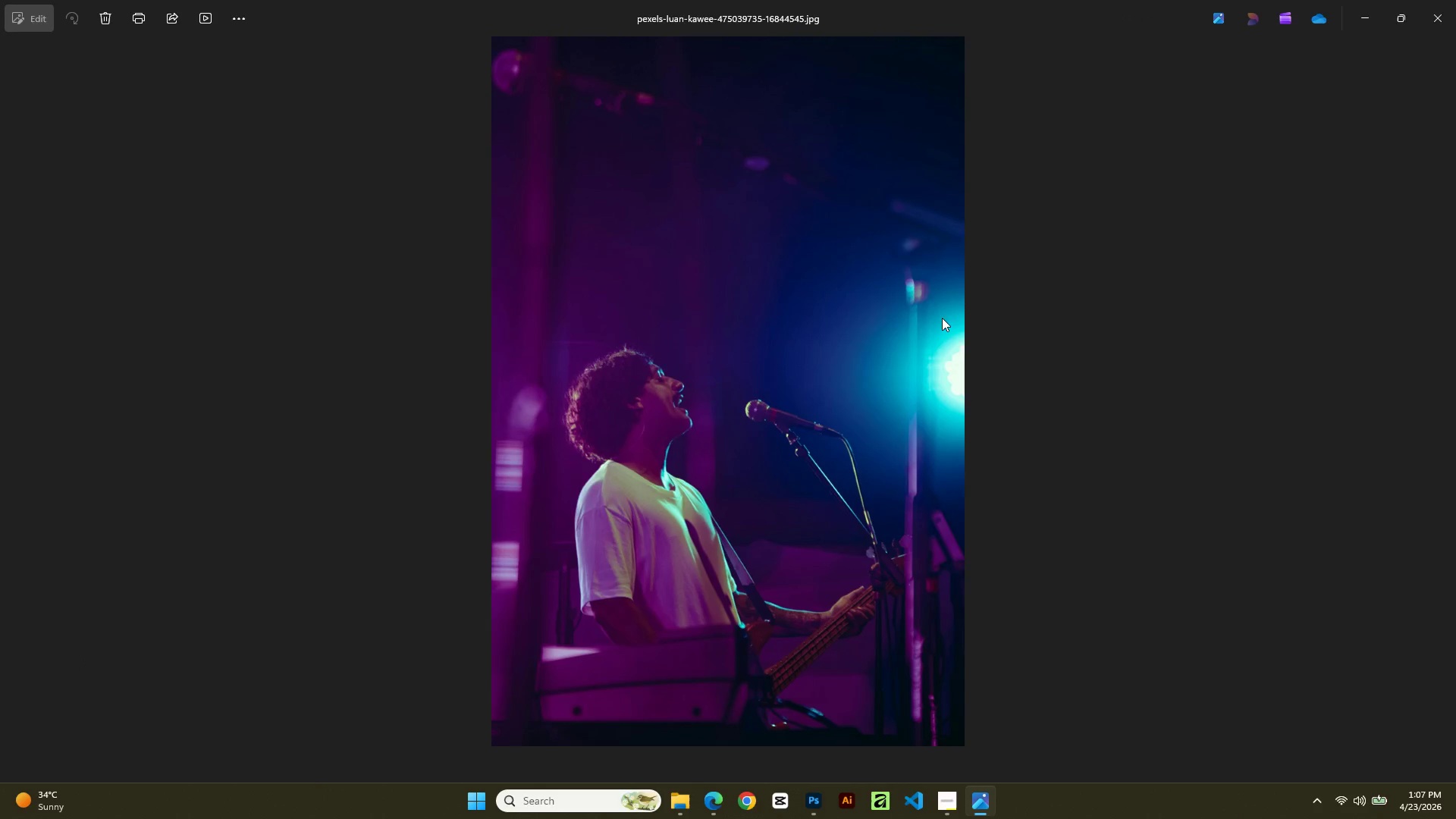 
left_click([1446, 395])
 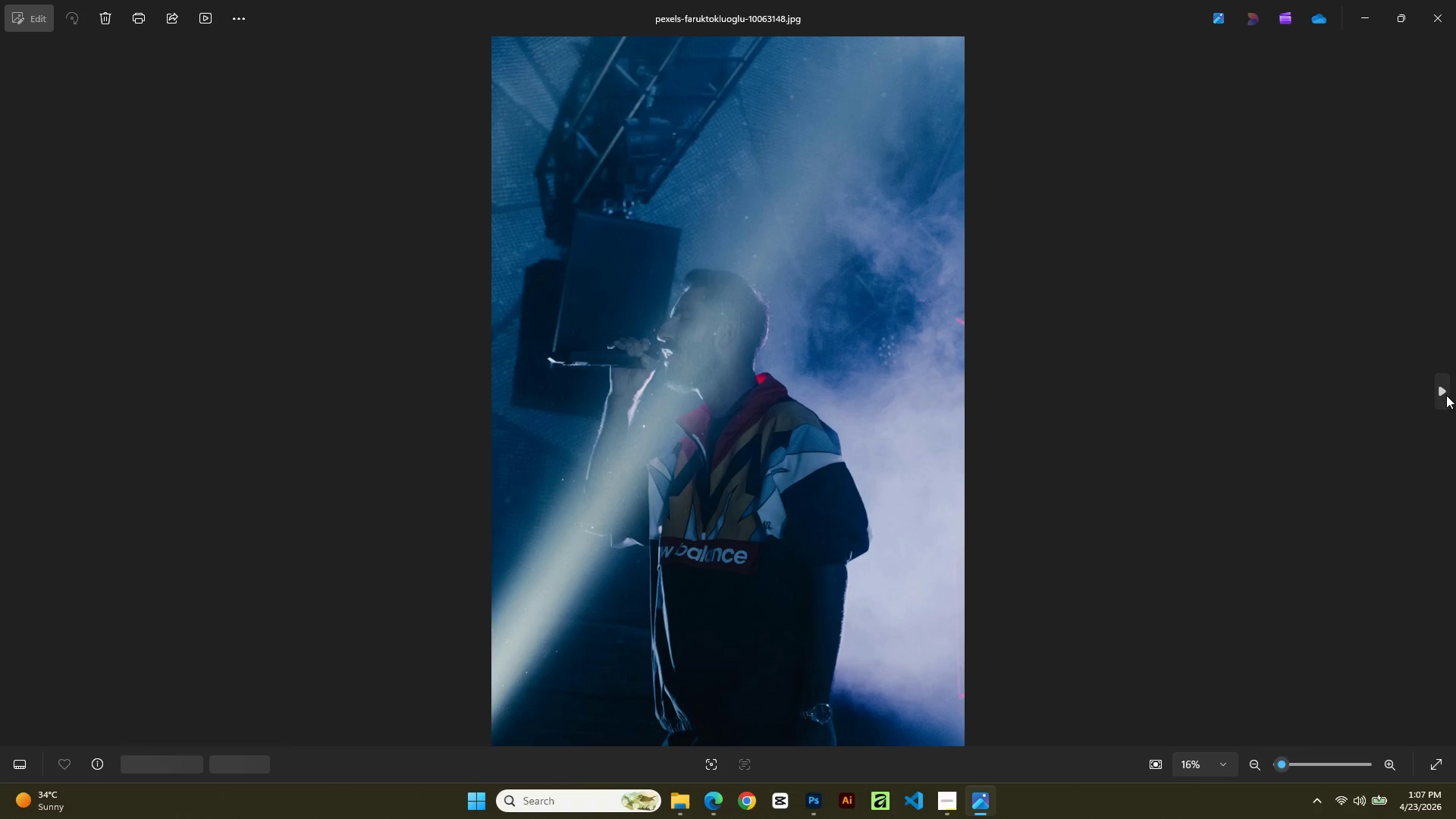 
left_click([1446, 395])
 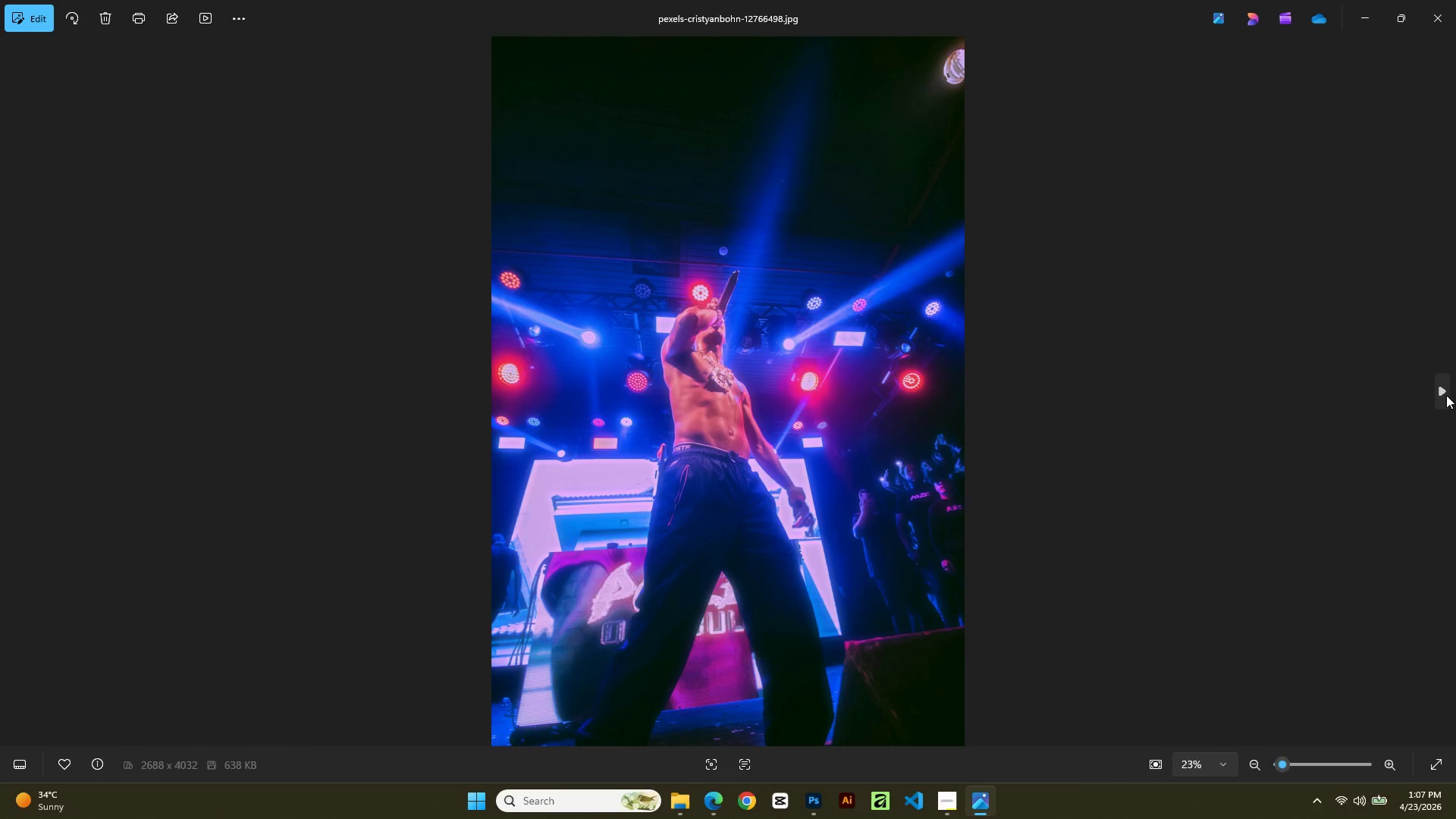 
left_click([1446, 395])
 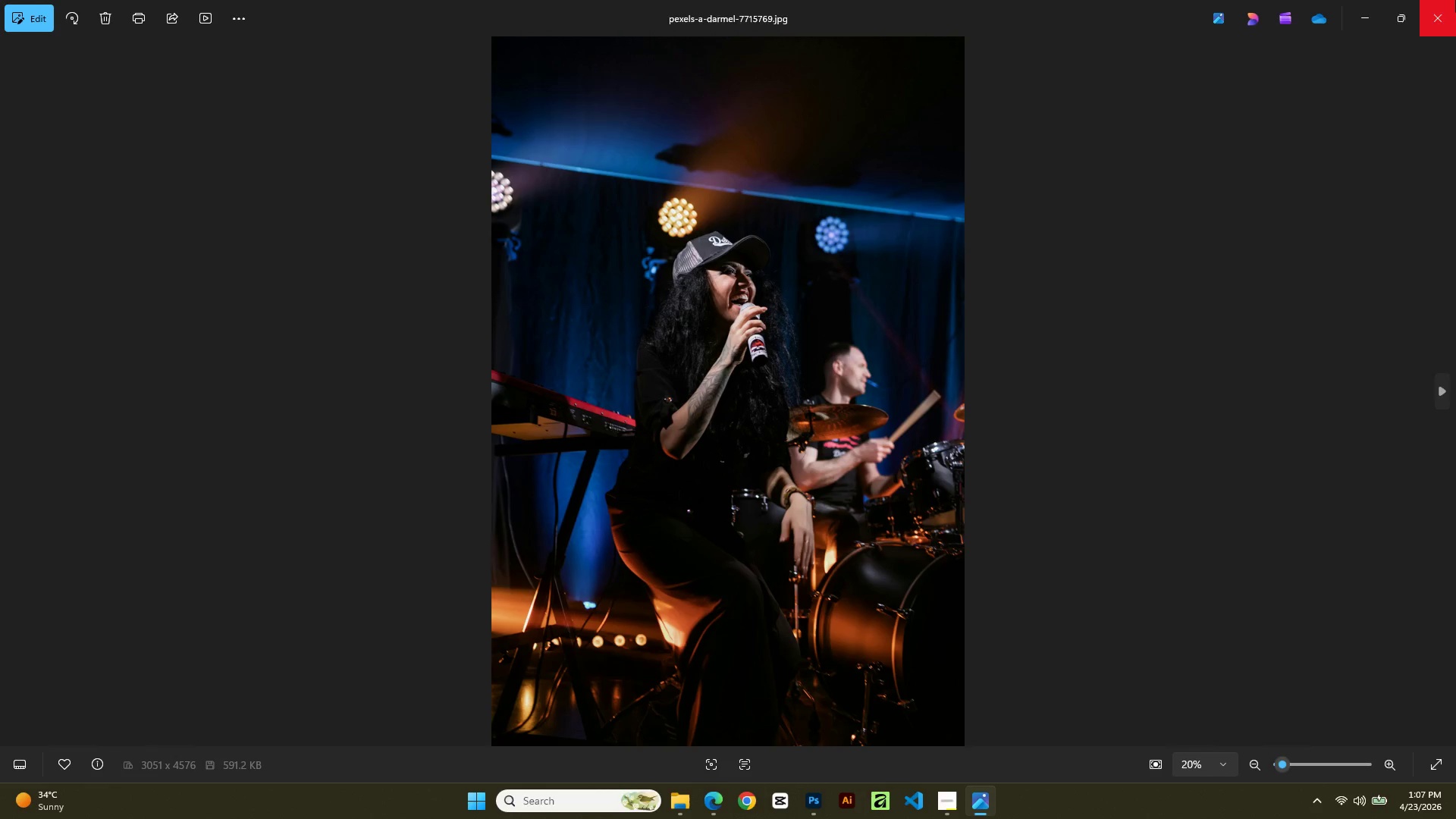 
left_click([1455, 0])
 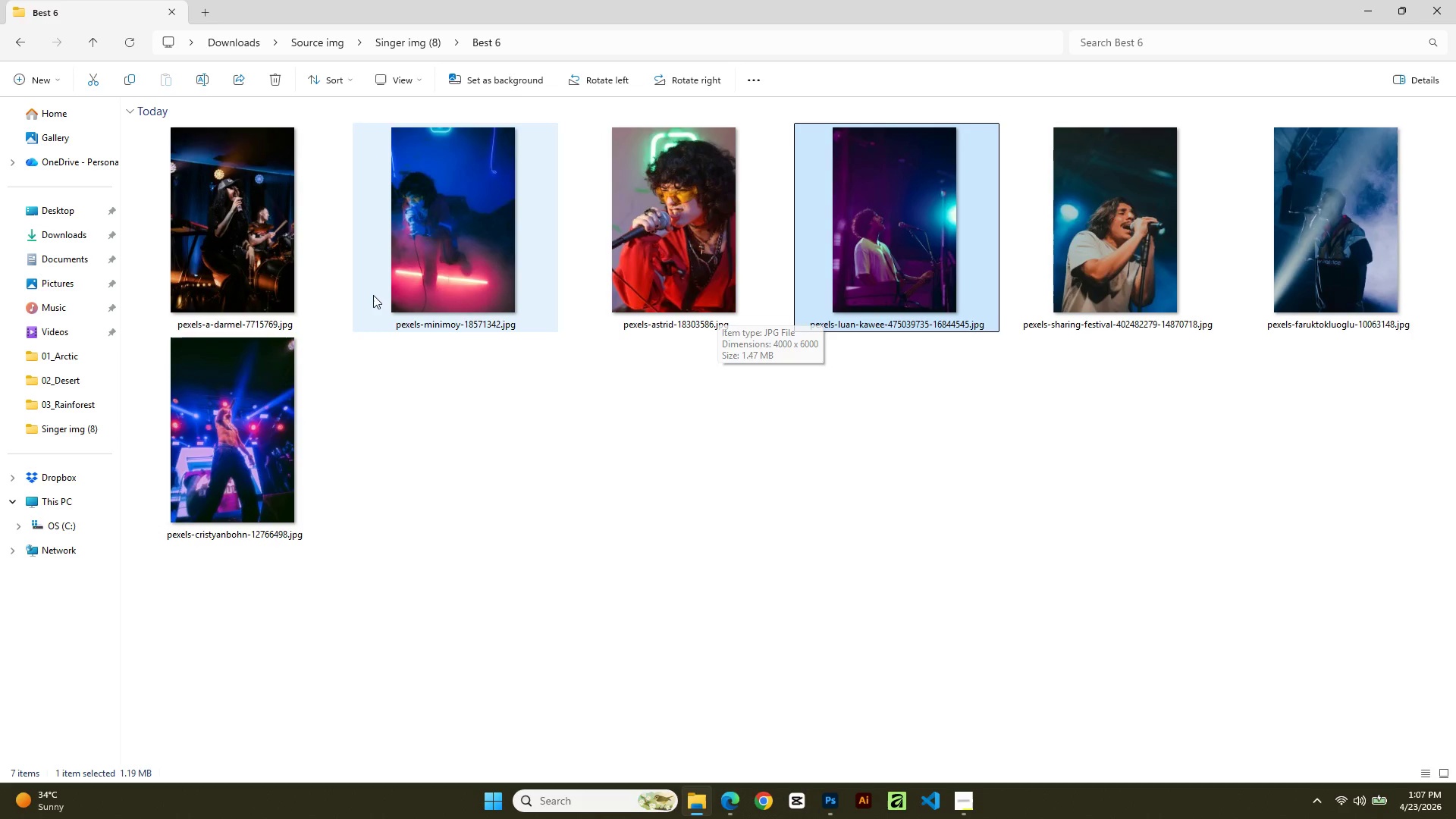 
wait(12.7)
 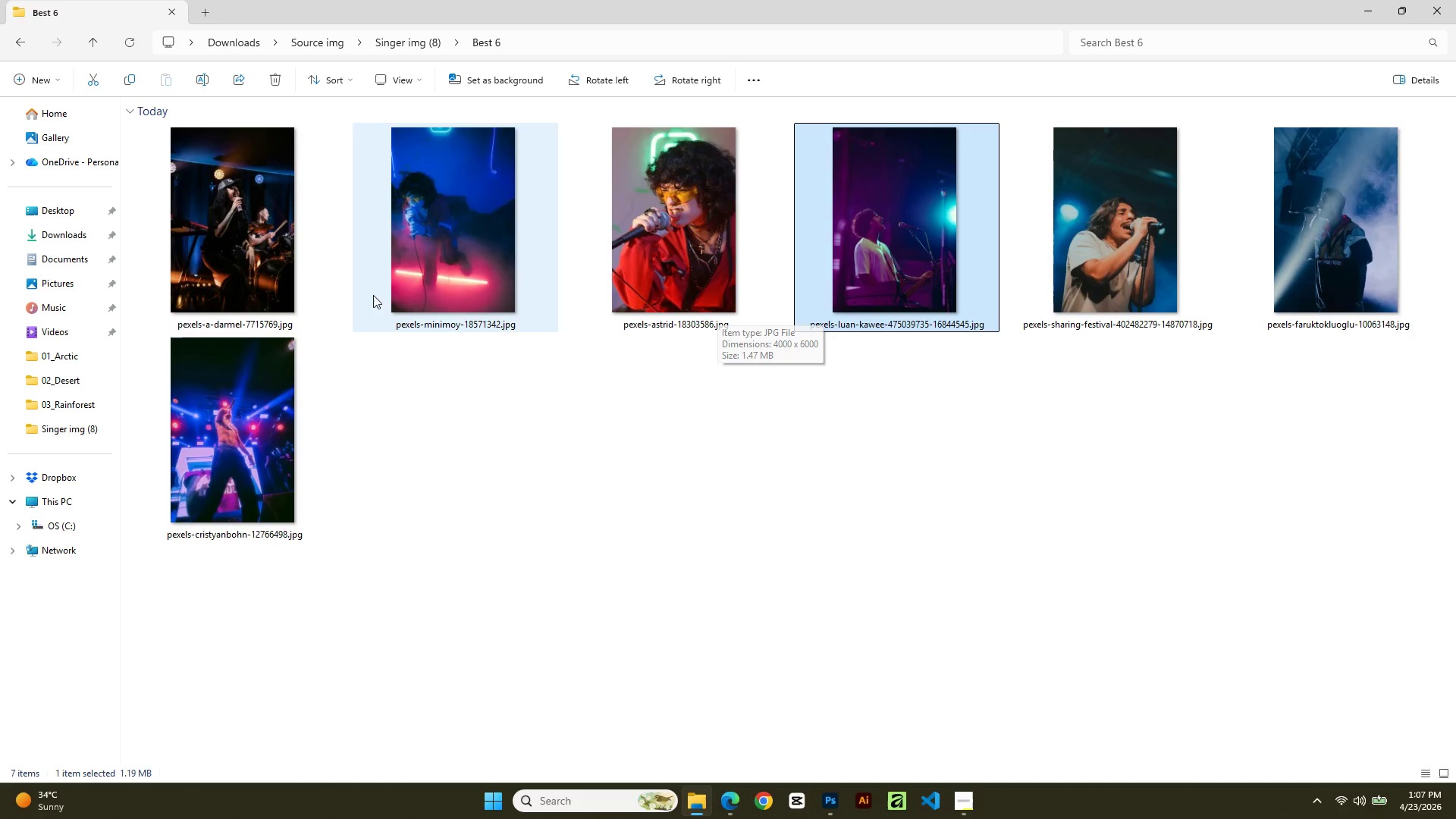 
left_click([33, 42])
 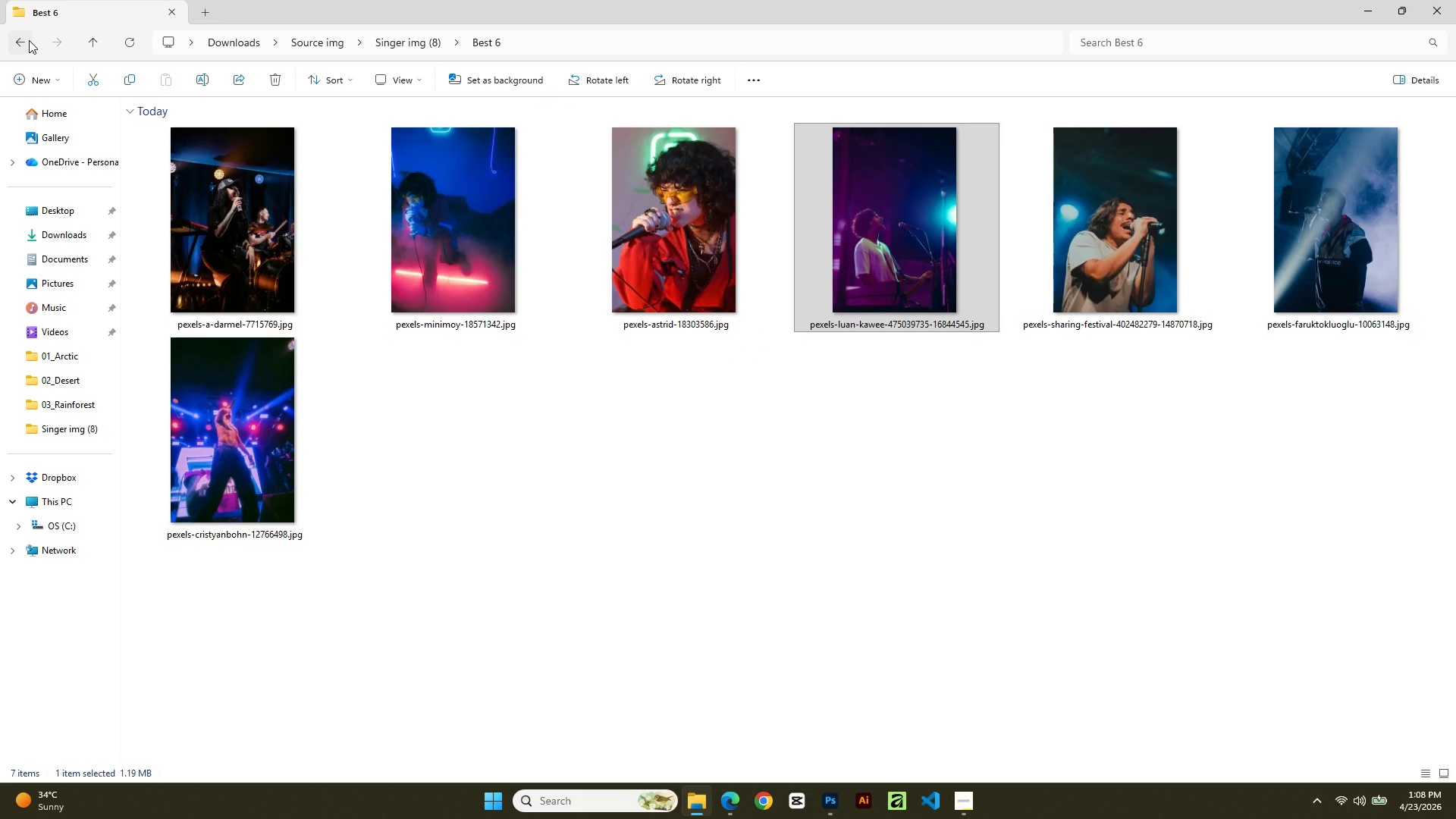 
left_click([20, 39])
 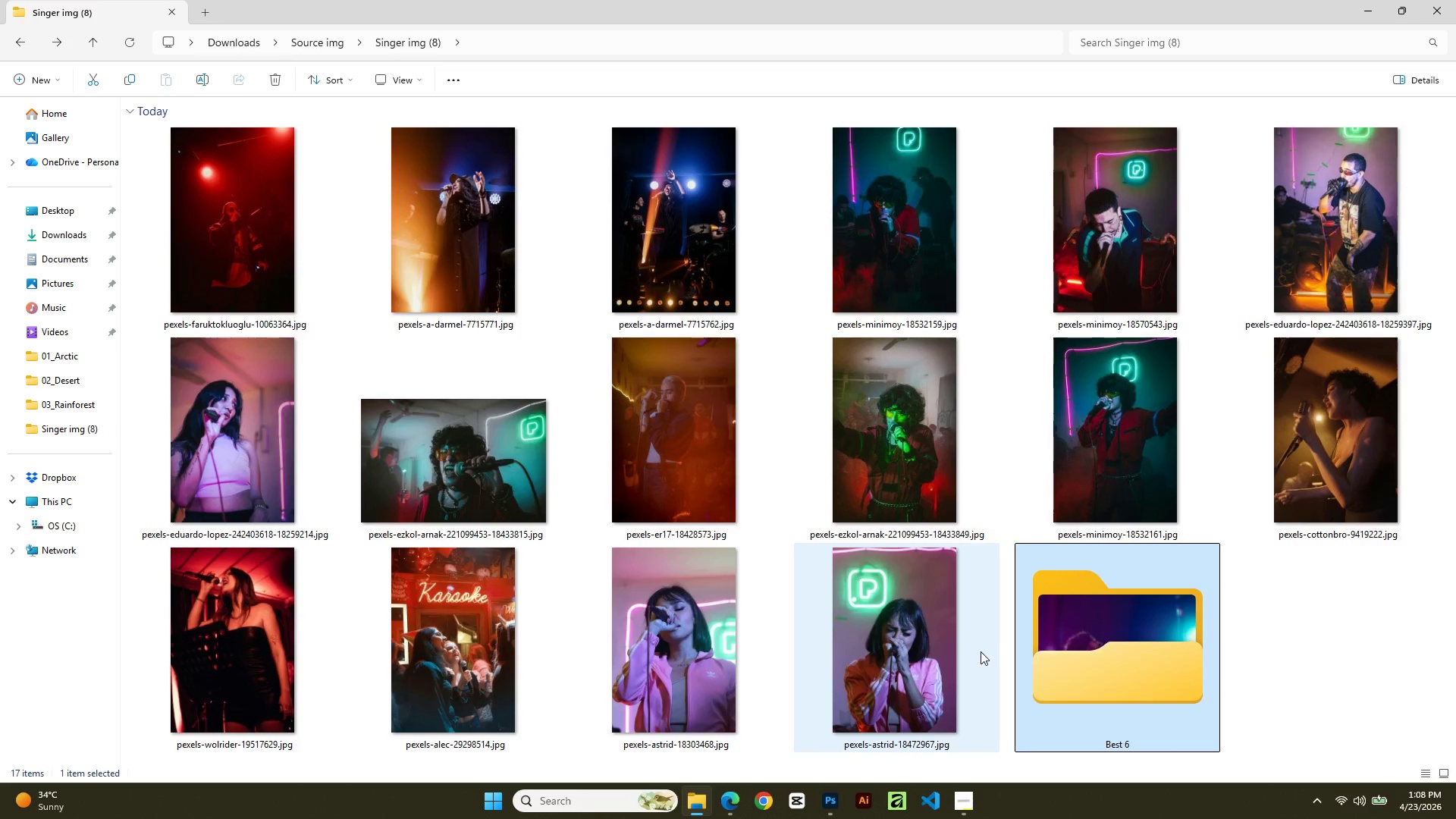 
mouse_move([1142, 524])
 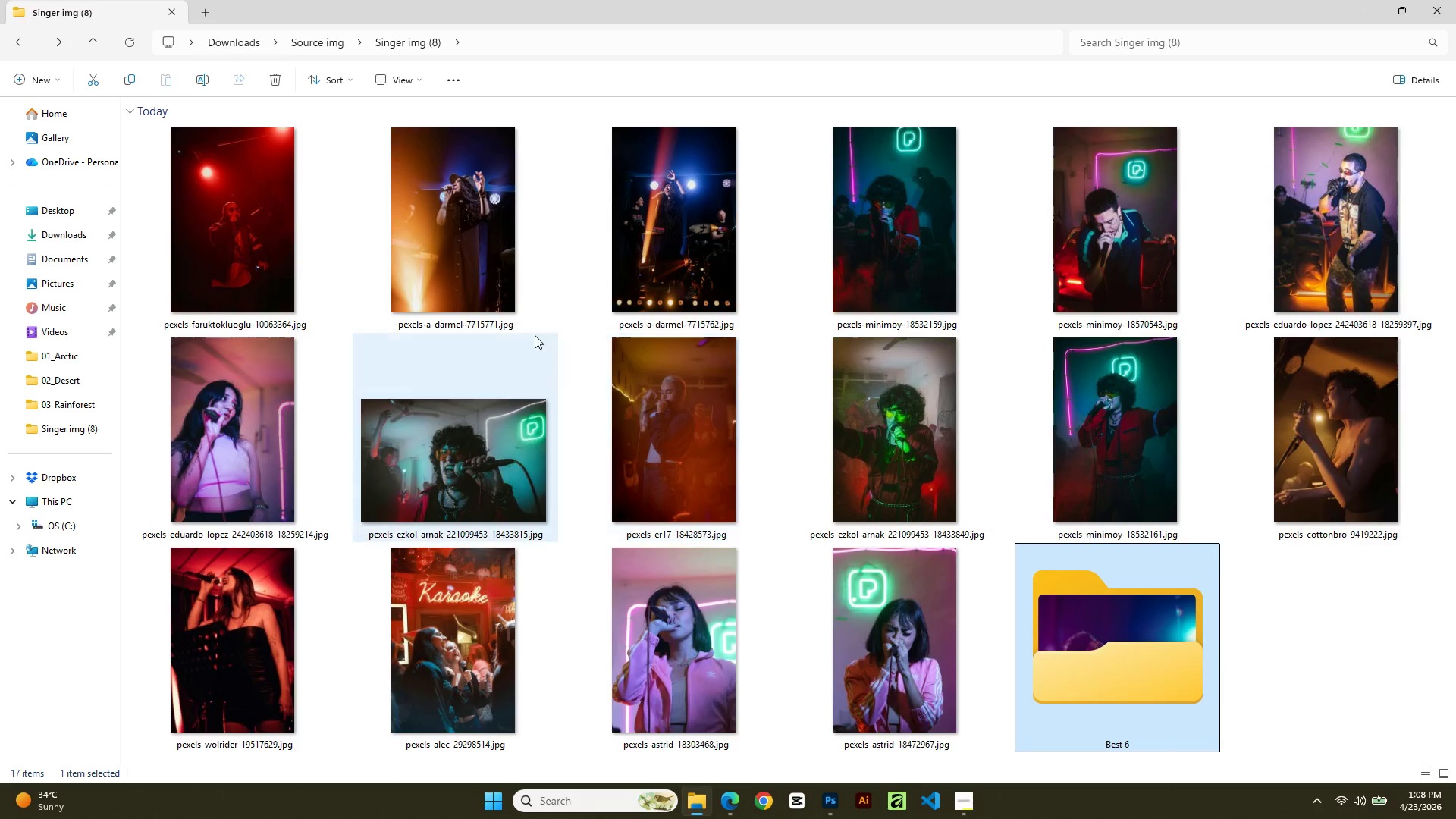 
double_click([468, 300])
 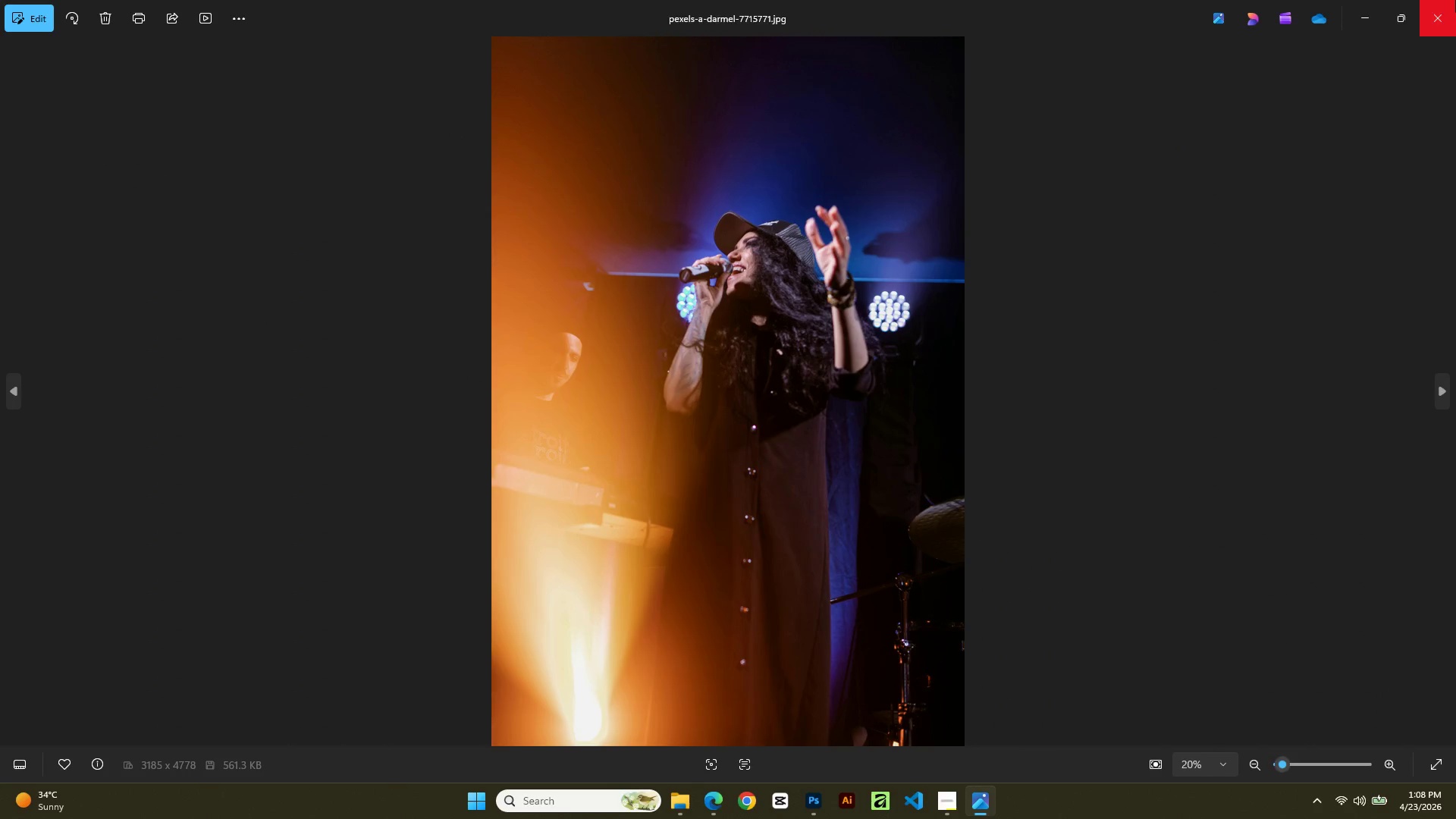 
left_click([1448, 0])
 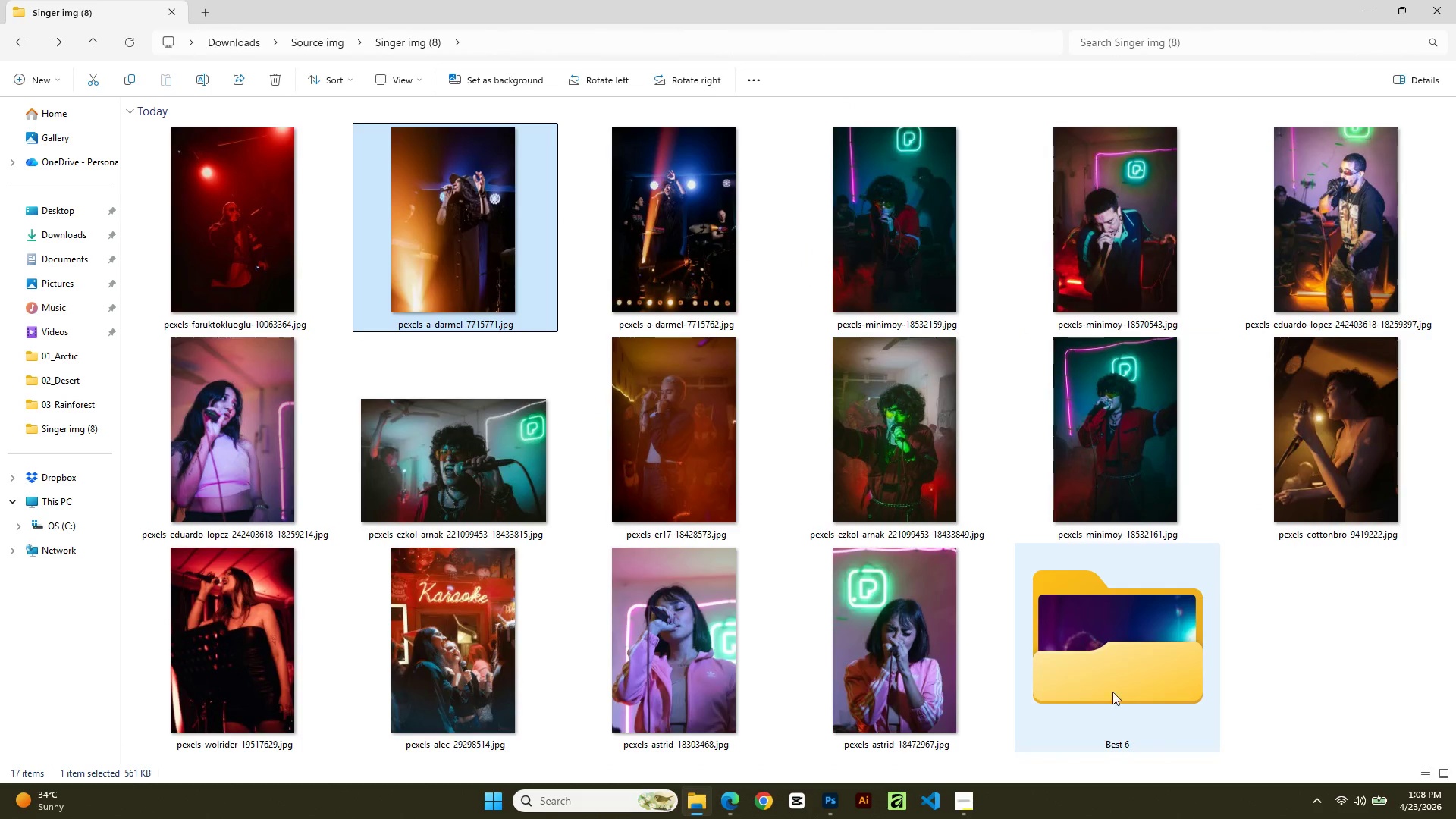 
double_click([1119, 681])
 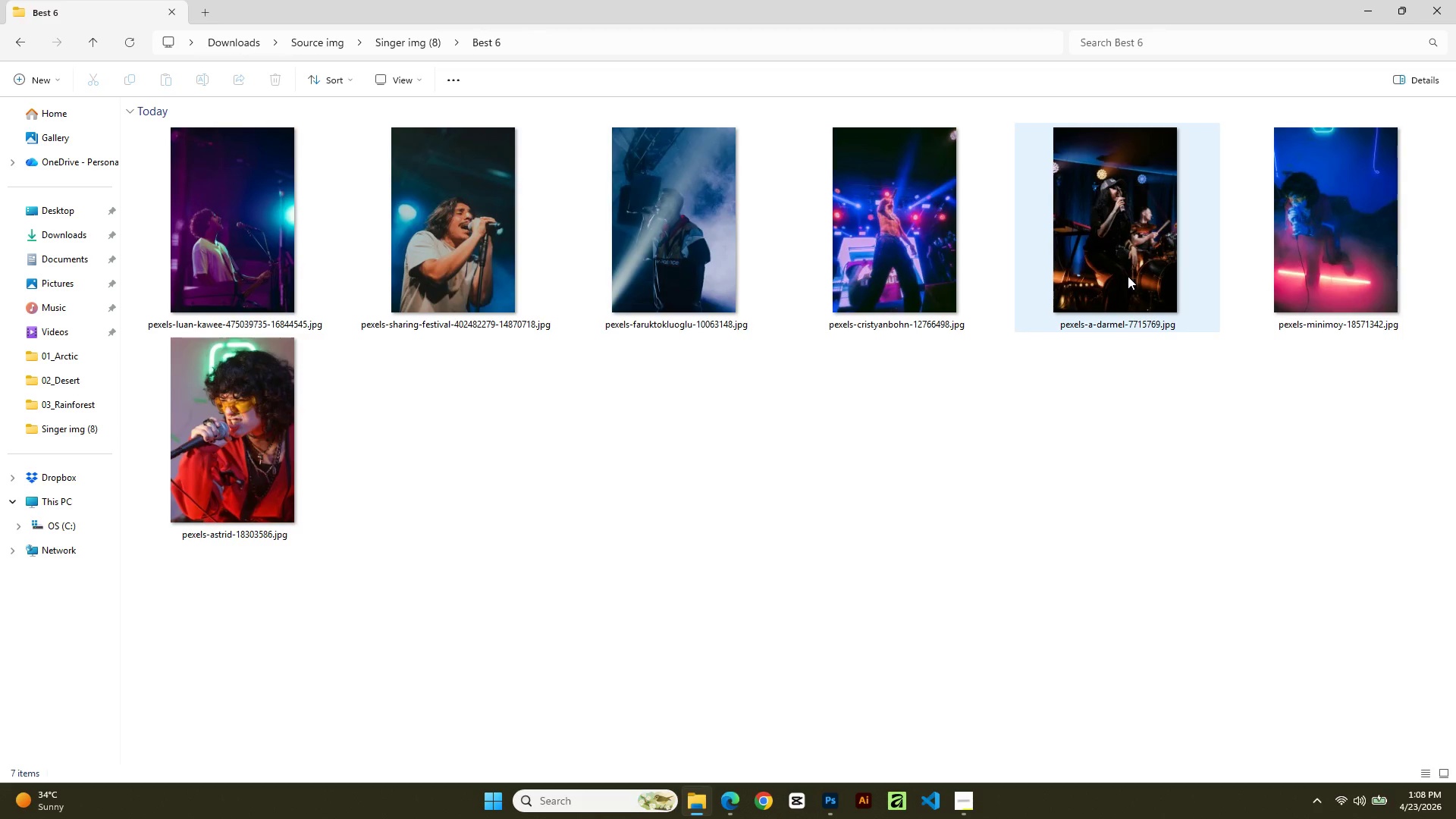 
left_click([1128, 276])
 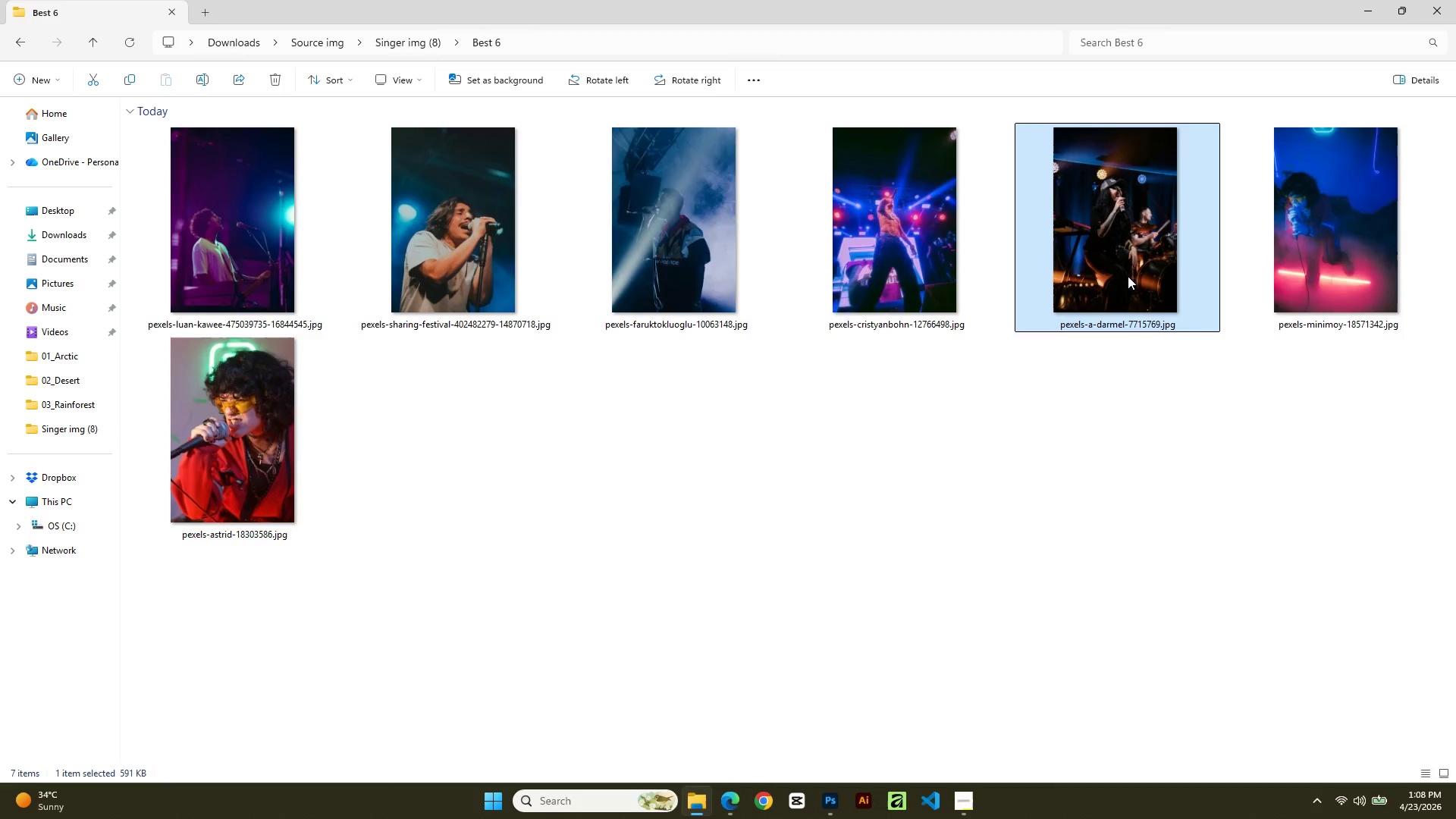 
double_click([1128, 276])
 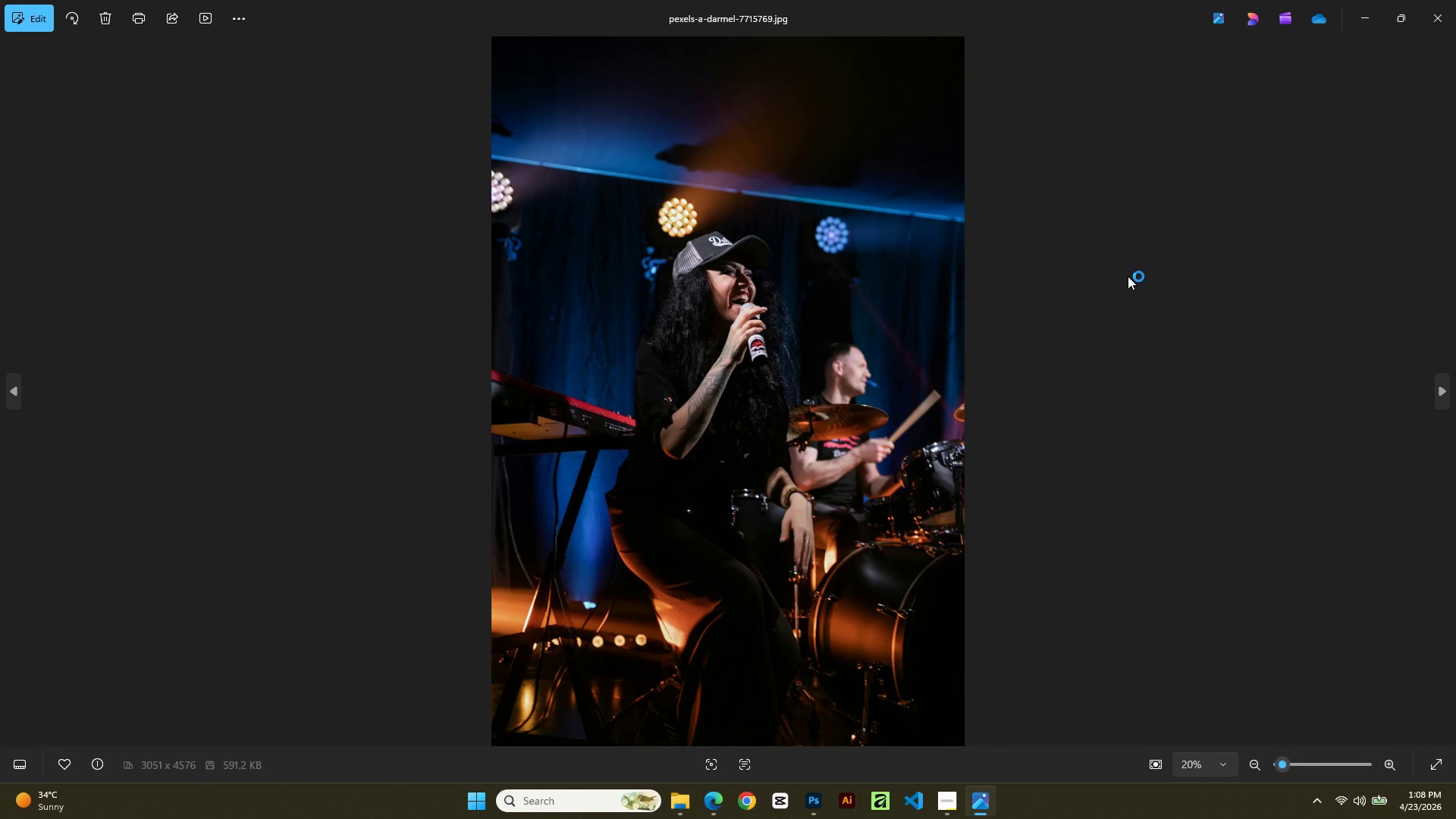 
left_click([1455, 0])
 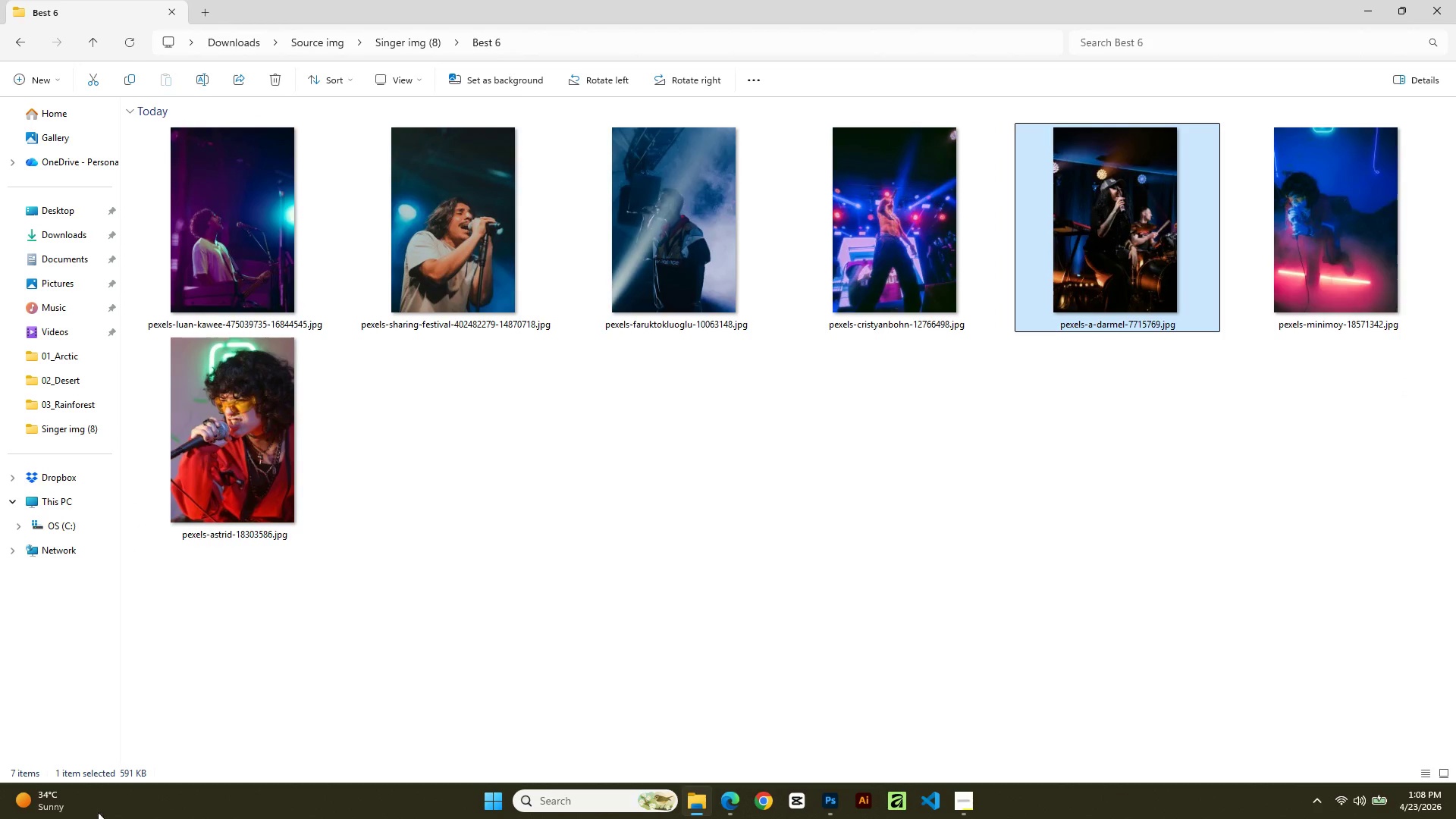 
left_click([1357, 302])
 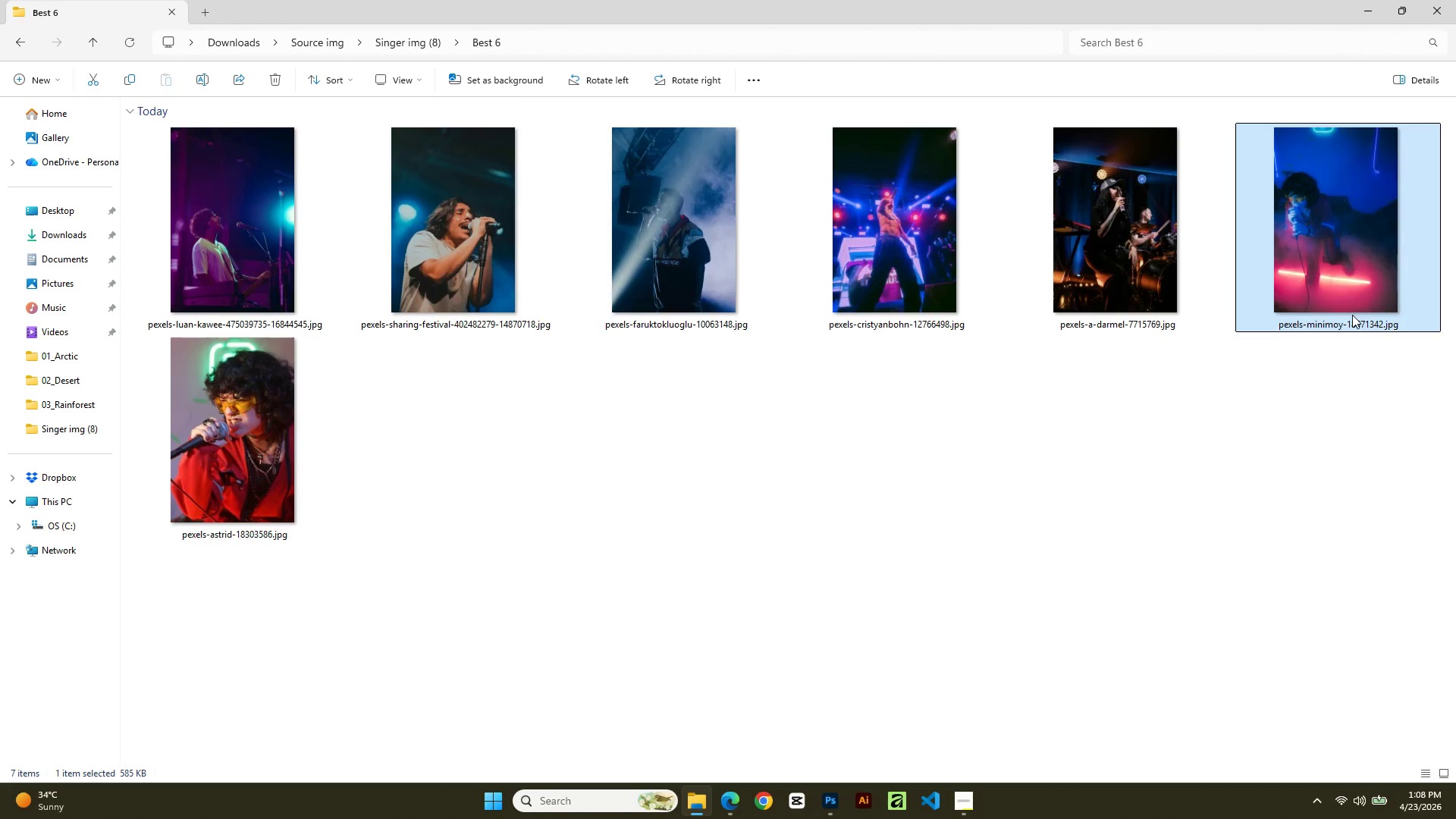 
double_click([1352, 315])
 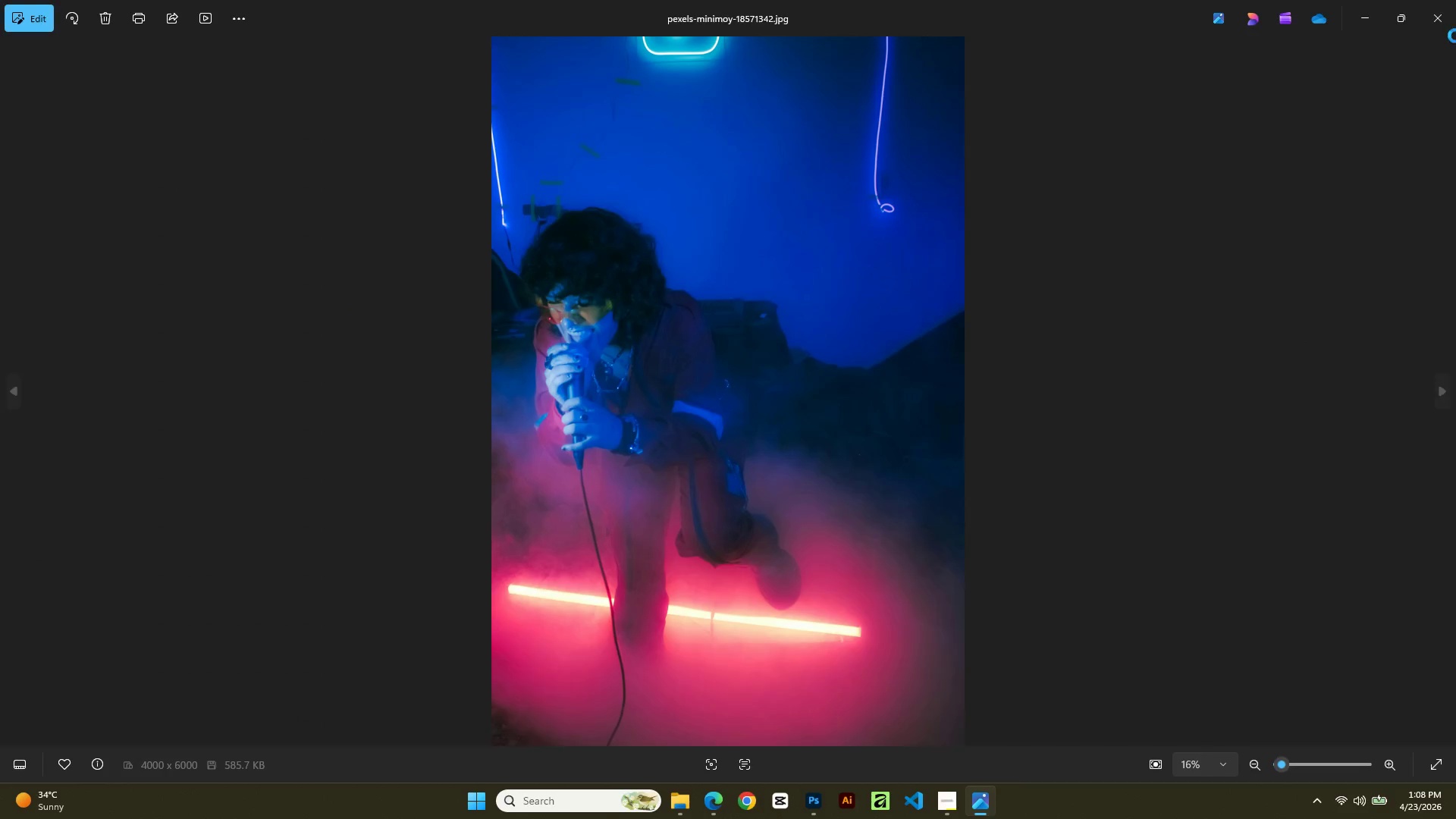 
left_click([1452, 0])
 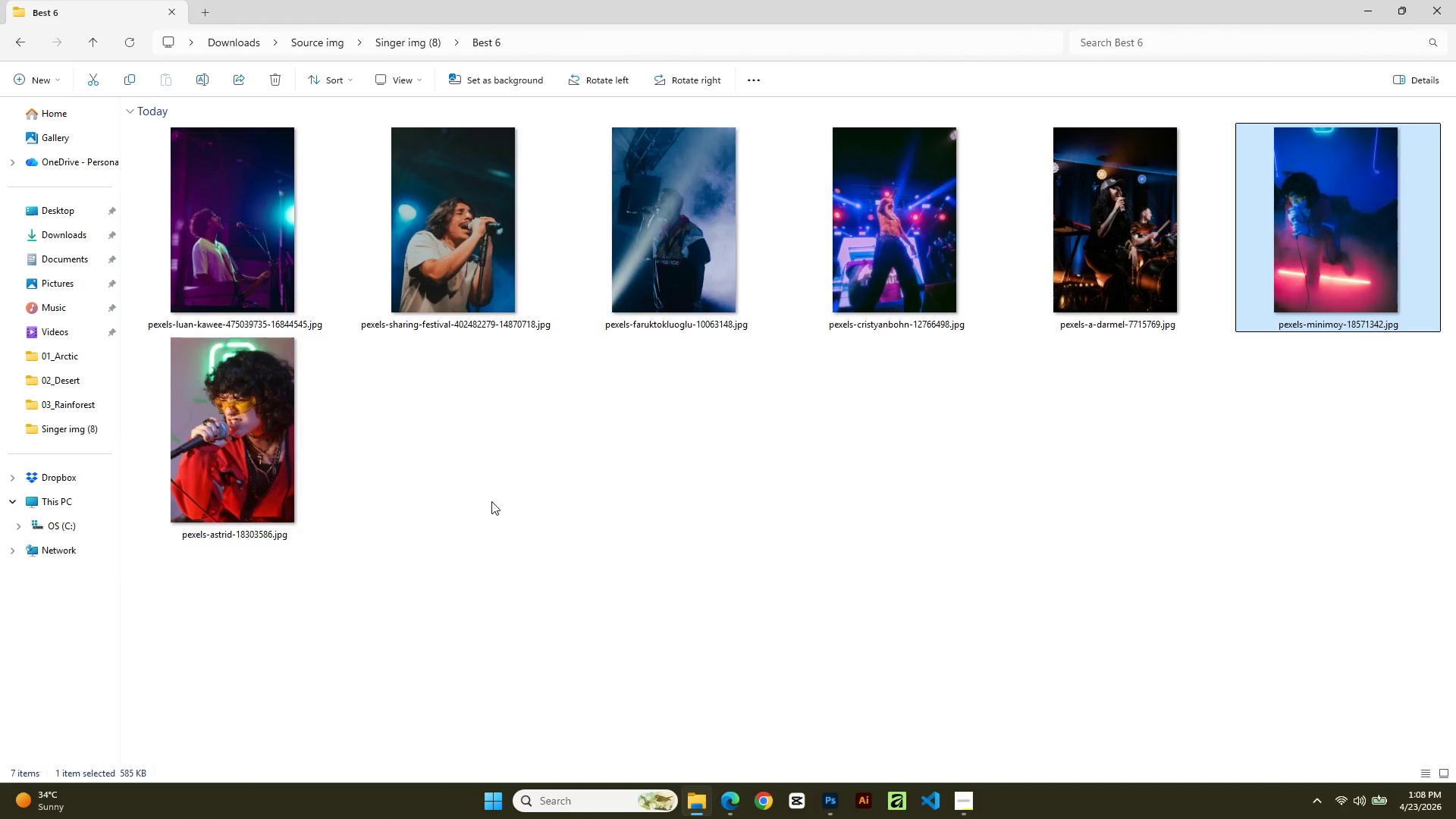 
left_click_drag(start_coordinate=[1290, 573], to_coordinate=[279, 128])
 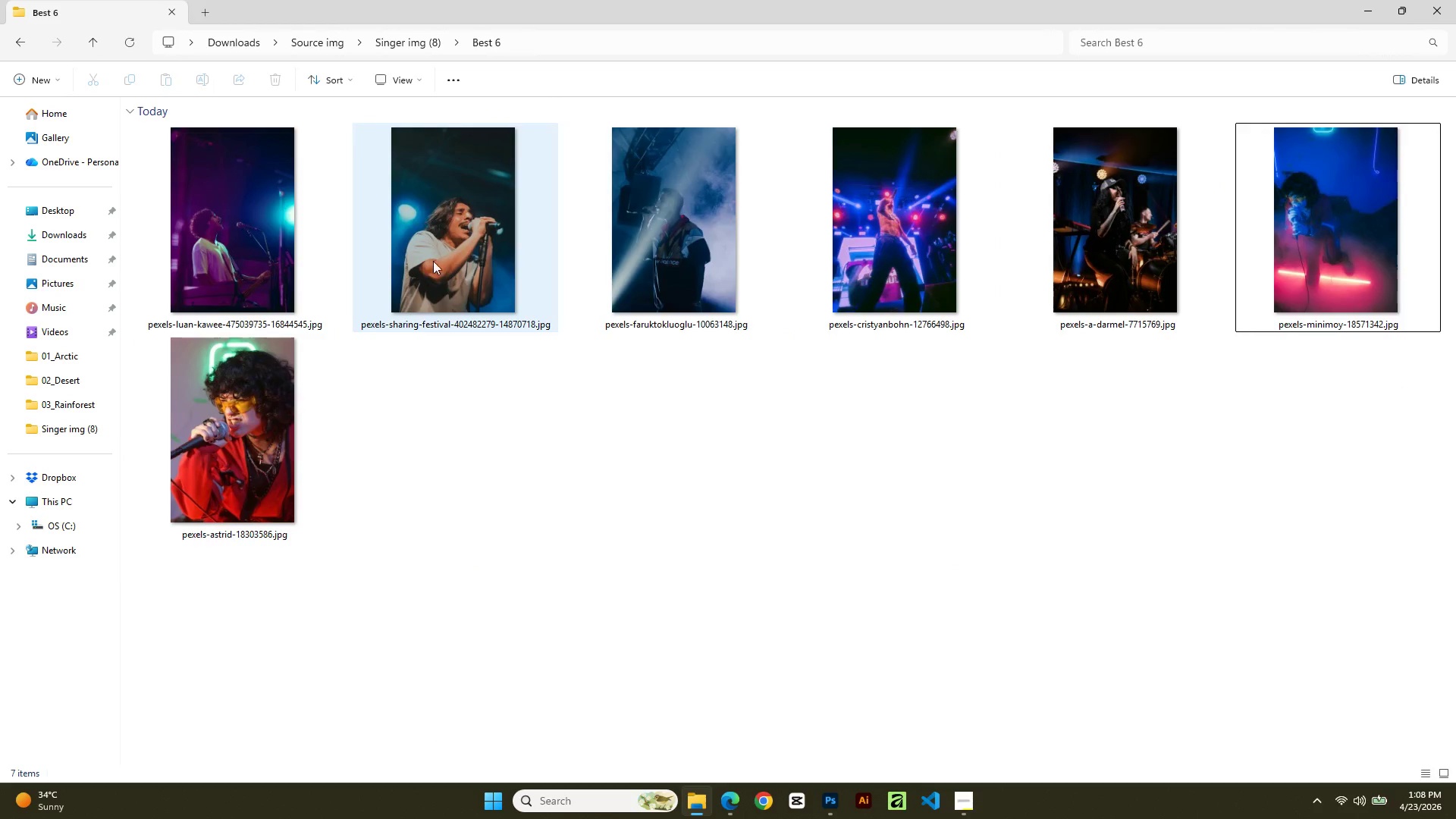 
double_click([442, 239])
 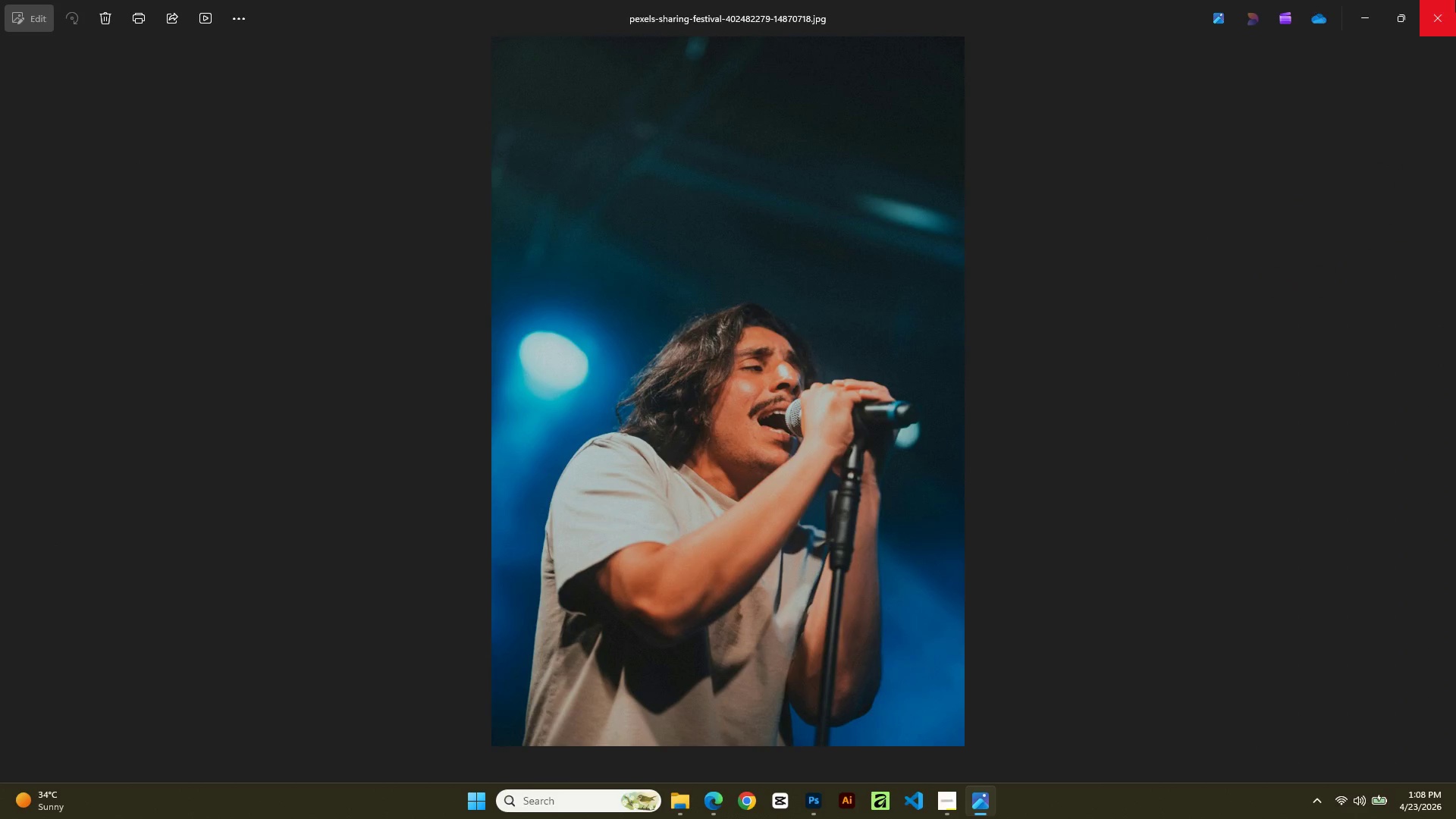 
left_click([1442, 0])
 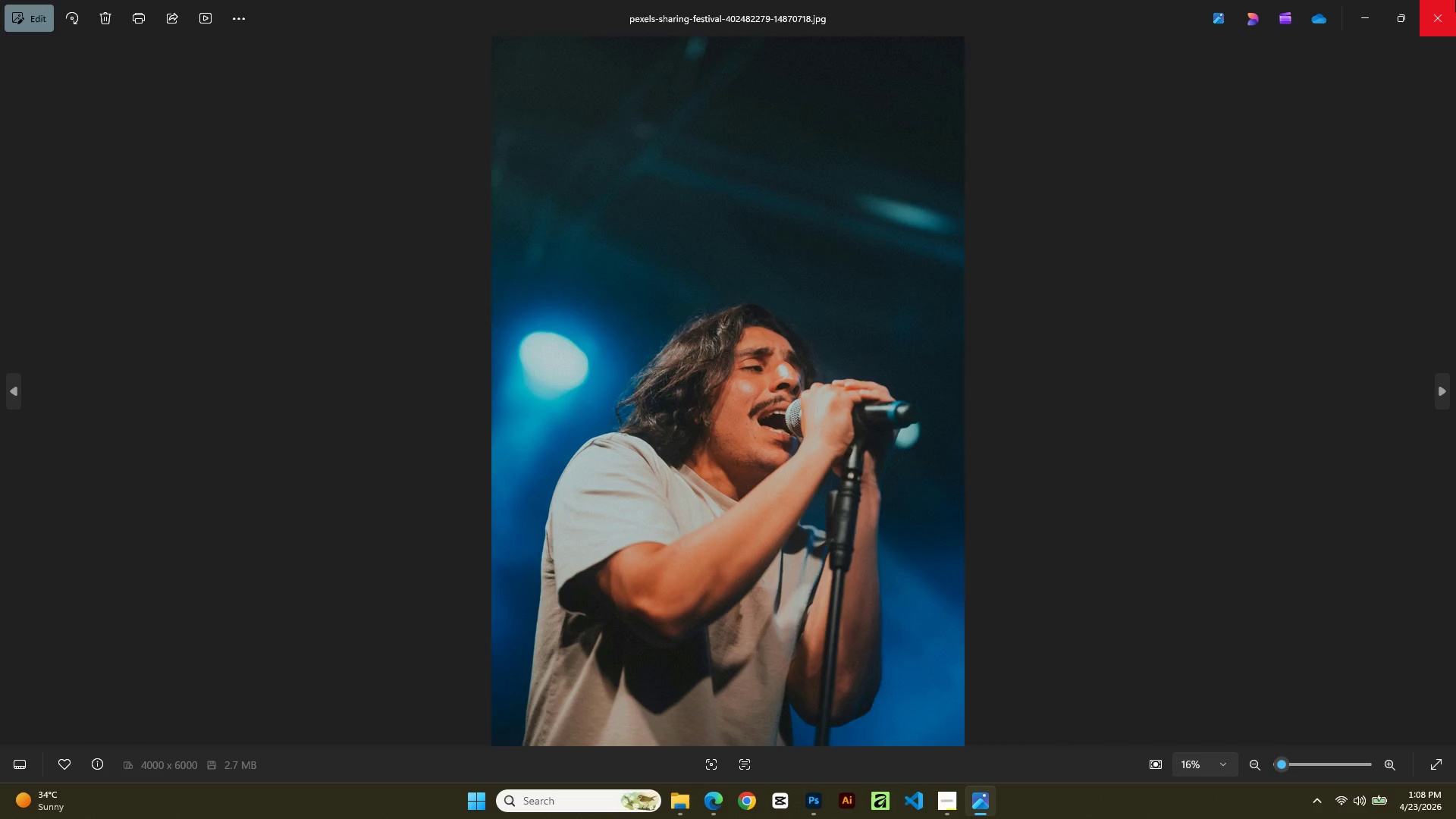 
left_click([1412, 0])
 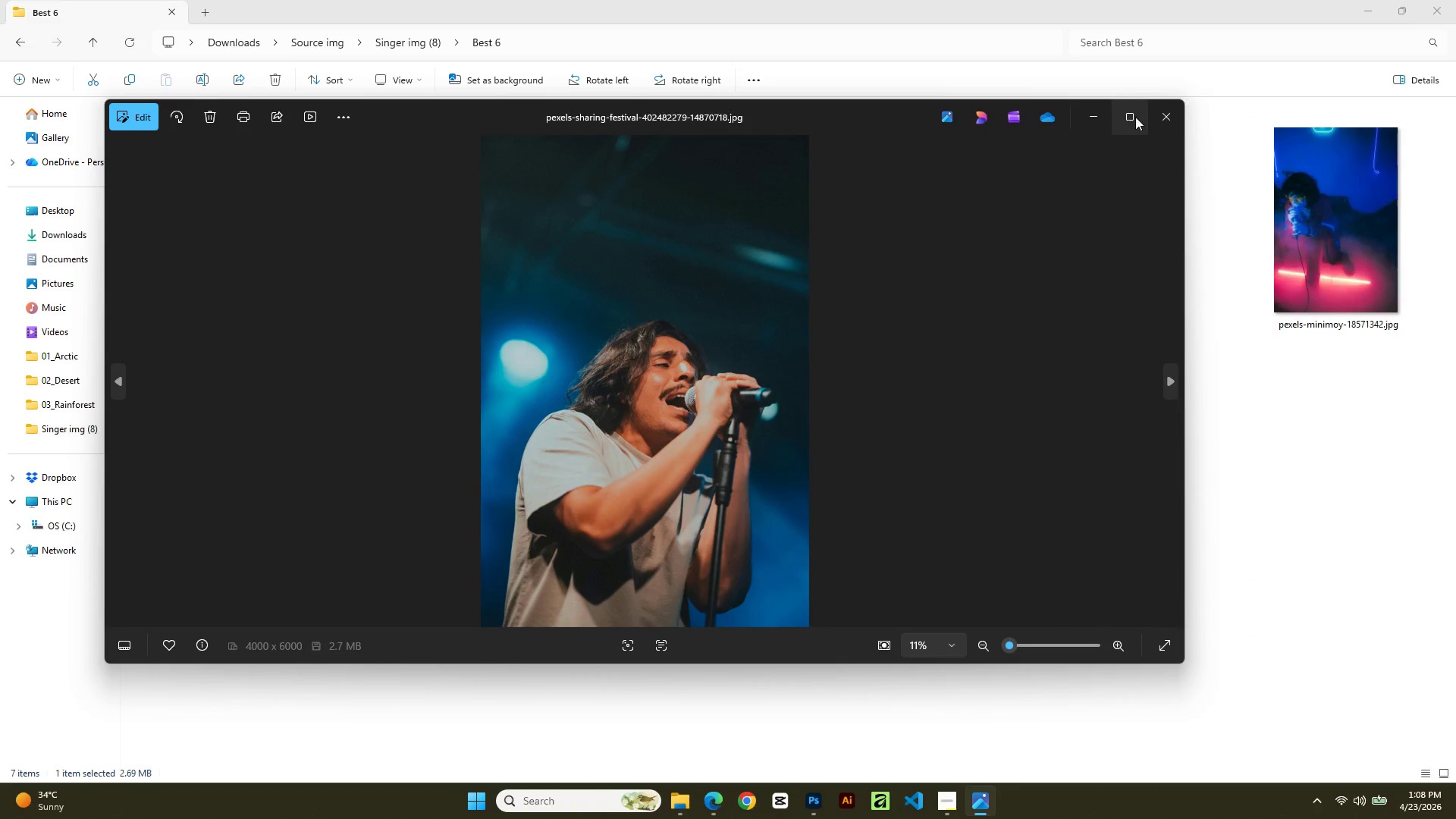 
left_click([1173, 108])
 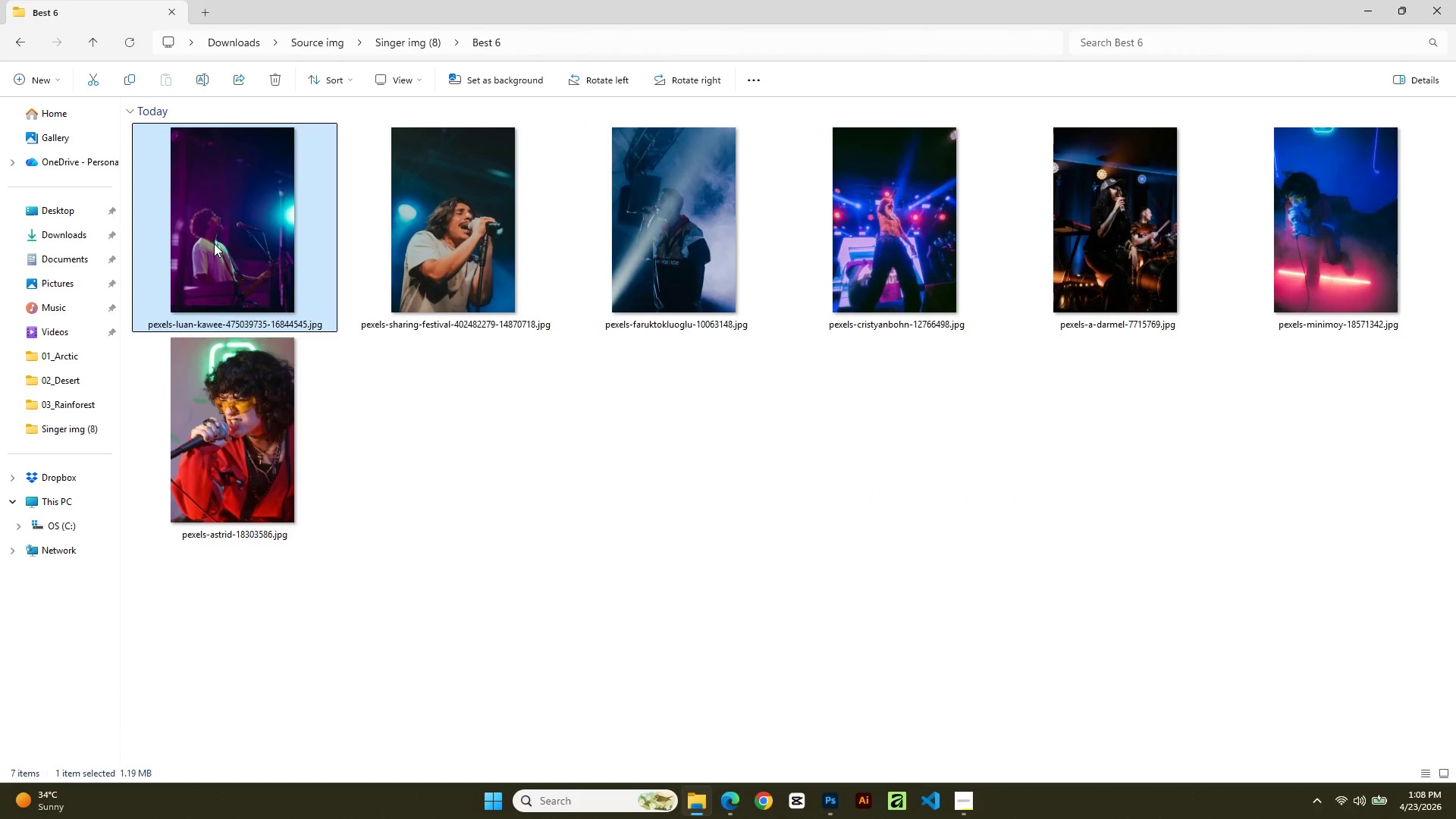 
key(Control+X)
 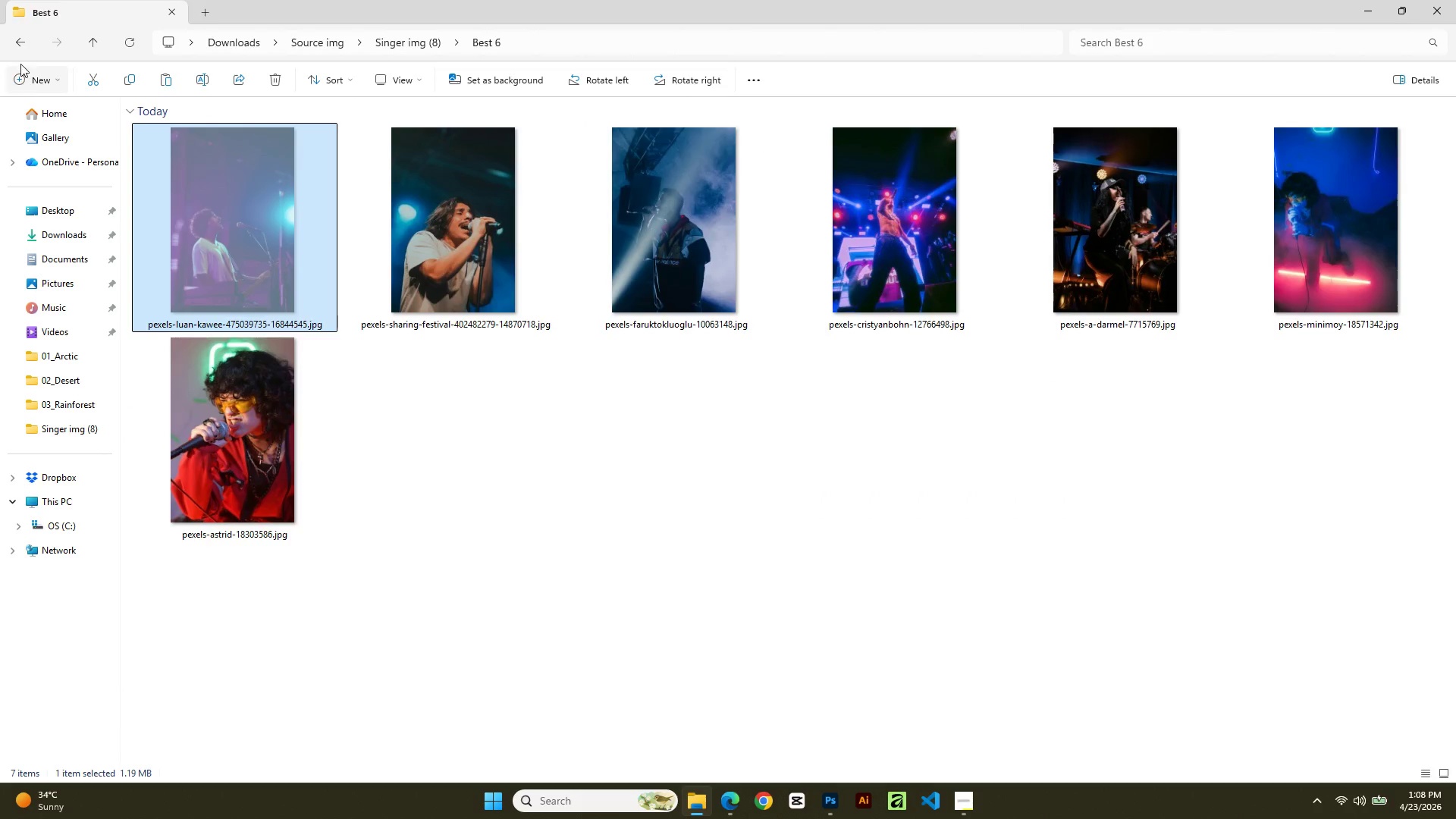 
left_click([18, 52])
 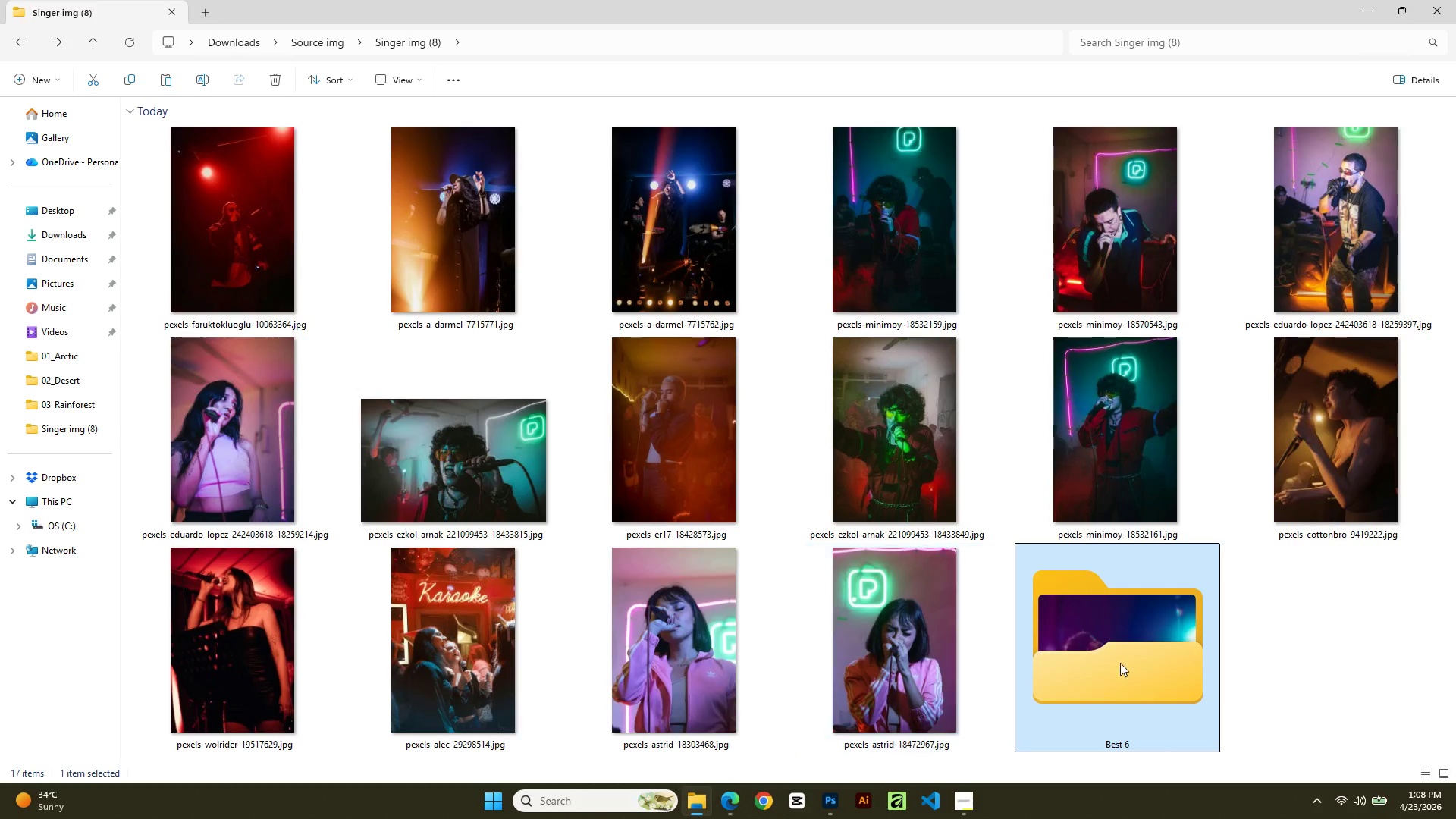 
left_click_drag(start_coordinate=[1370, 642], to_coordinate=[1351, 646])
 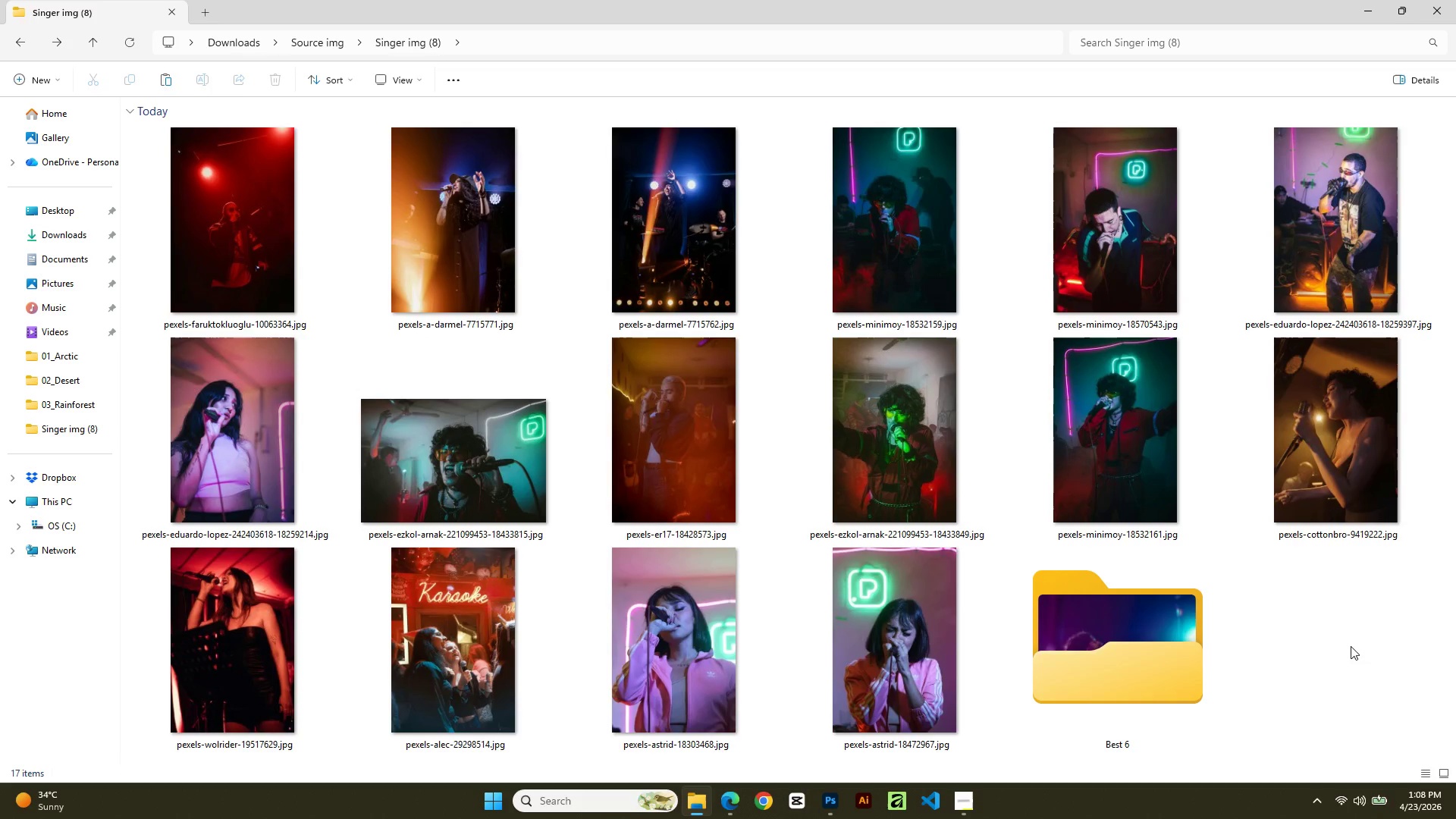 
key(Control+V)
 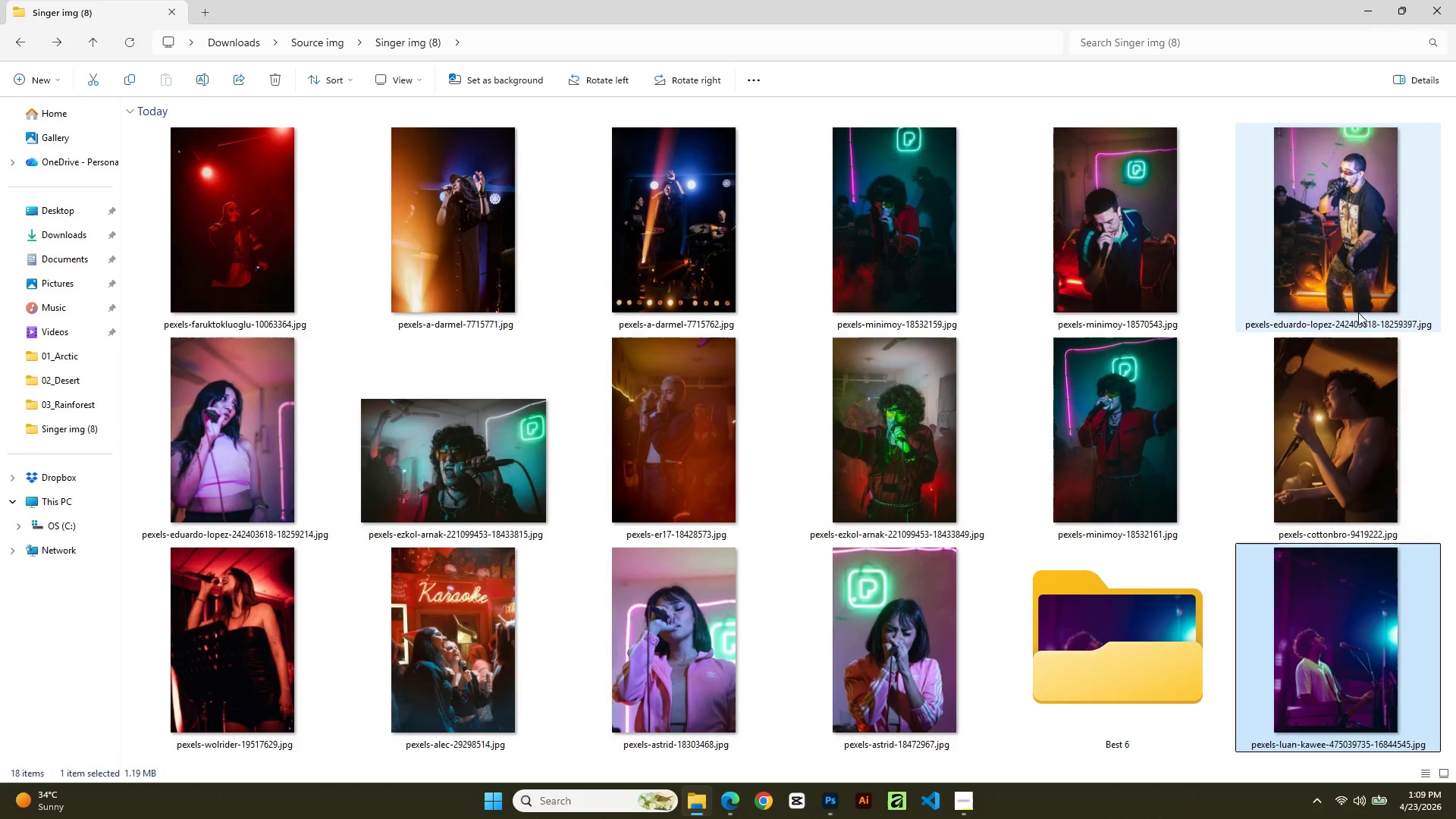 
wait(7.62)
 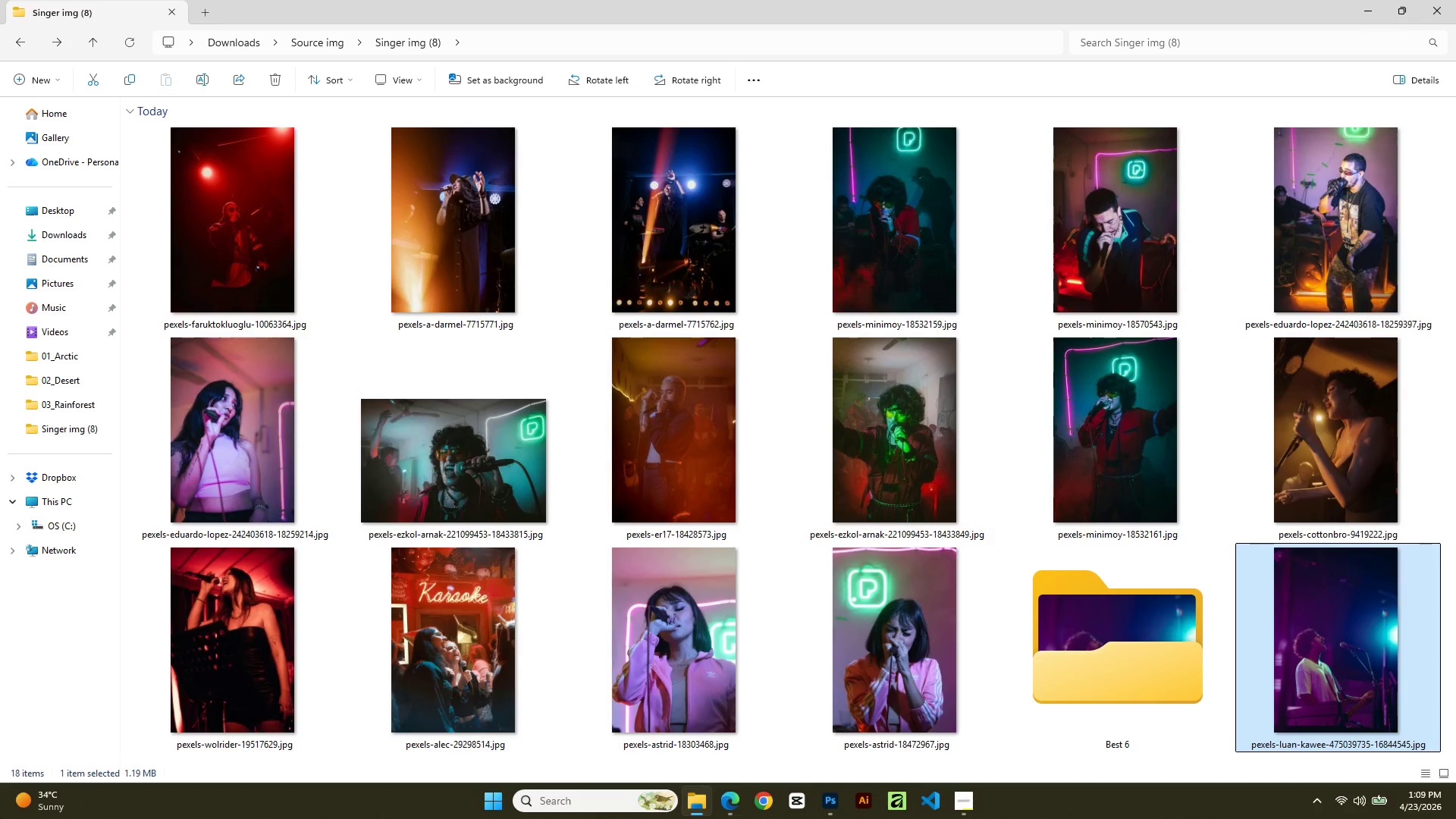 
scroll: coordinate [614, 598], scroll_direction: down, amount: 6.0
 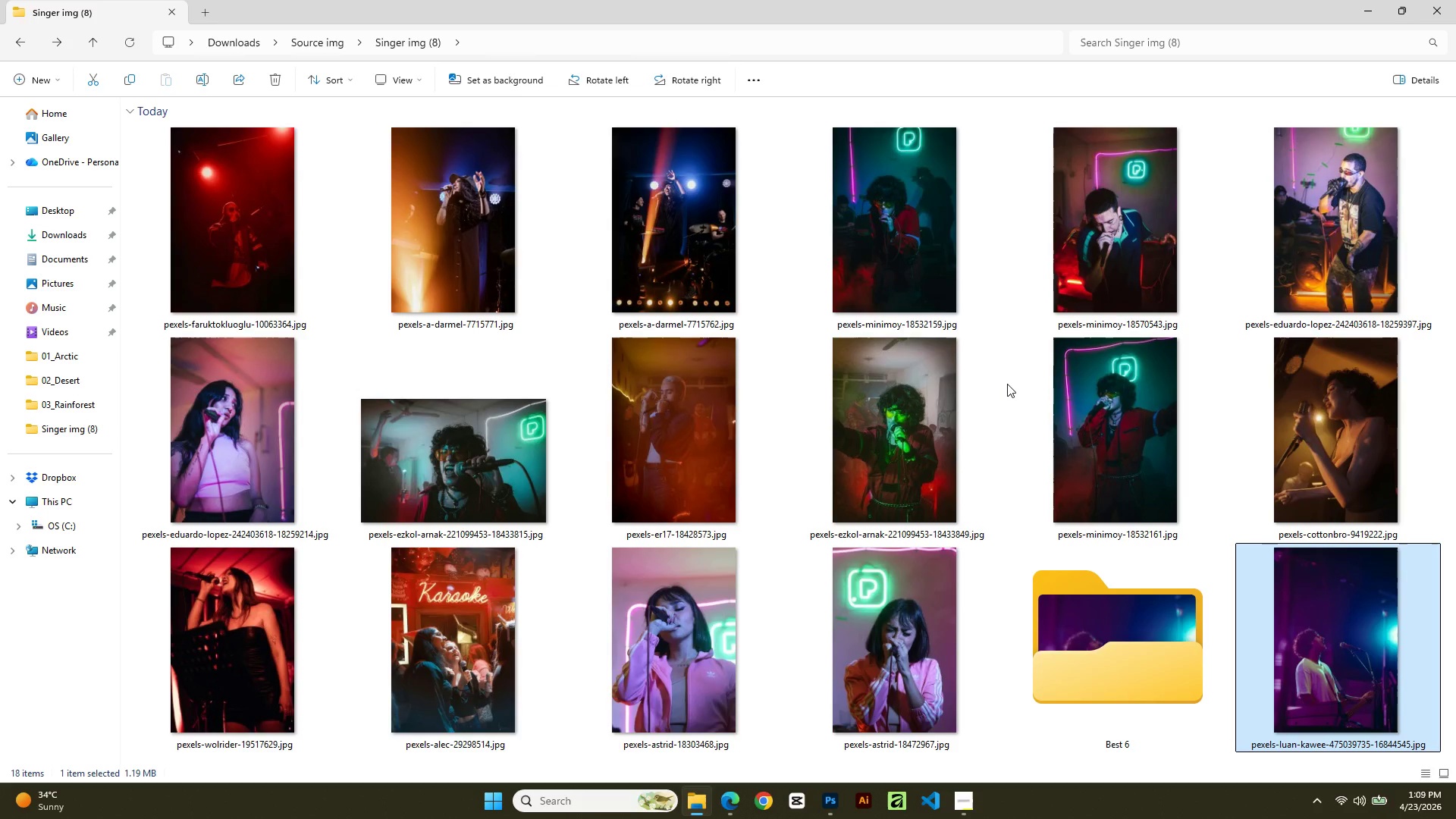 
scroll: coordinate [983, 376], scroll_direction: up, amount: 3.0
 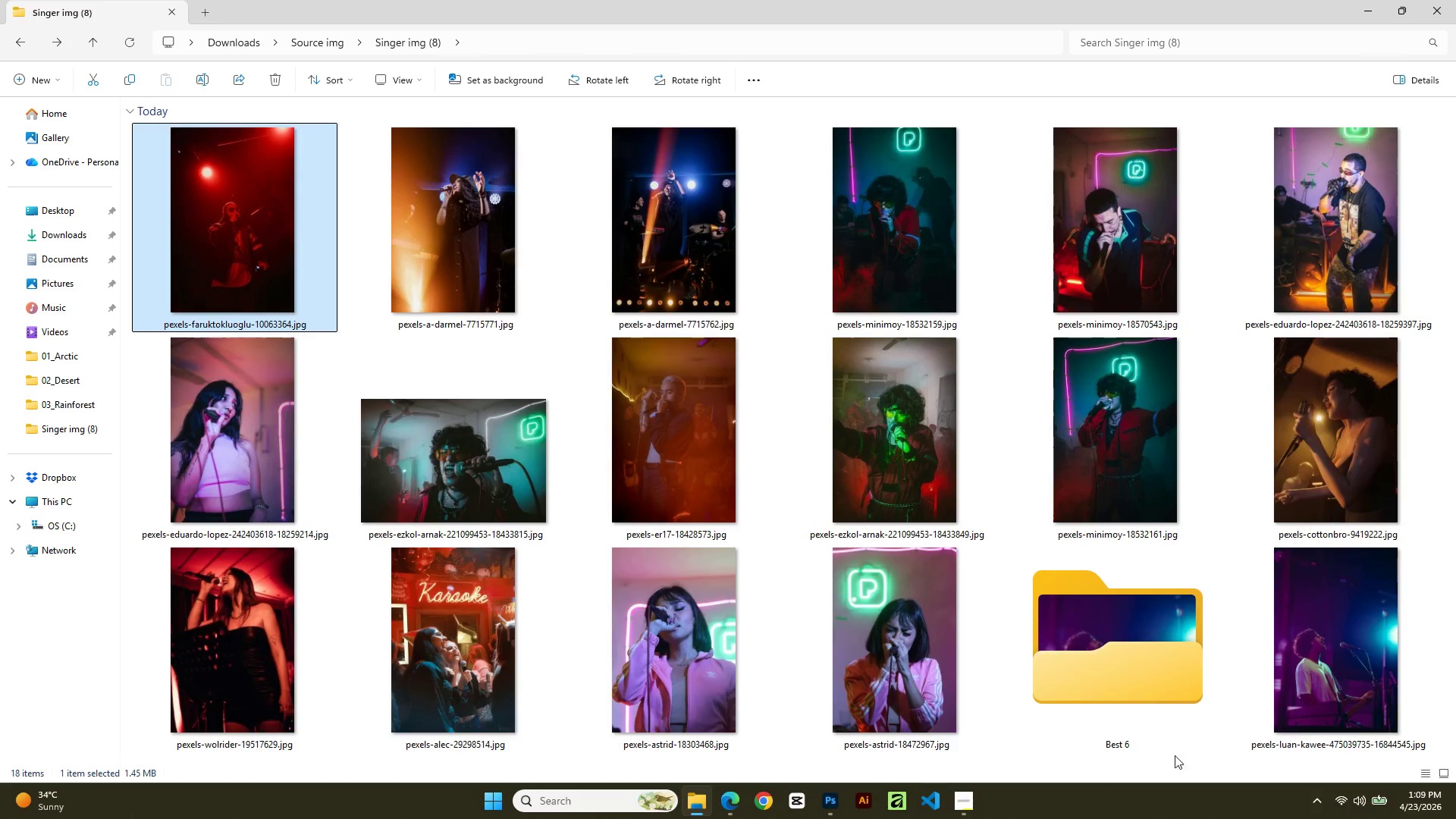 
scroll: coordinate [1211, 701], scroll_direction: down, amount: 2.0
 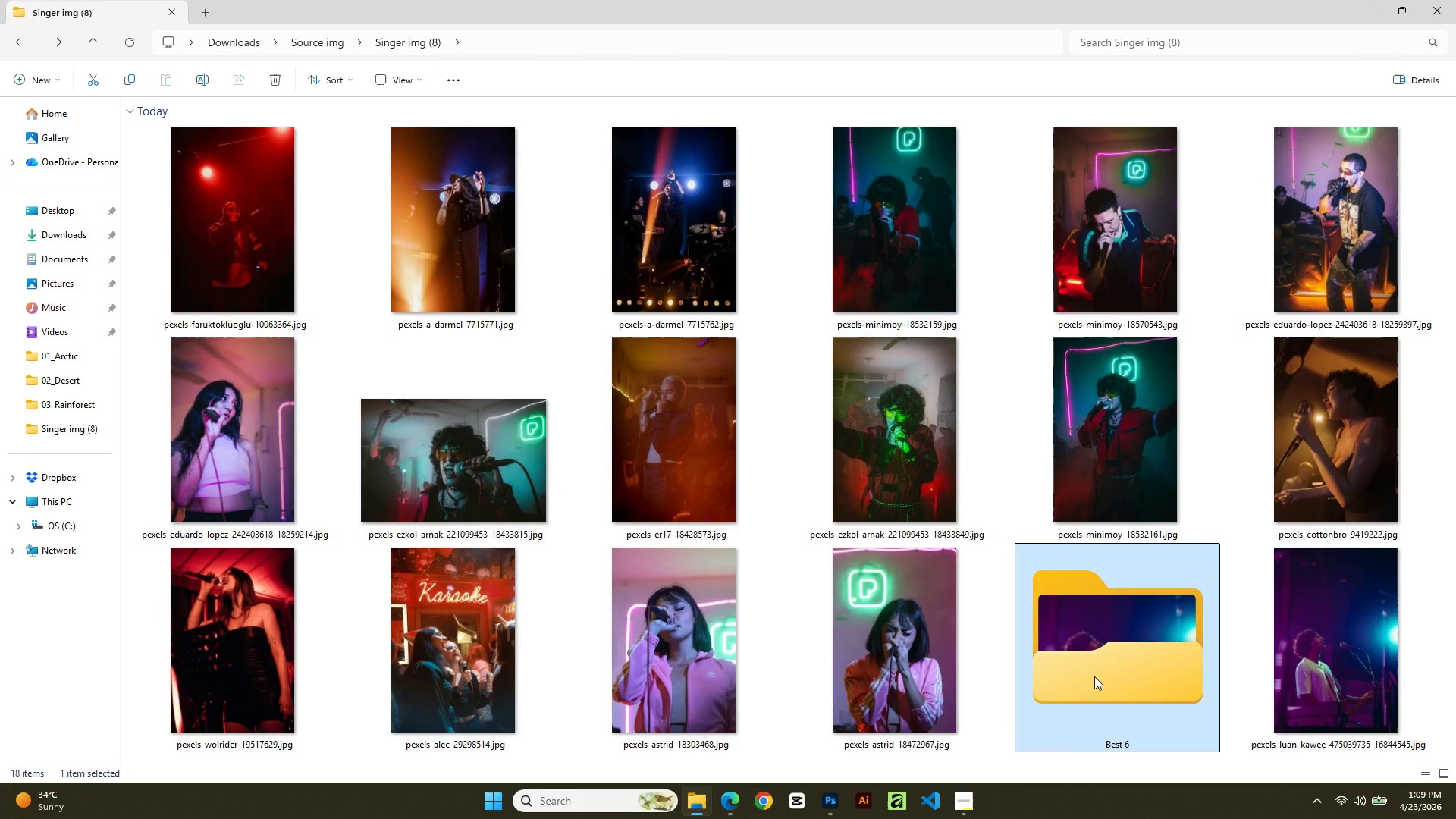 
key(F2)
 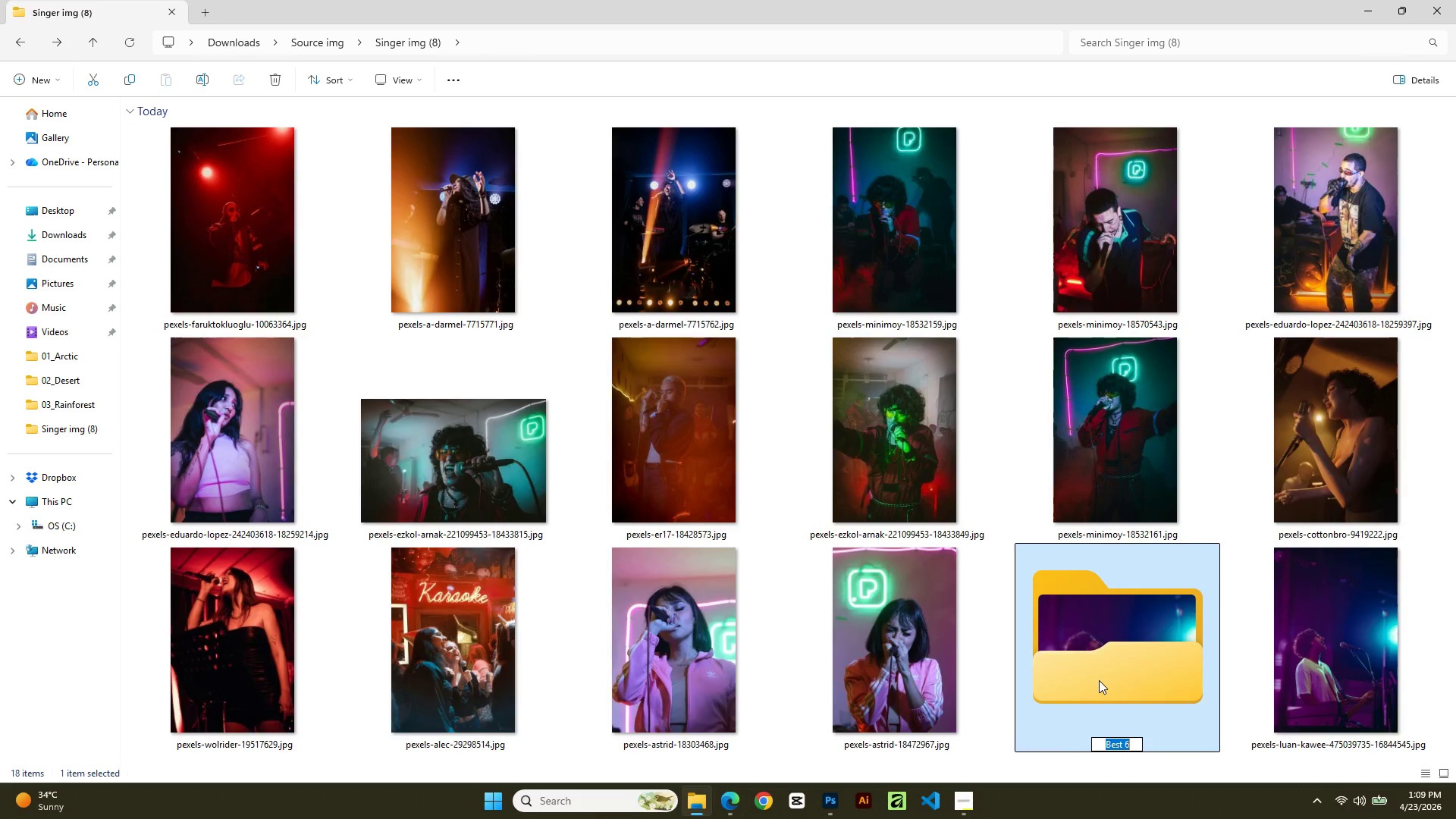 
key(ArrowRight)
 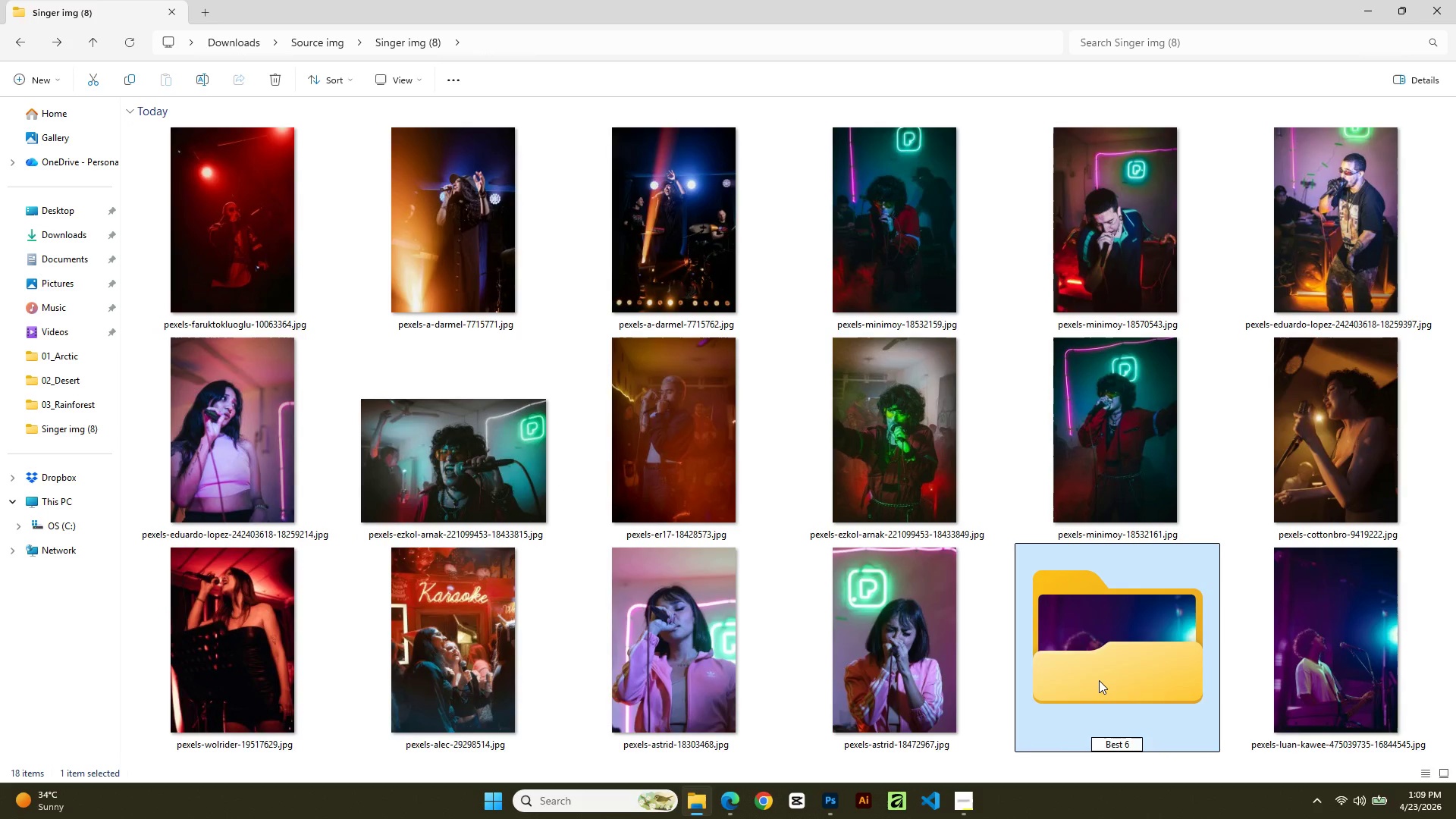 
key(F12)
 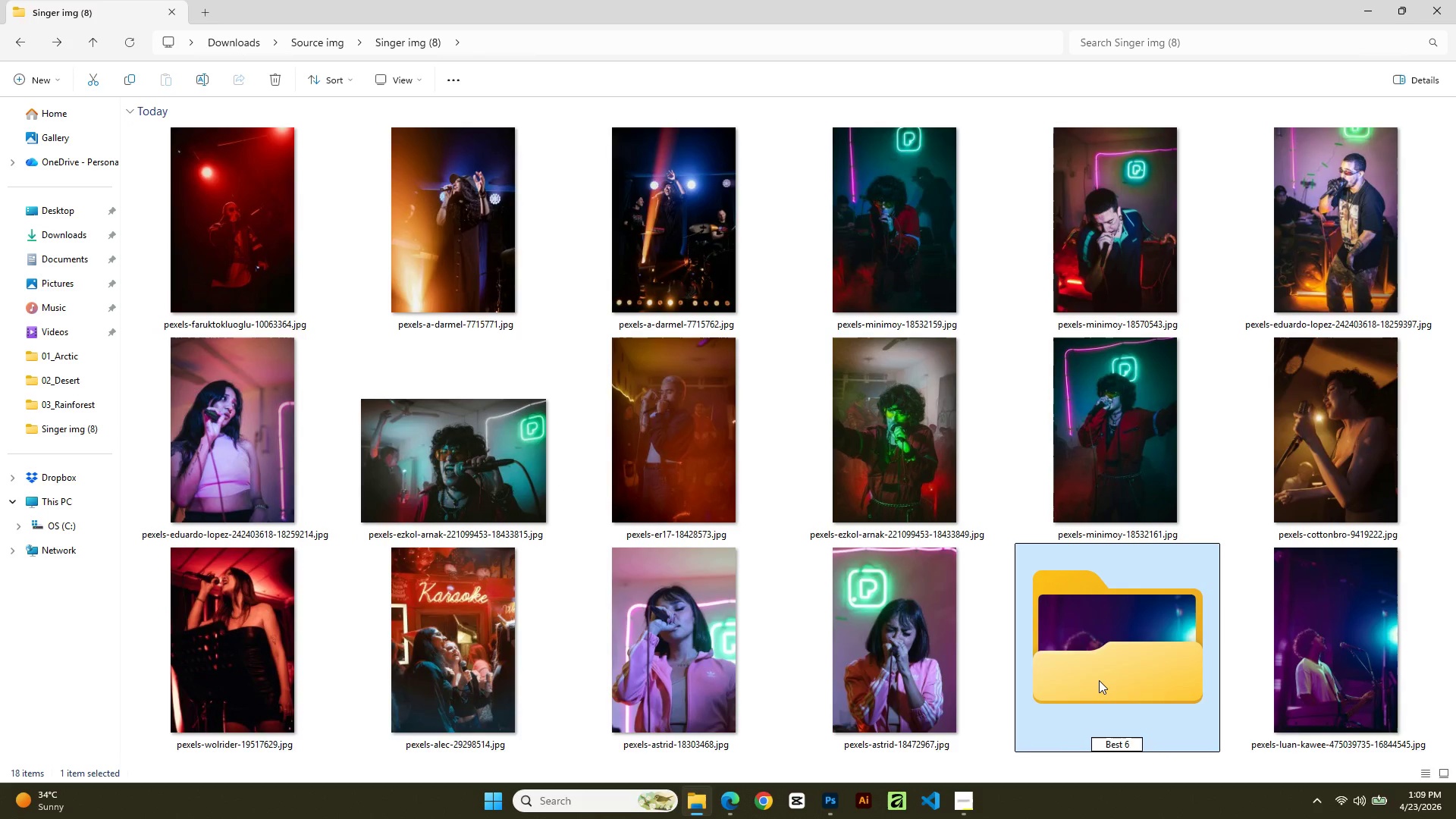 
key(Backspace)
 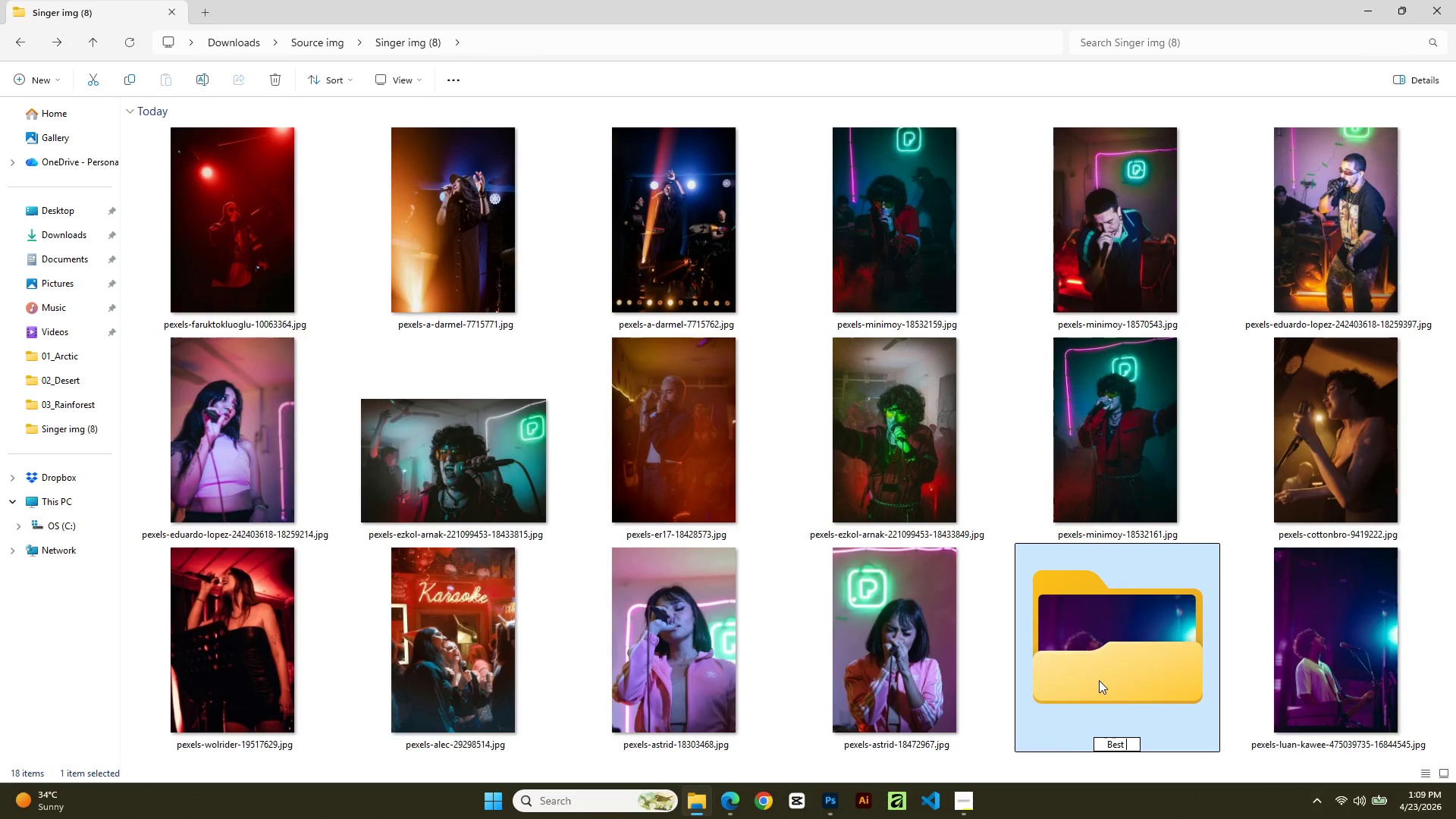 
key(Numpad8)
 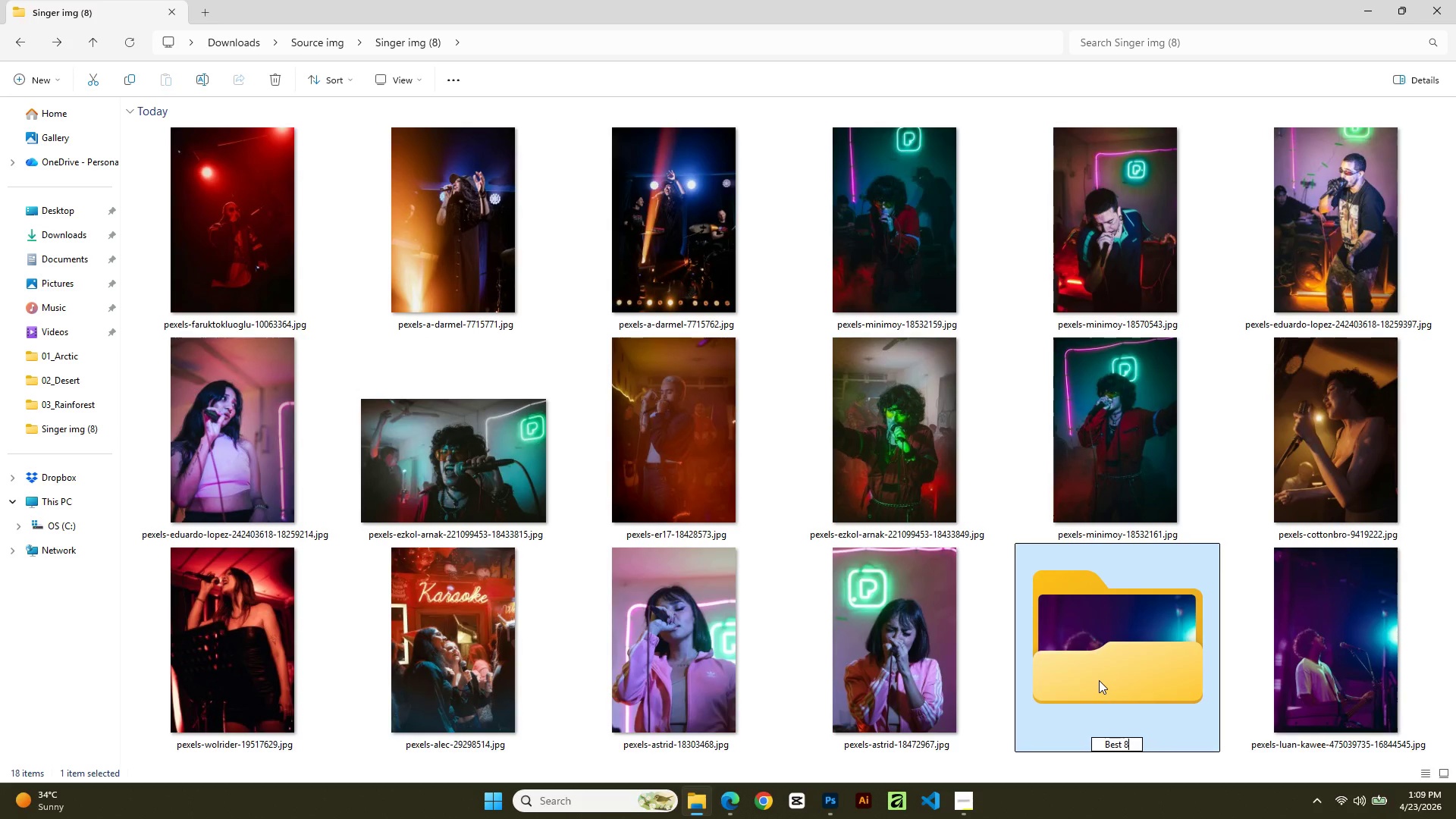 
key(NumpadEnter)
 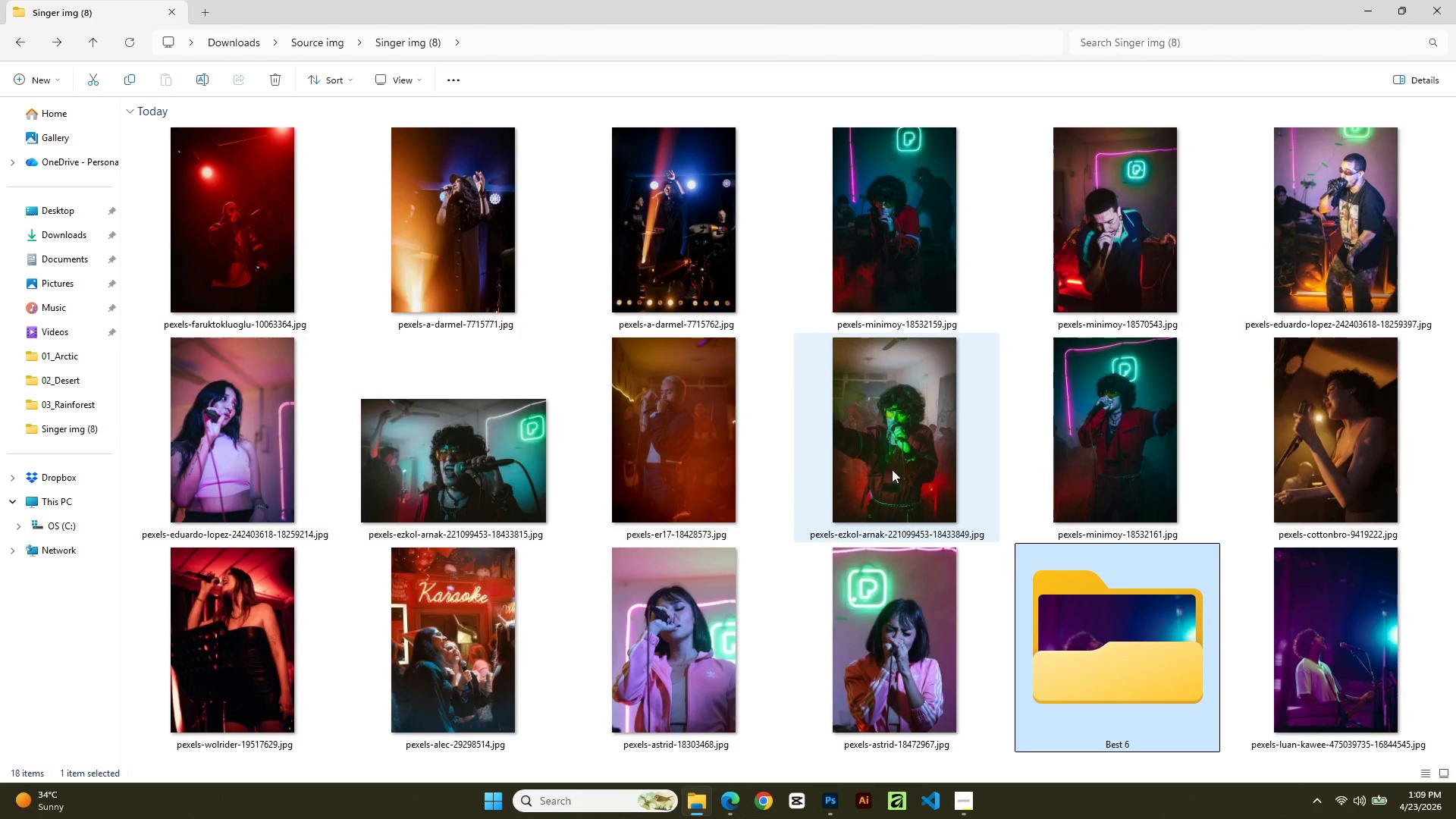 
left_click([1144, 727])
 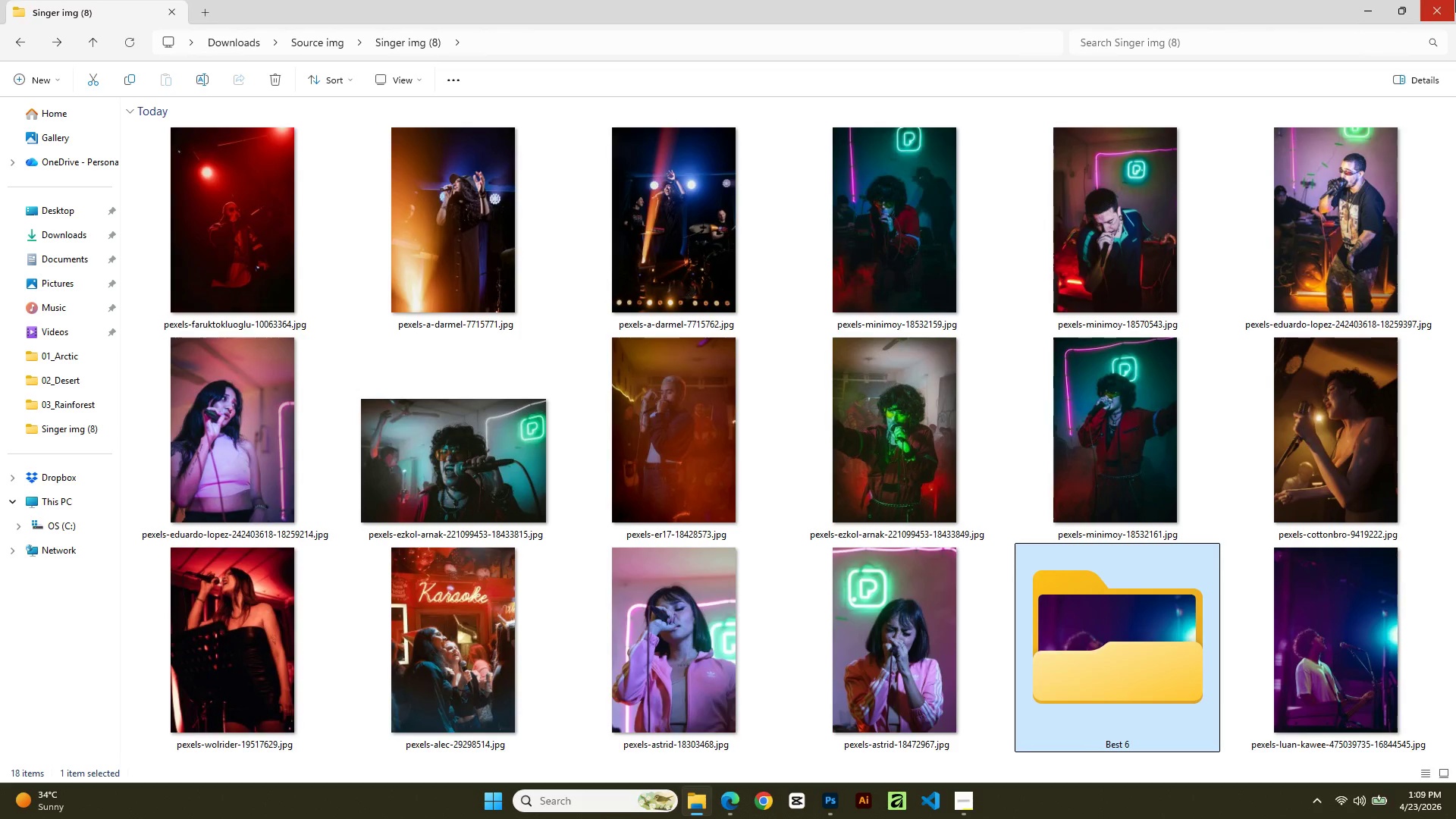 
left_click([1455, 0])
 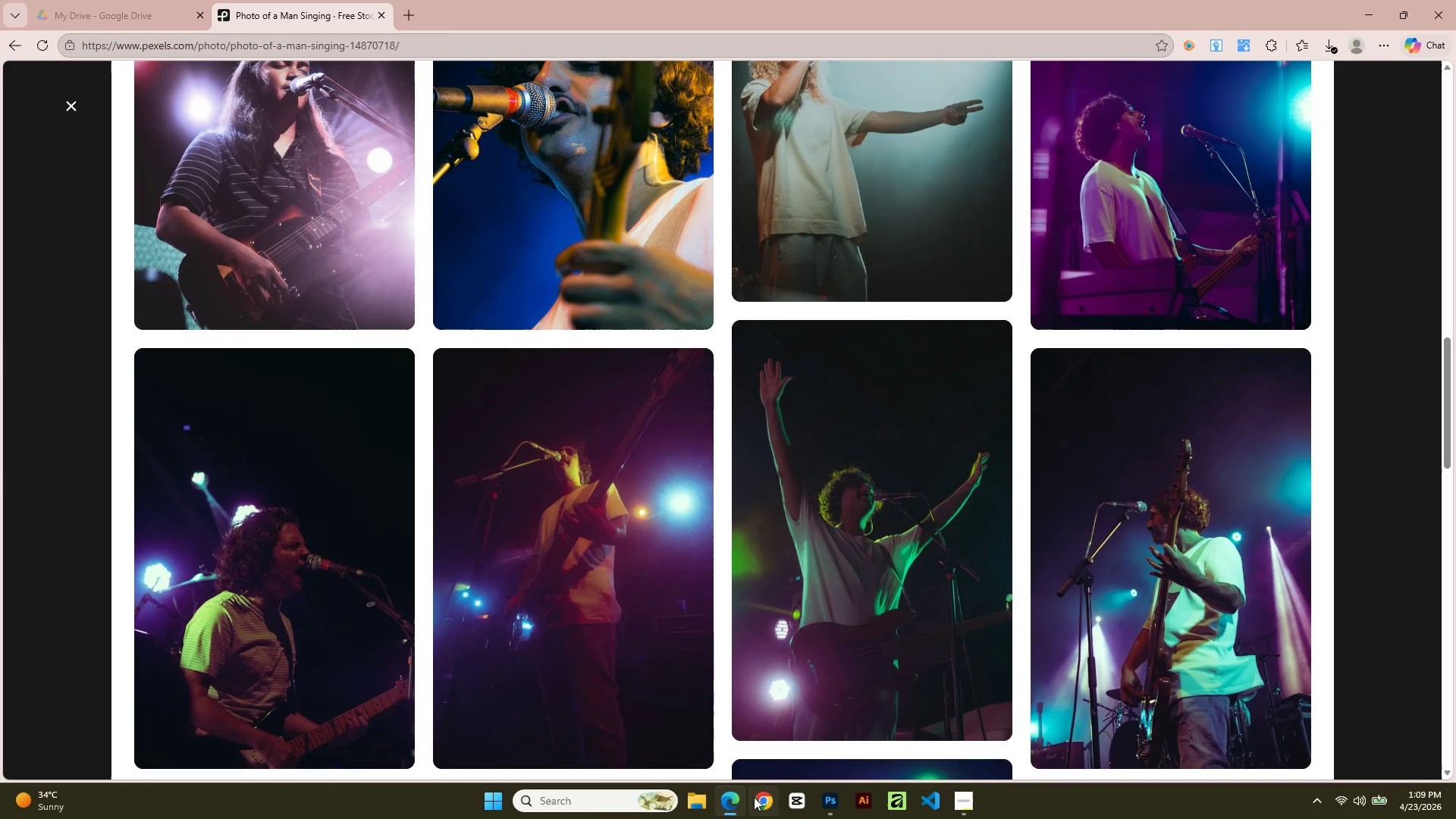 
left_click_drag(start_coordinate=[698, 798], to_coordinate=[698, 802])
 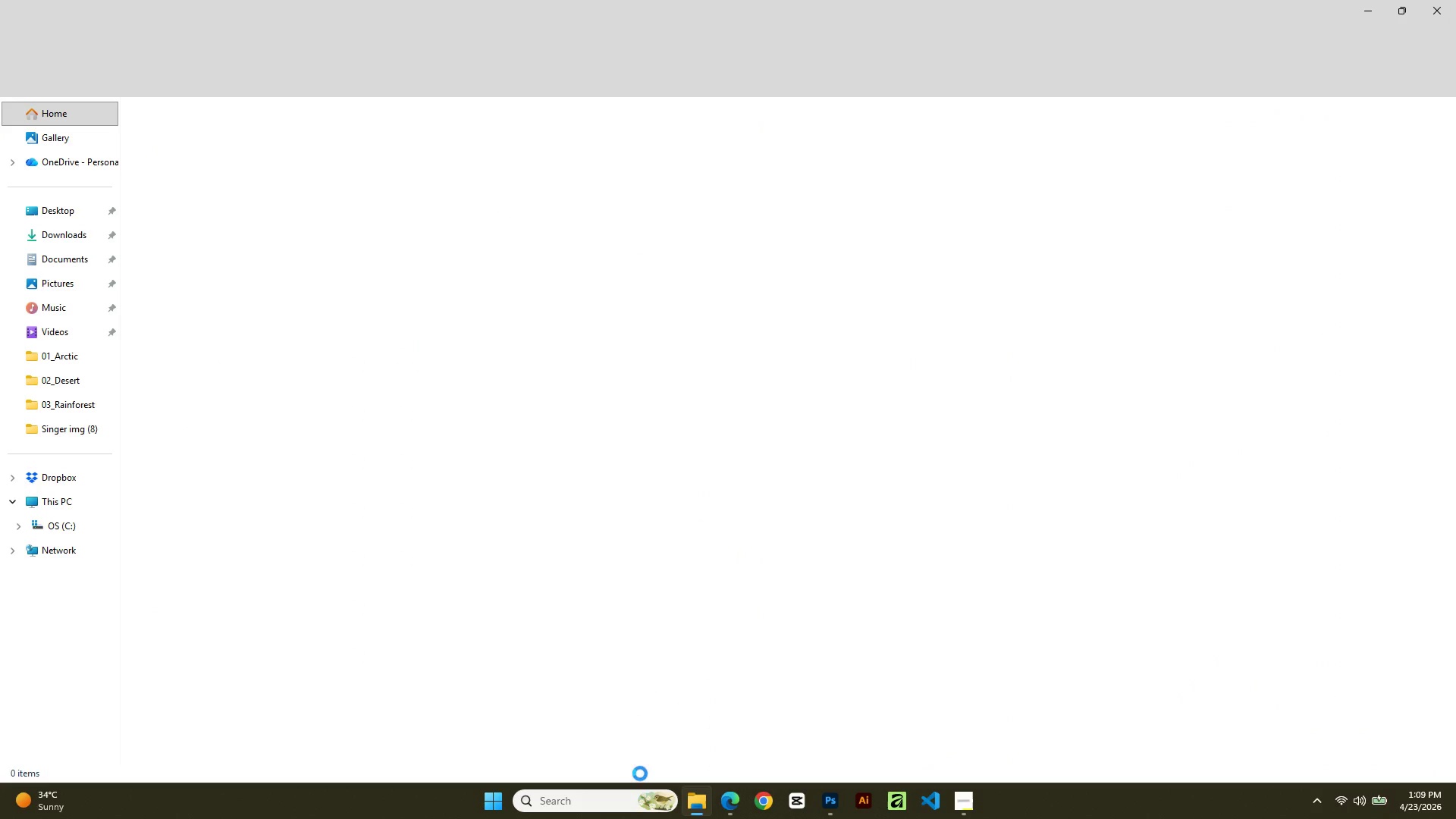 
wait(6.88)
 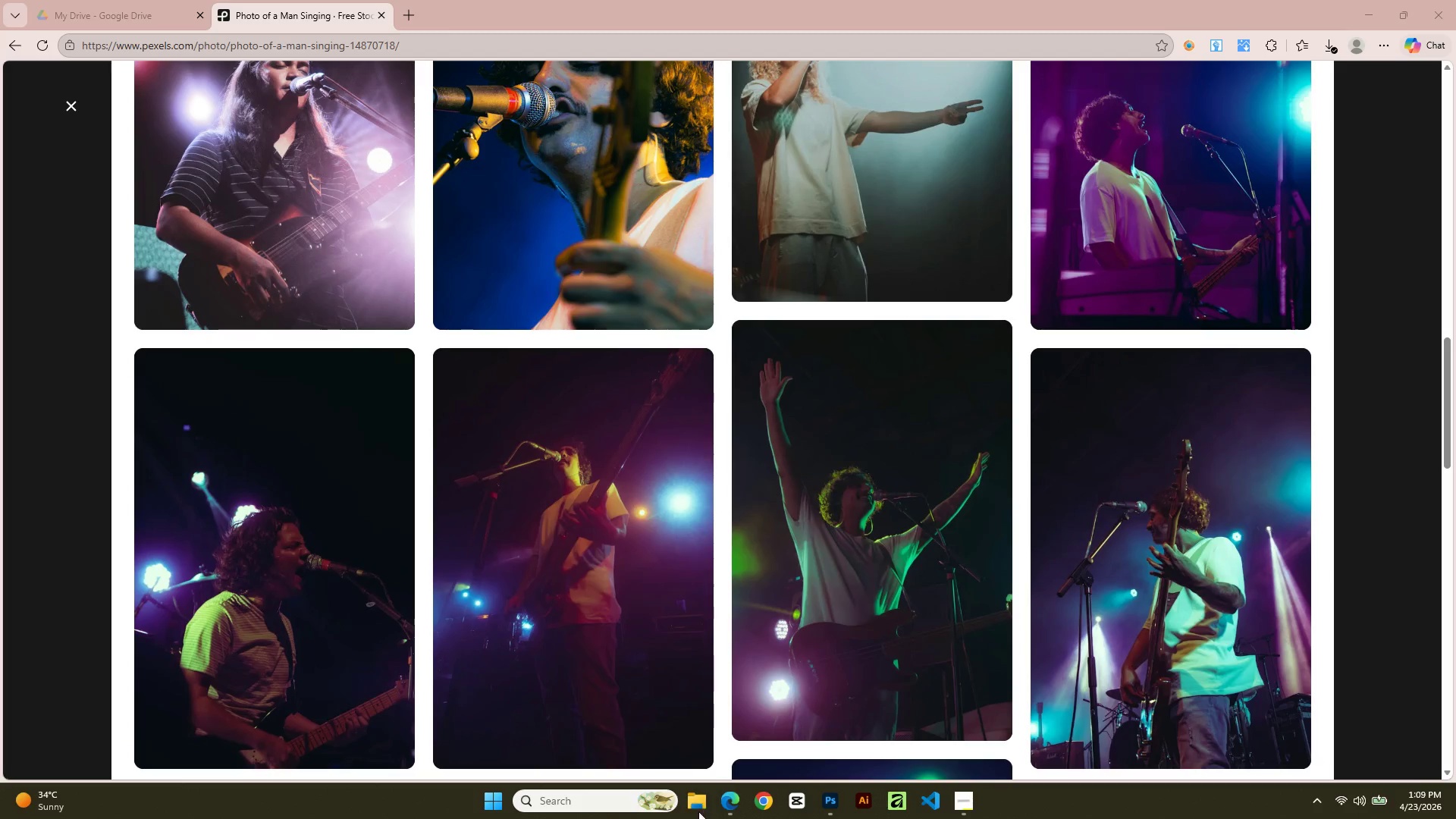 
left_click([733, 805])
 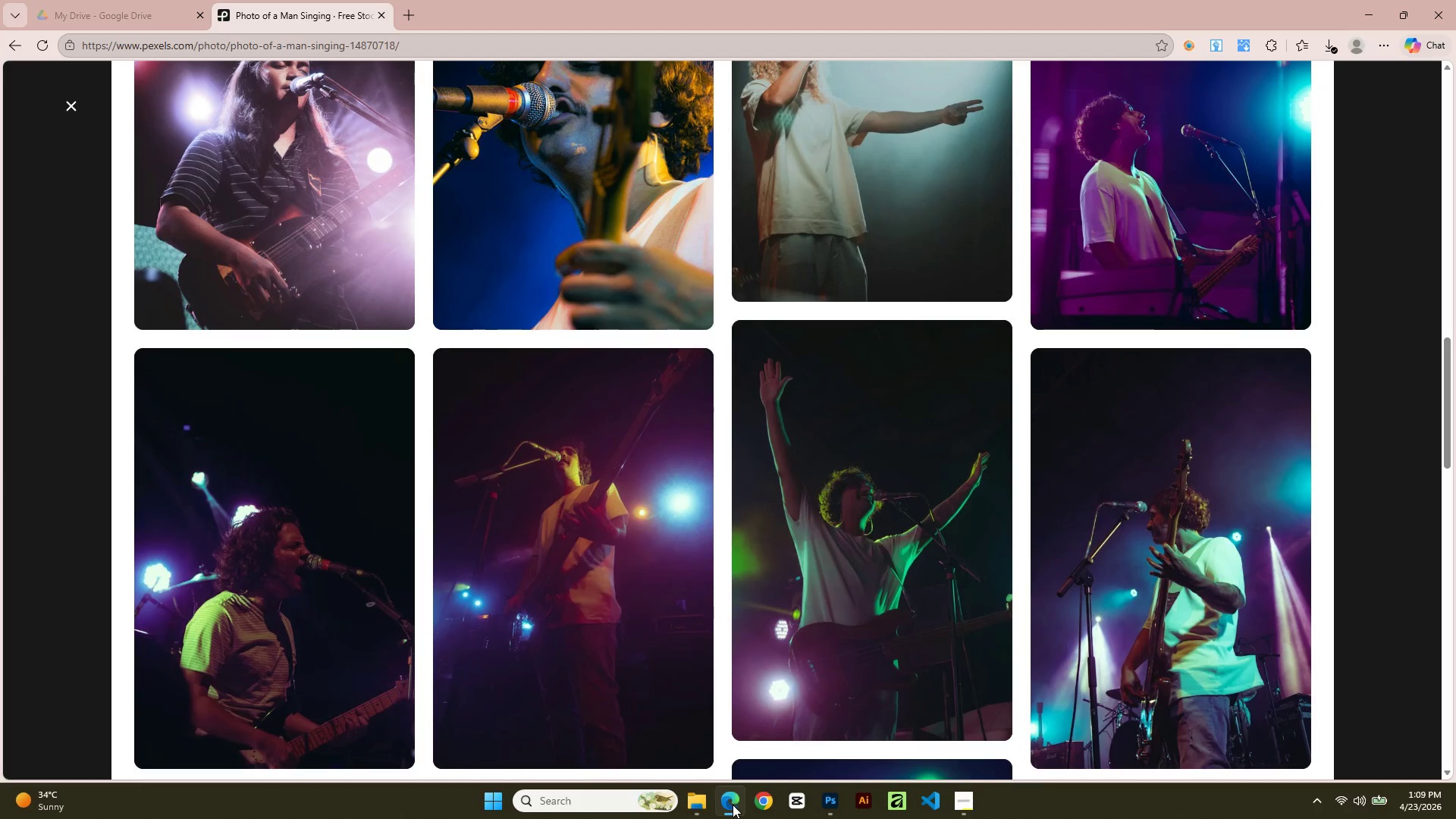 
mouse_move([694, 799])
 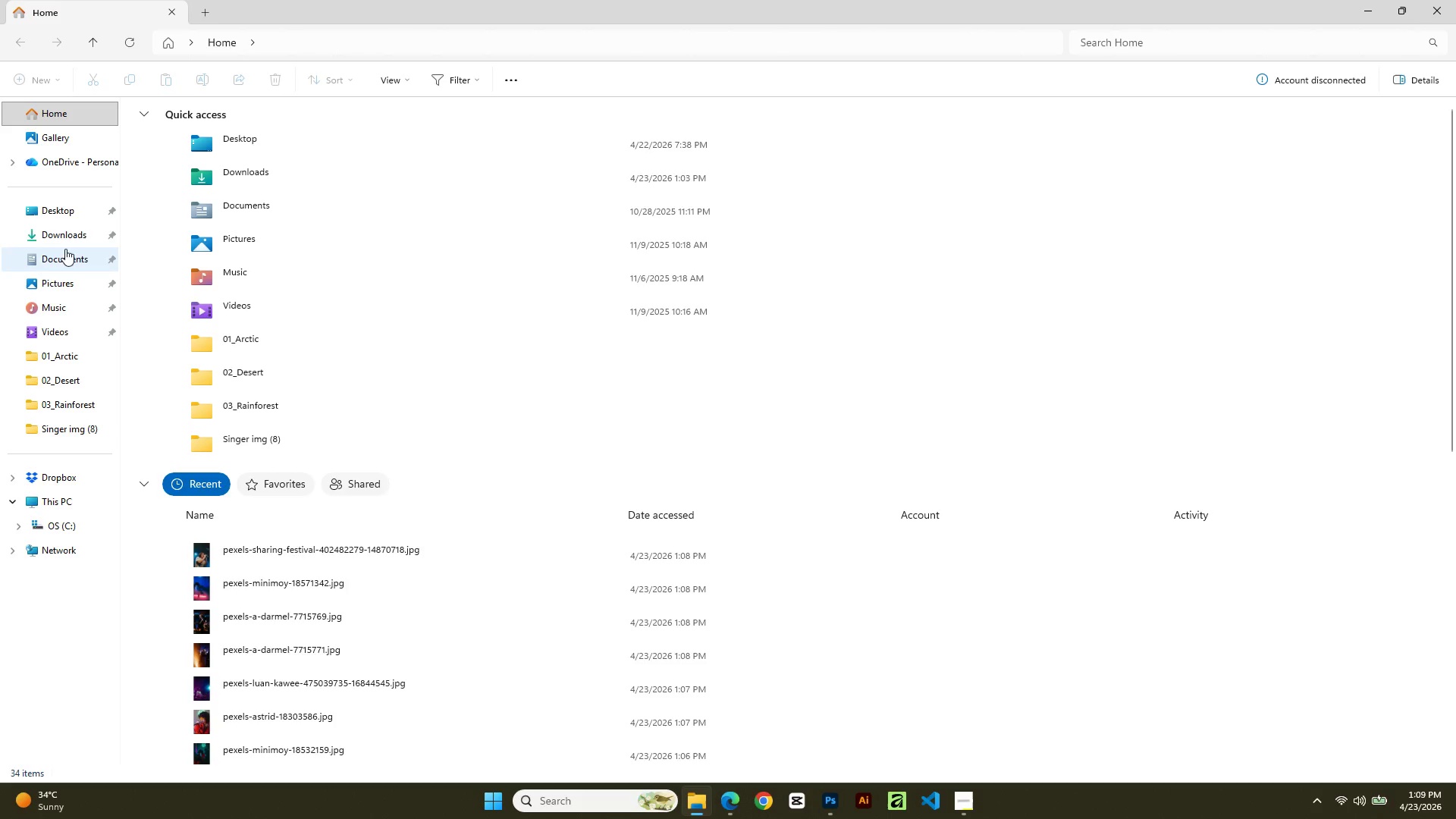 
double_click([65, 240])
 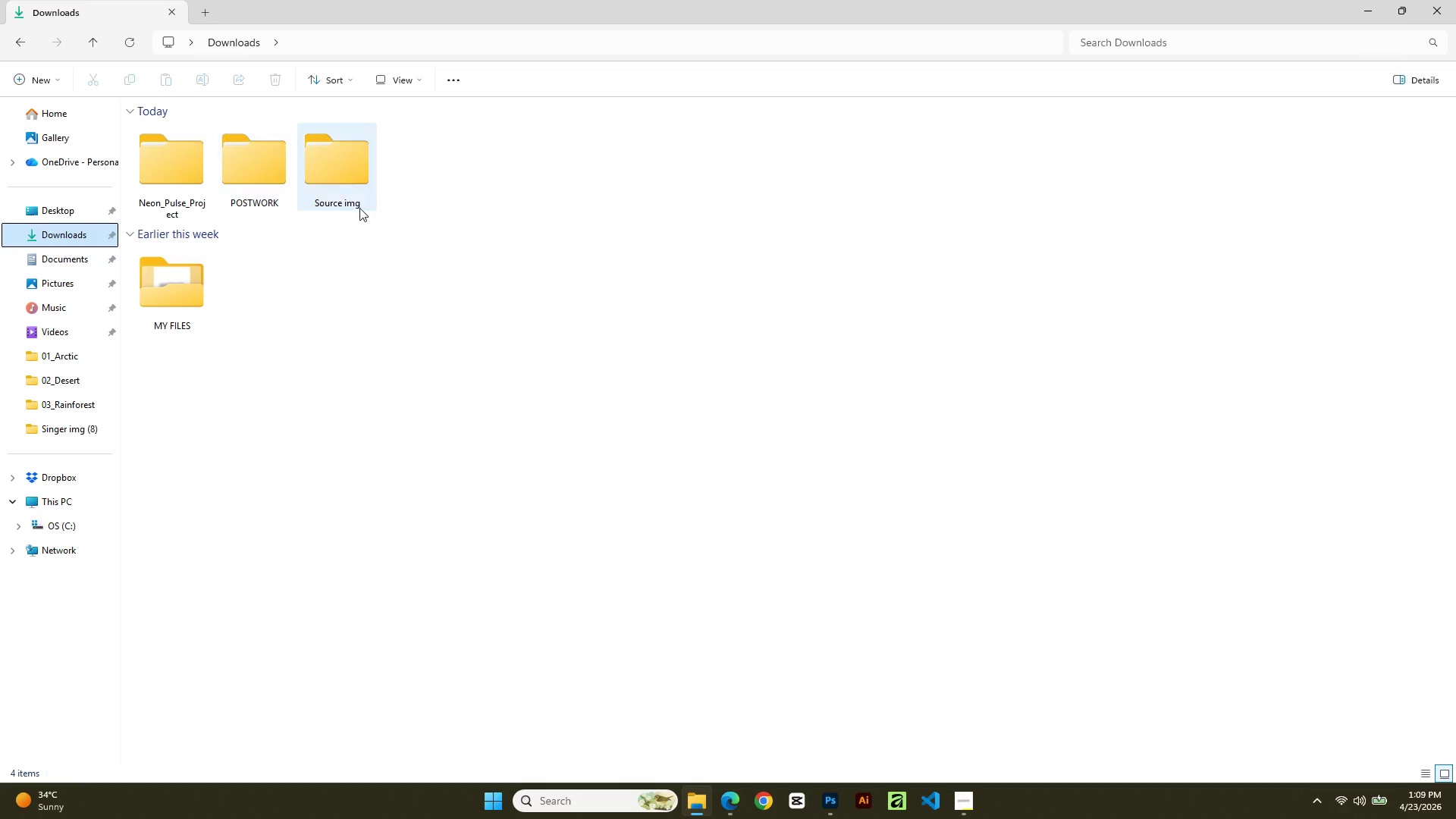 
left_click_drag(start_coordinate=[353, 187], to_coordinate=[354, 193])
 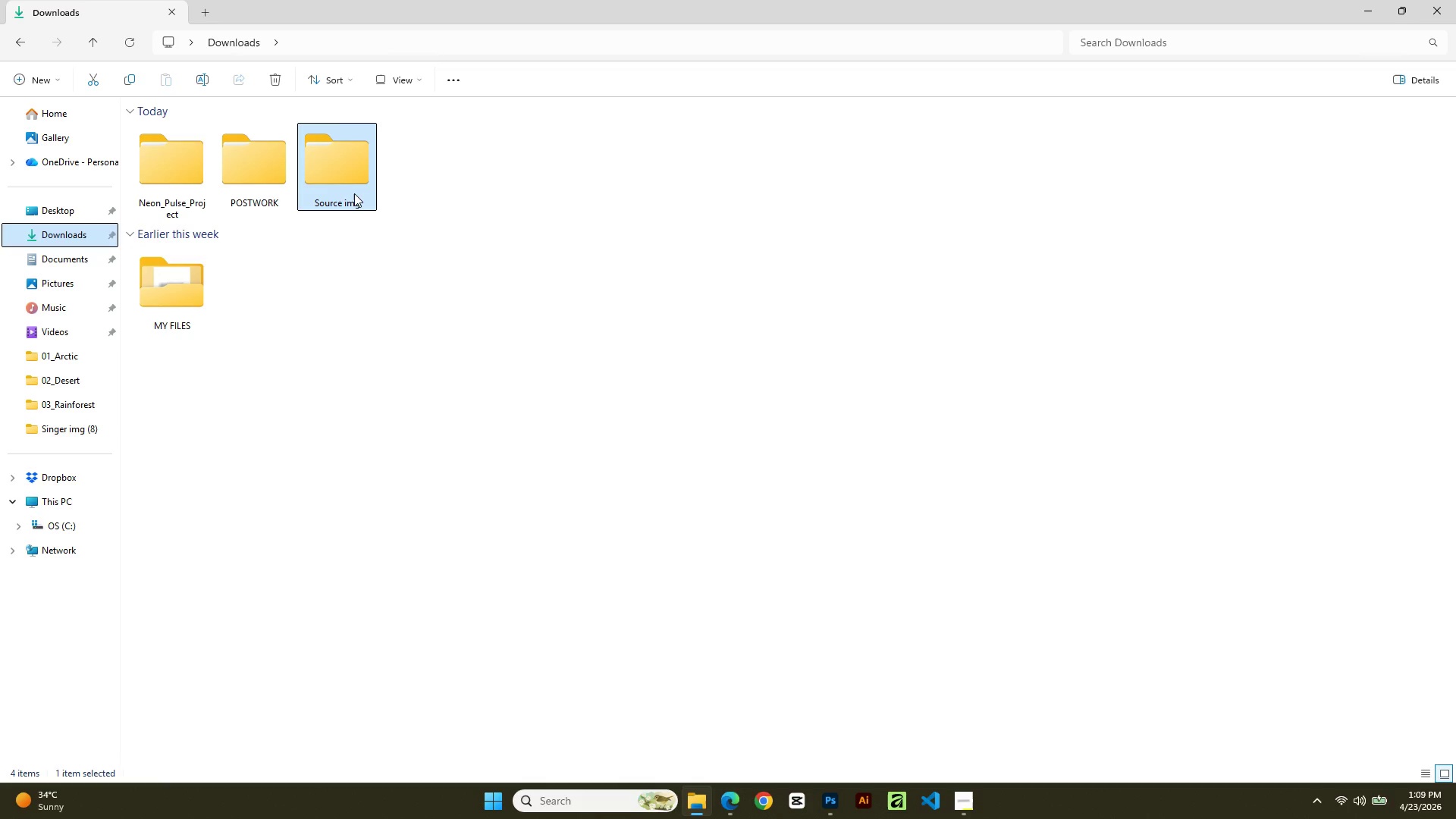 
double_click([354, 193])
 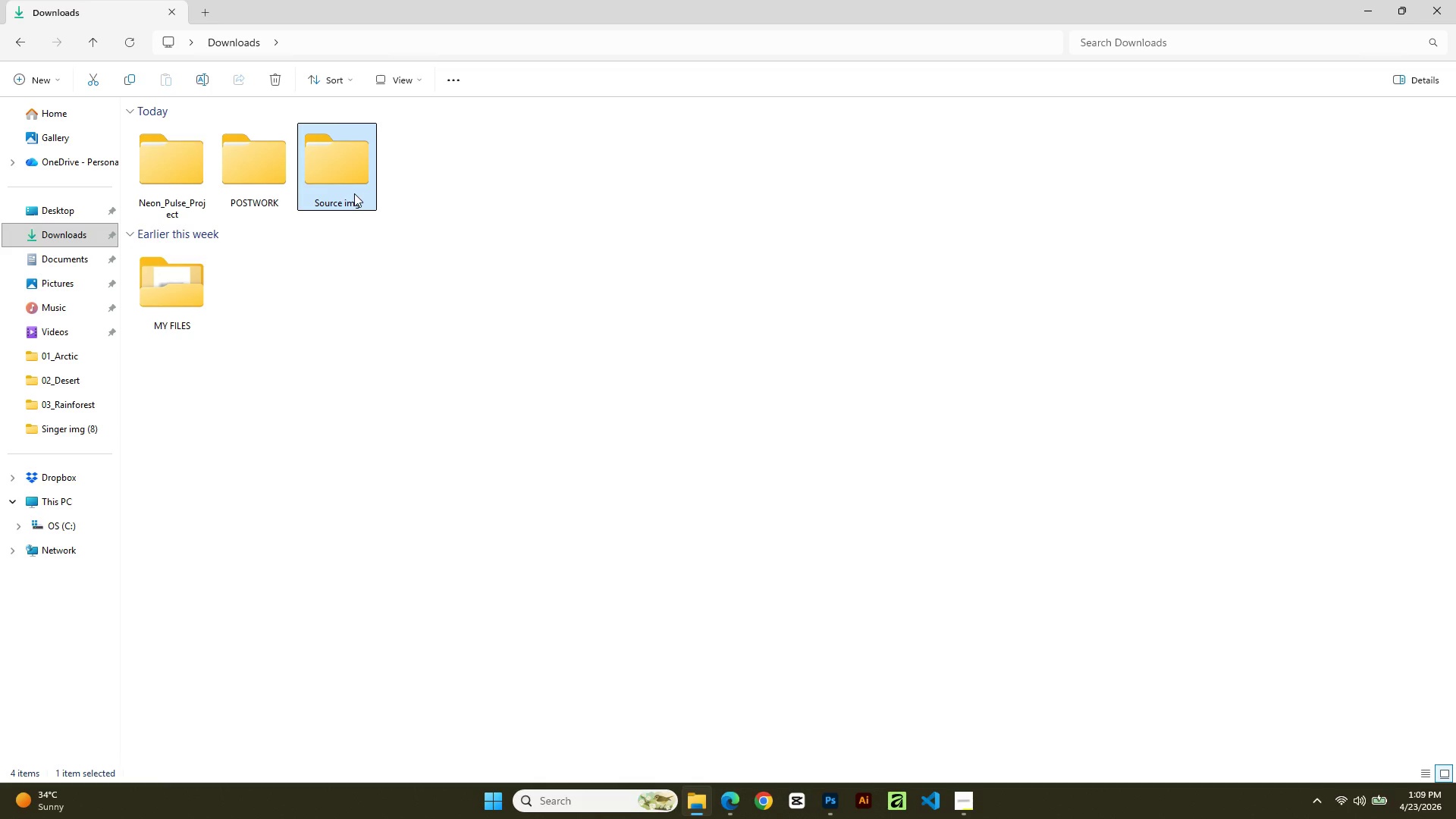 
double_click([354, 193])
 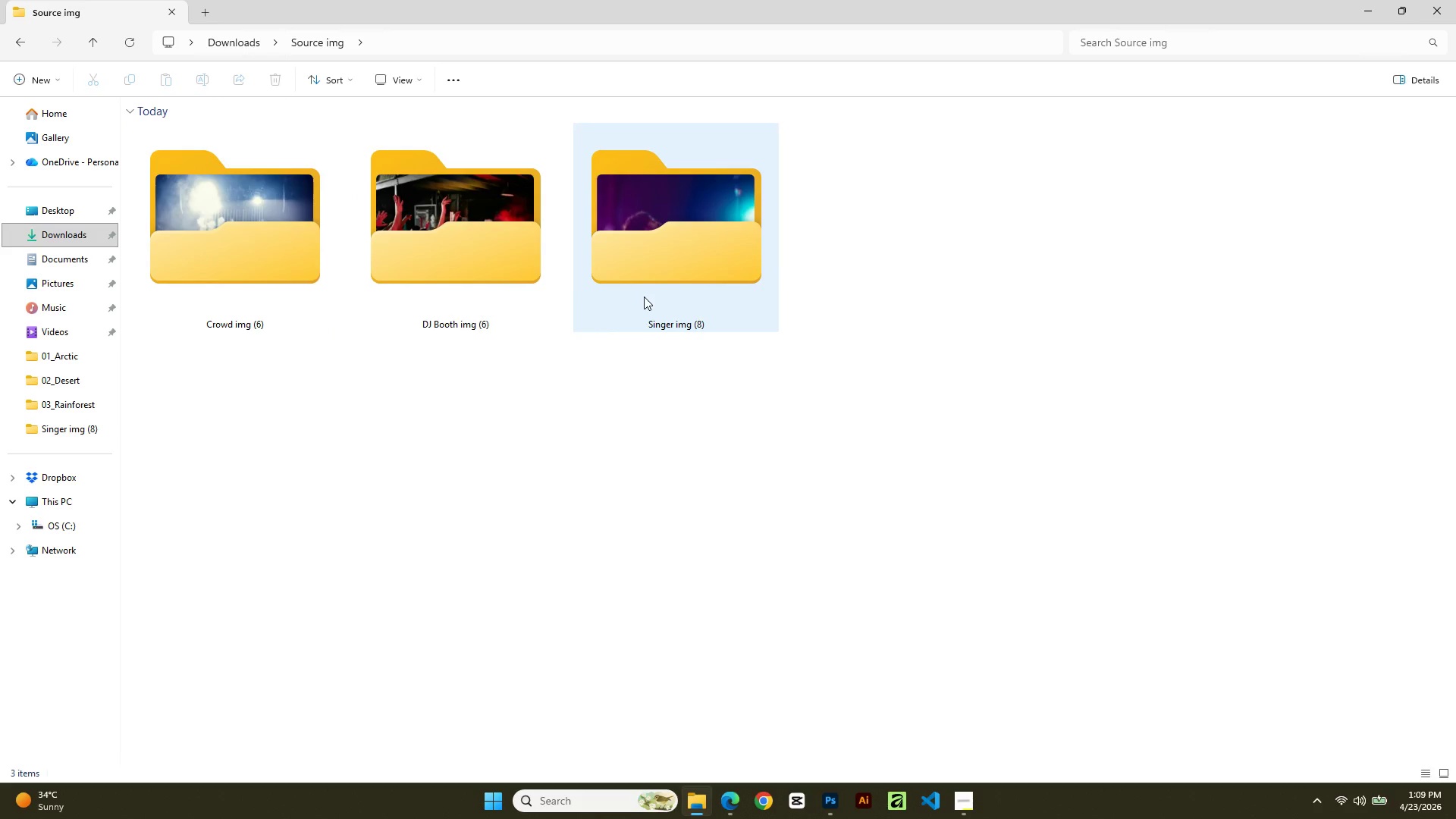 
double_click([645, 297])
 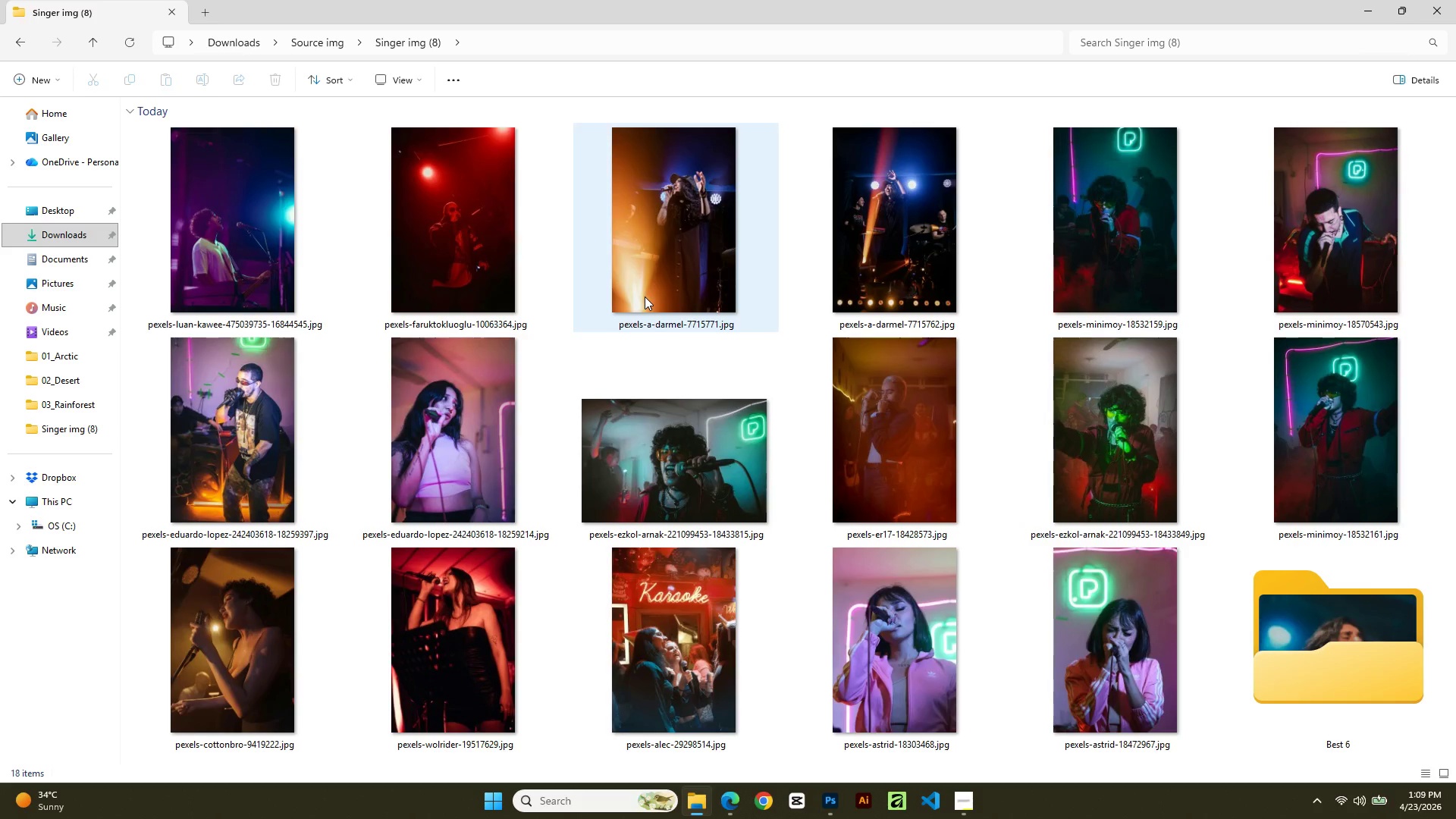 
scroll: coordinate [863, 739], scroll_direction: down, amount: 3.0
 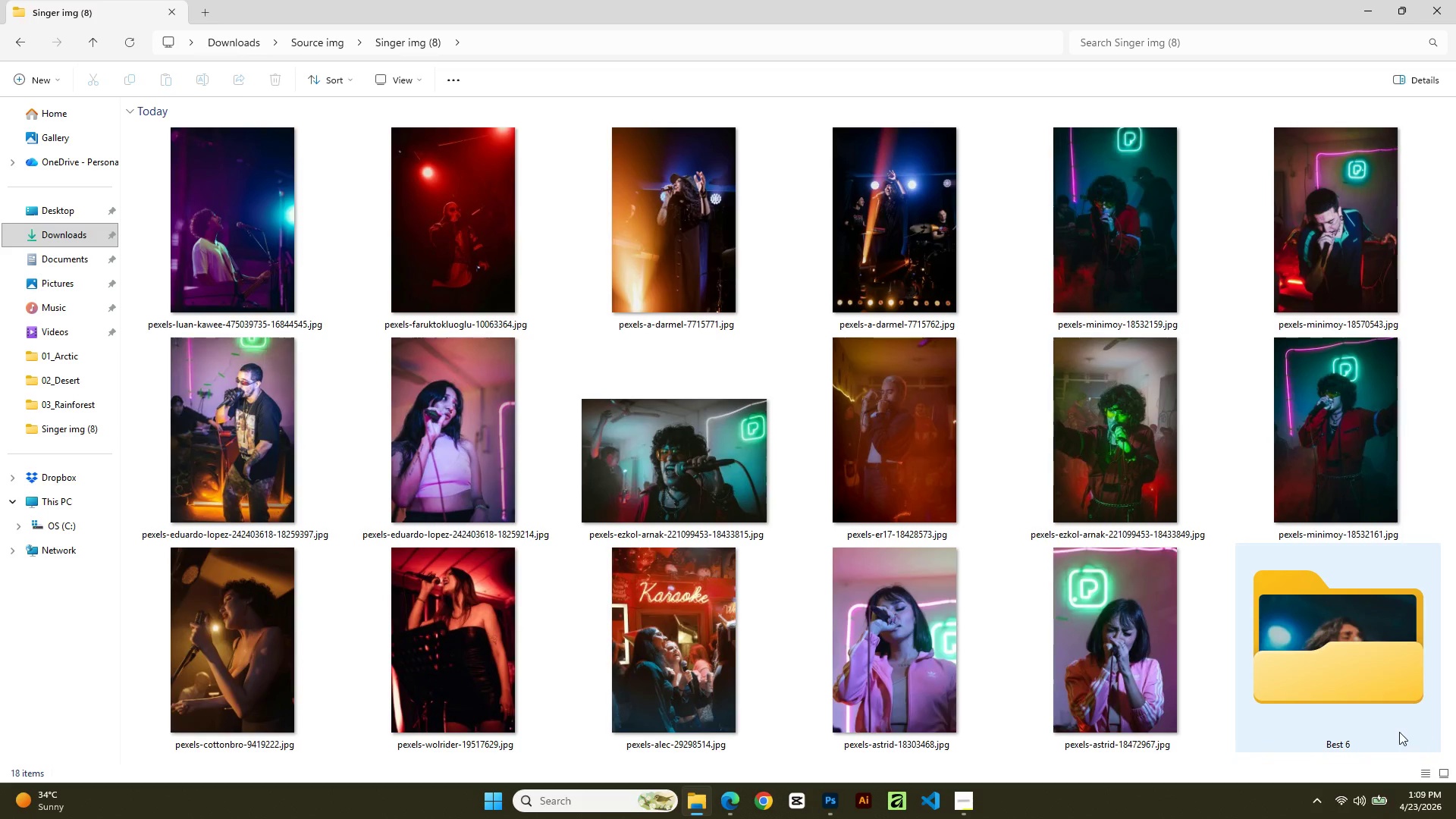 
left_click([1363, 694])
 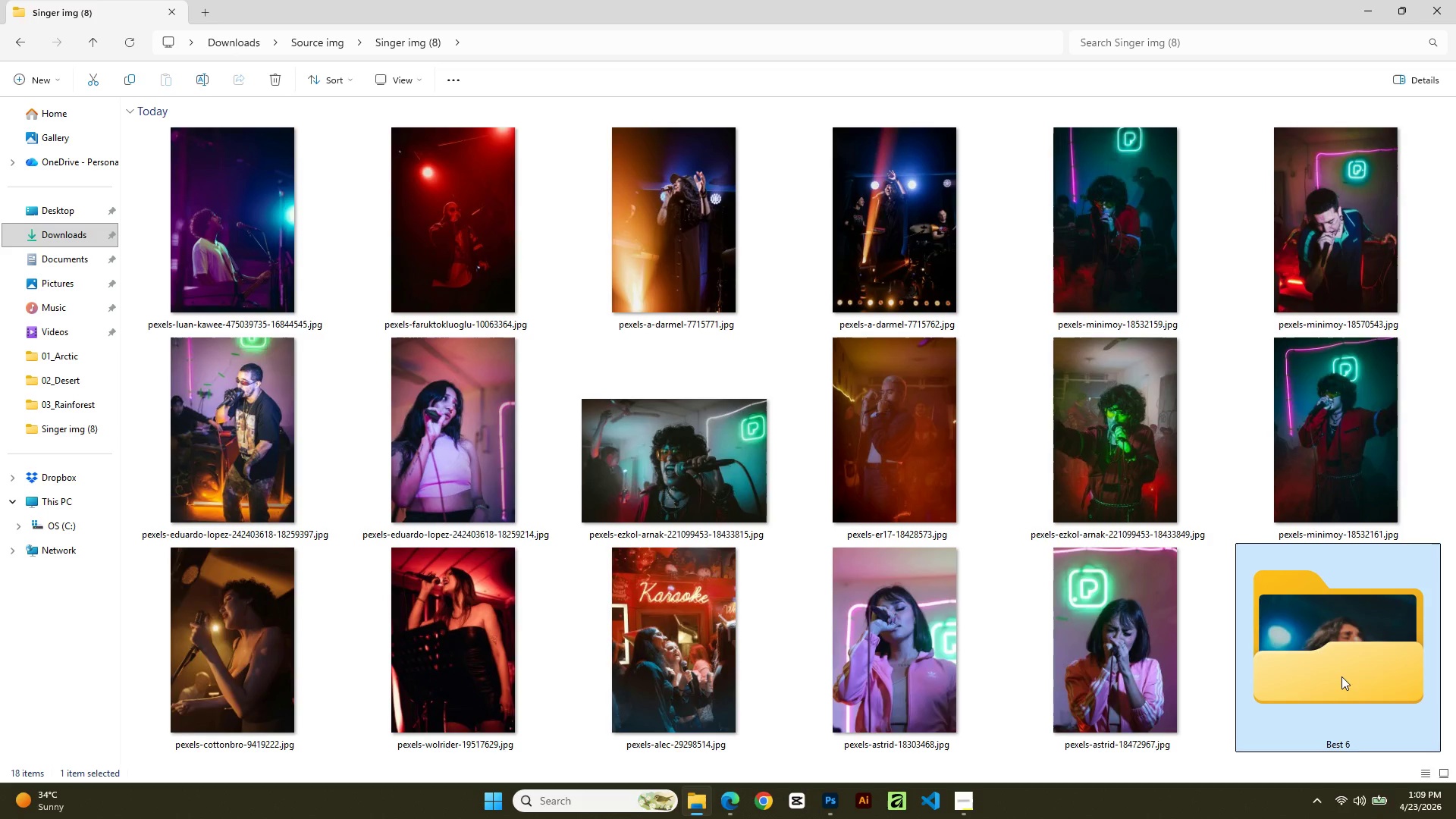 
key(F2)
 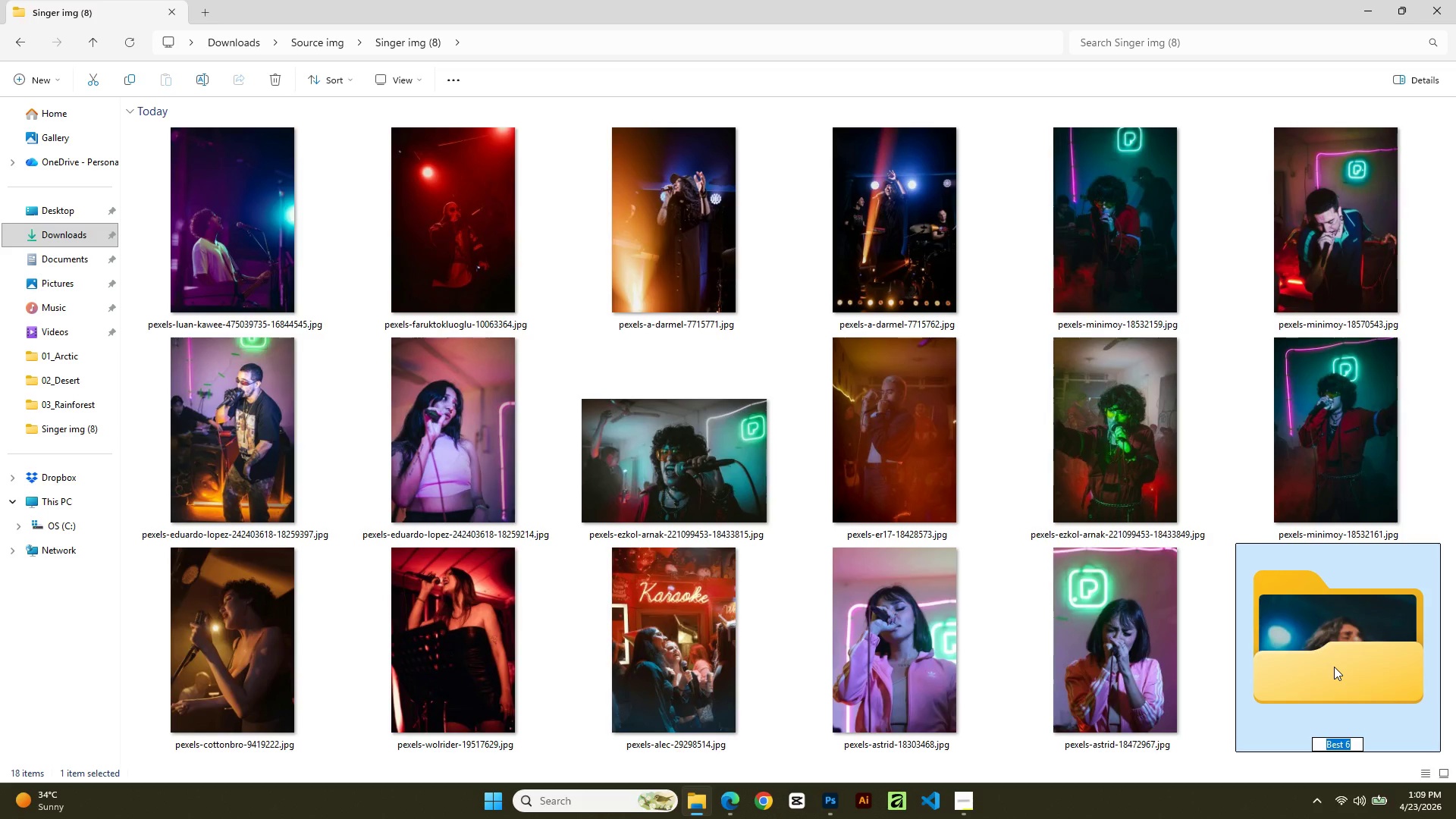 
key(ArrowRight)
 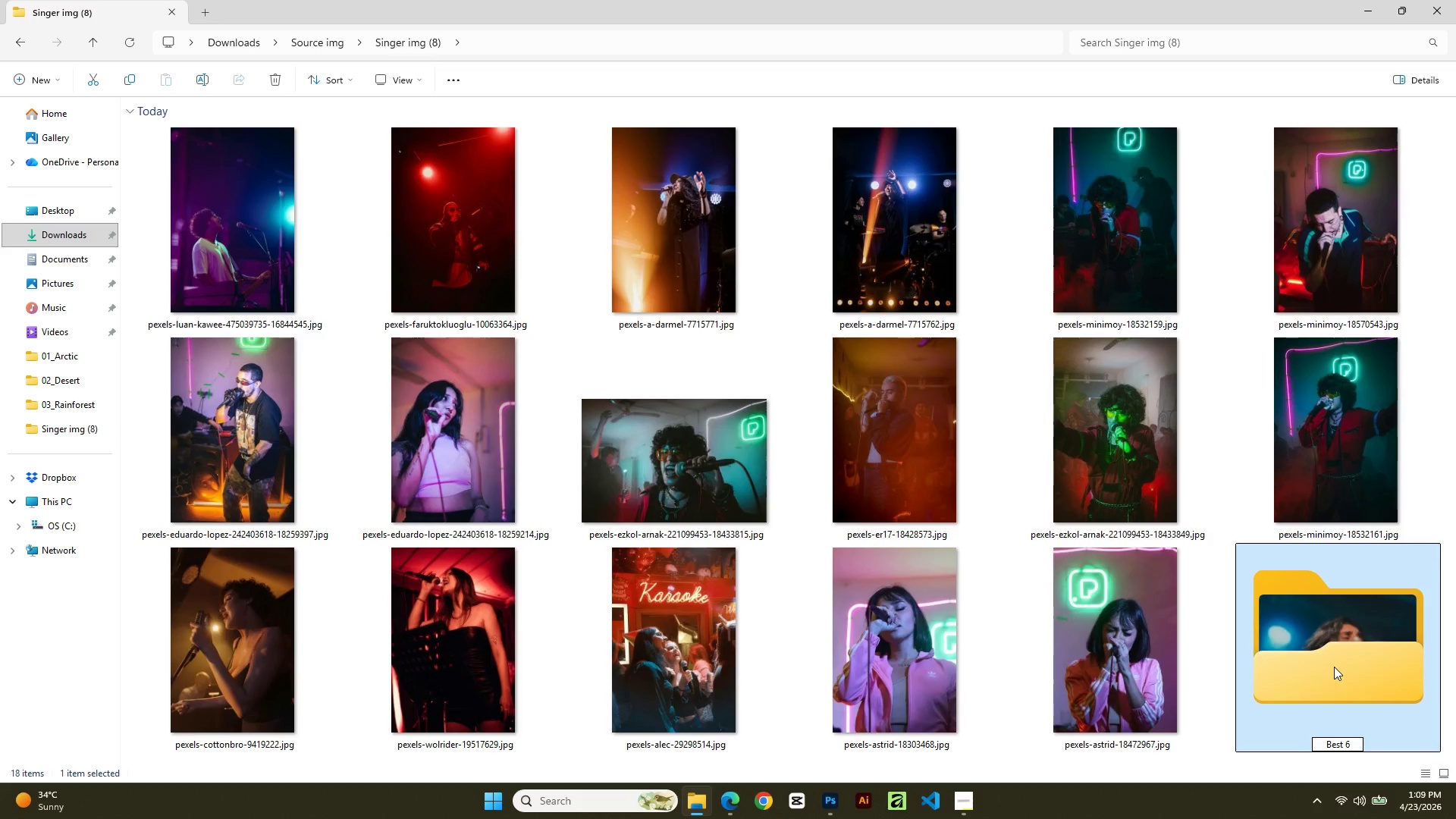 
key(Backspace)
 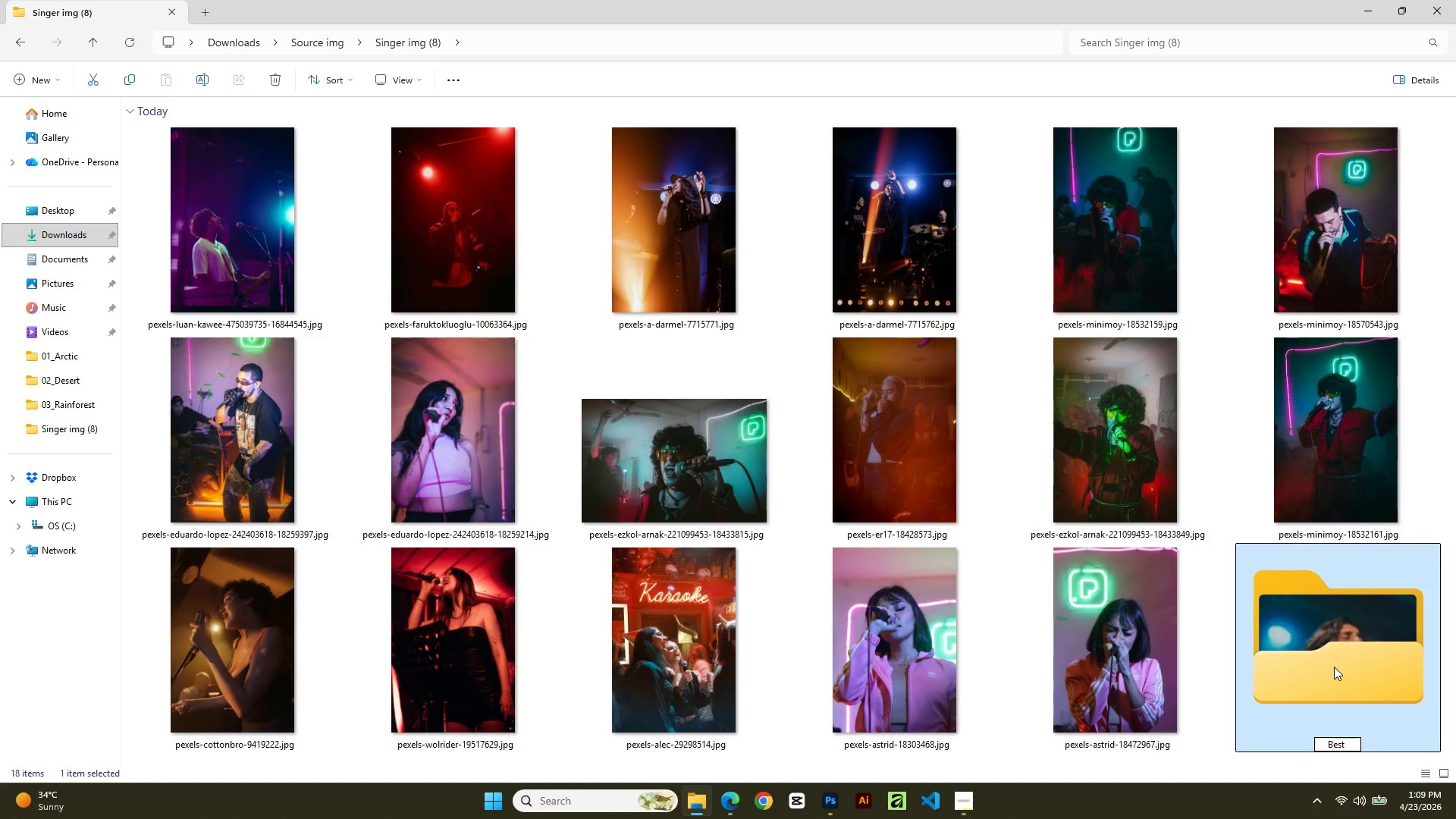 
key(Numpad8)
 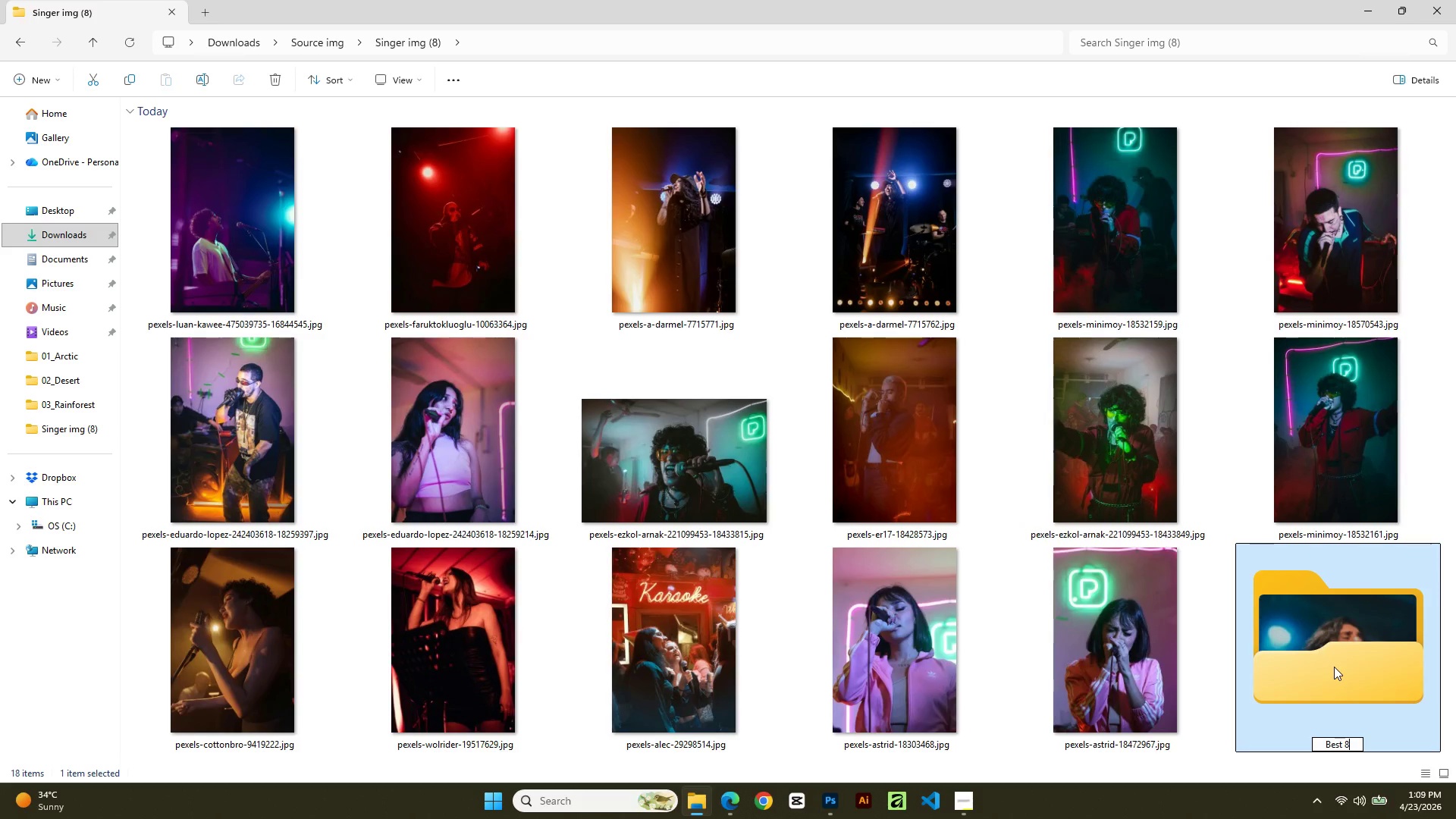 
key(NumpadEnter)
 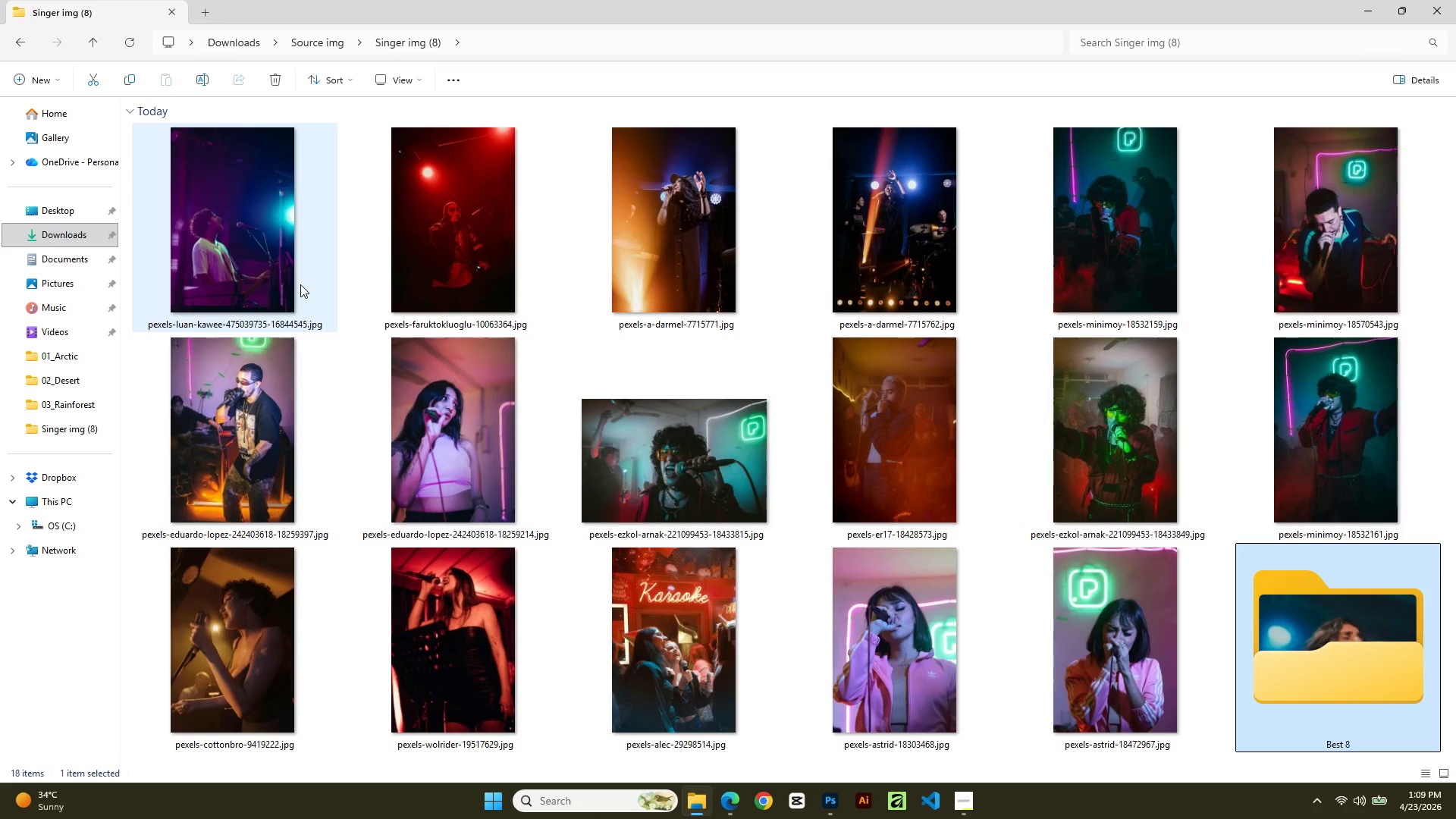 
double_click([461, 188])
 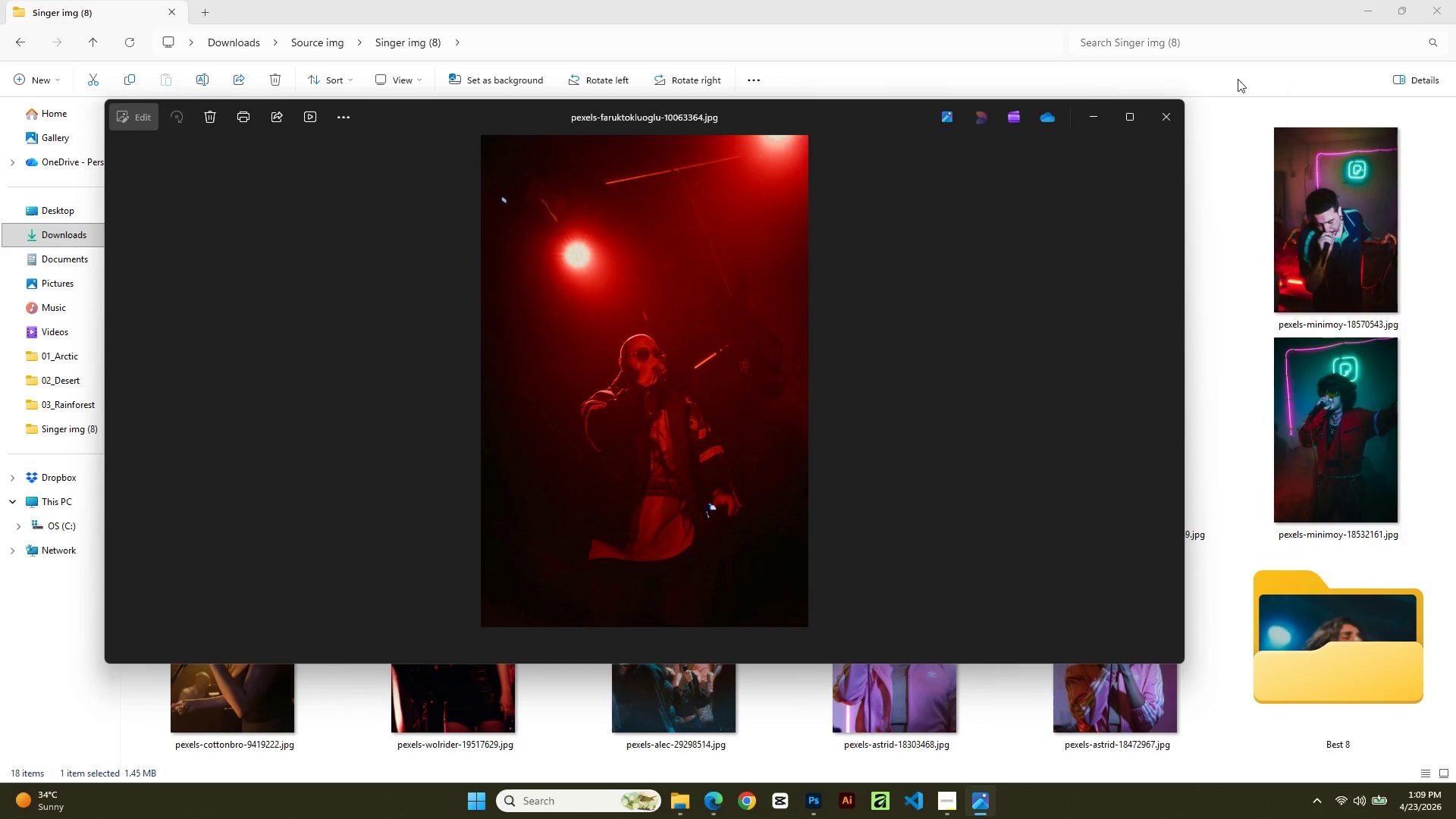 
left_click([1175, 124])
 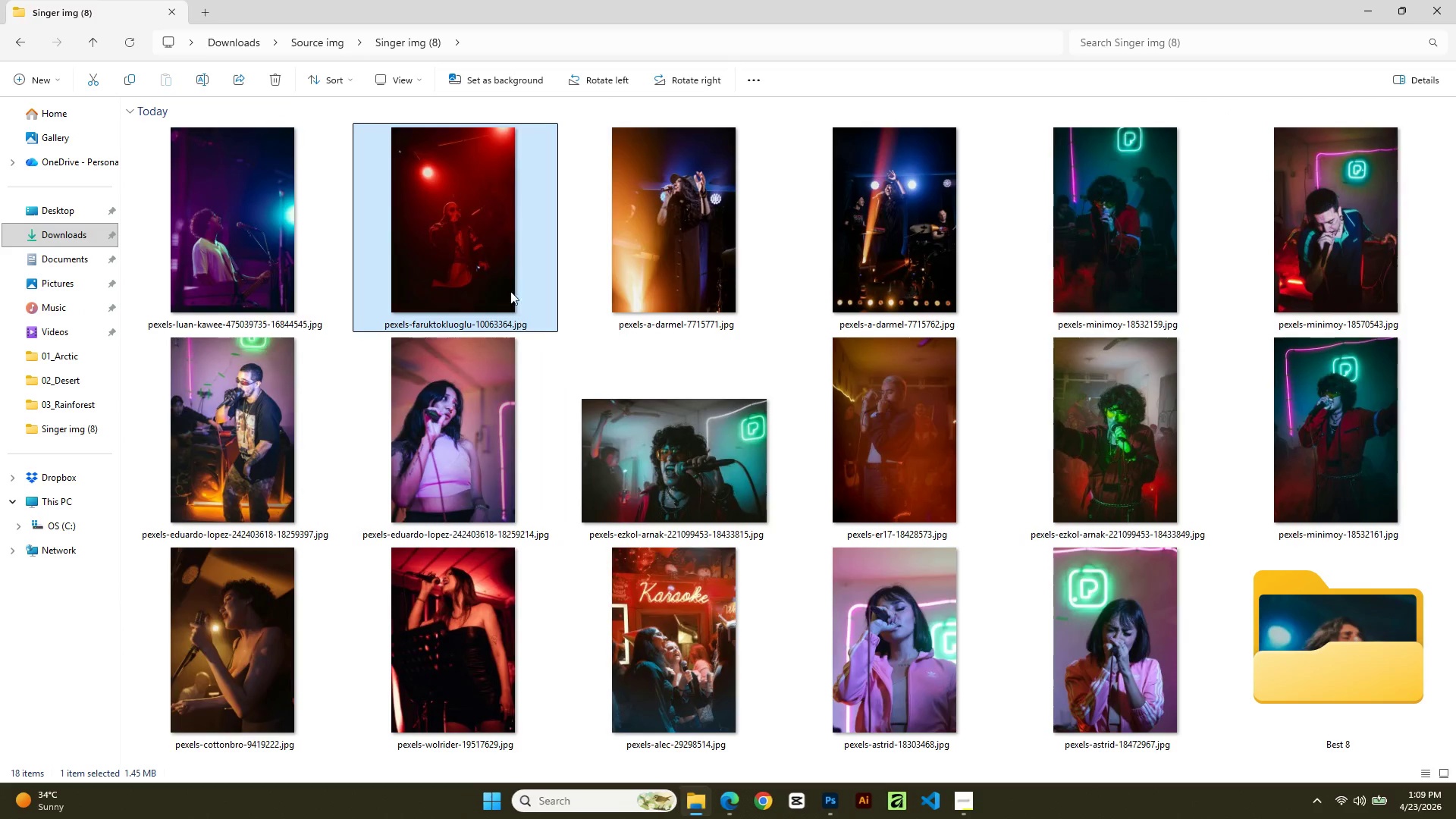 
left_click_drag(start_coordinate=[460, 231], to_coordinate=[1293, 621])
 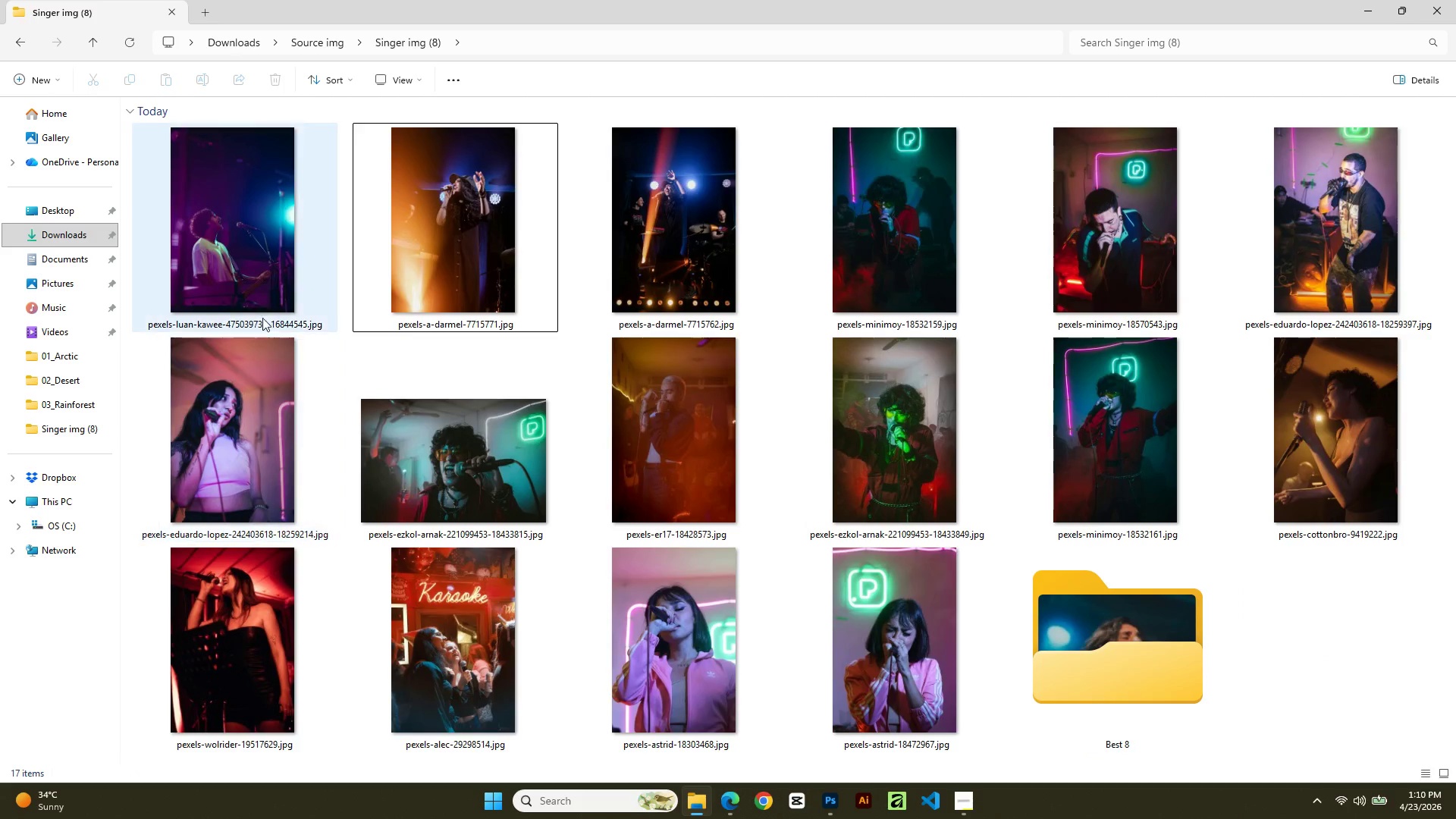 
left_click_drag(start_coordinate=[221, 223], to_coordinate=[1137, 695])
 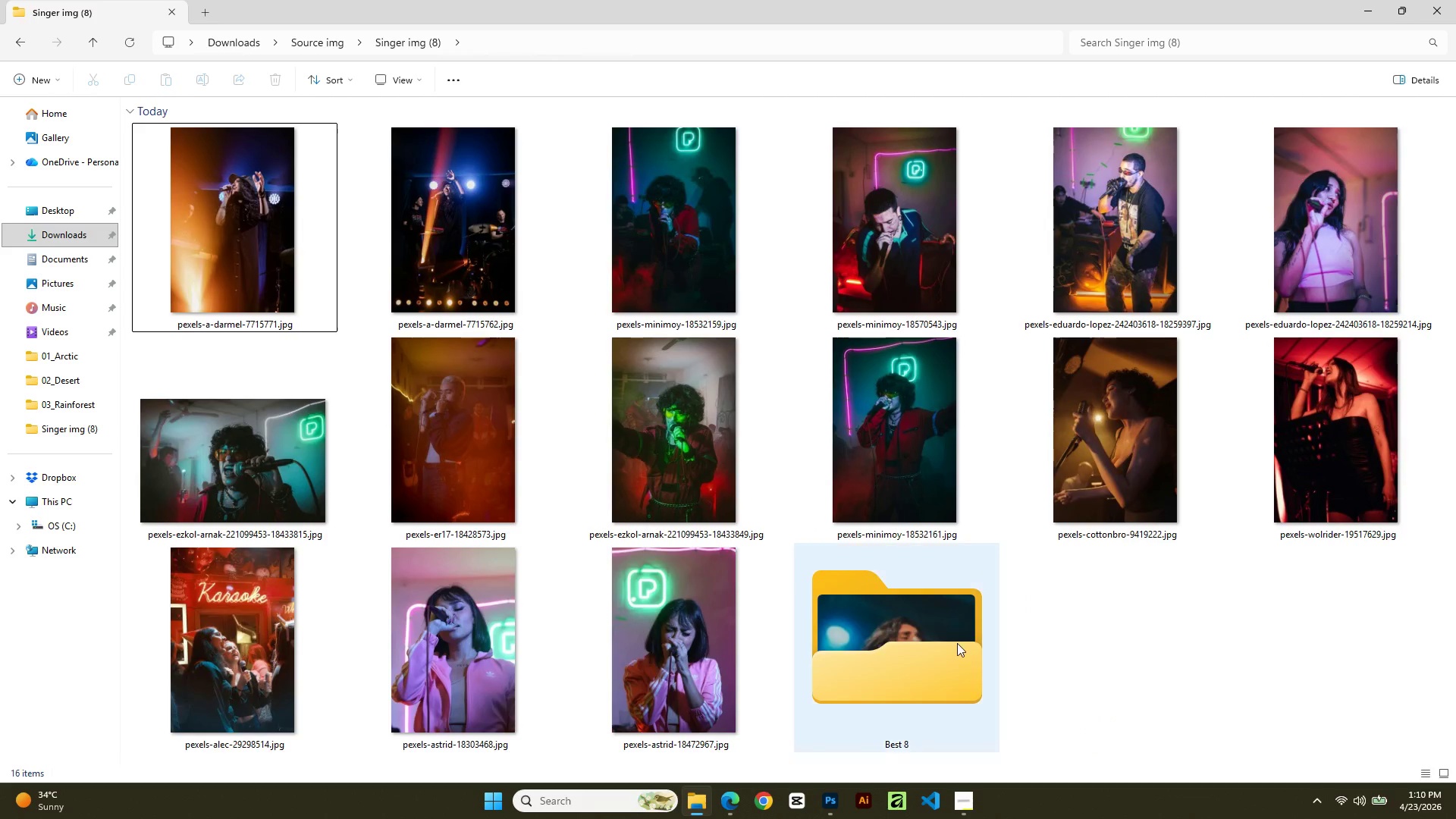 
double_click([944, 643])
 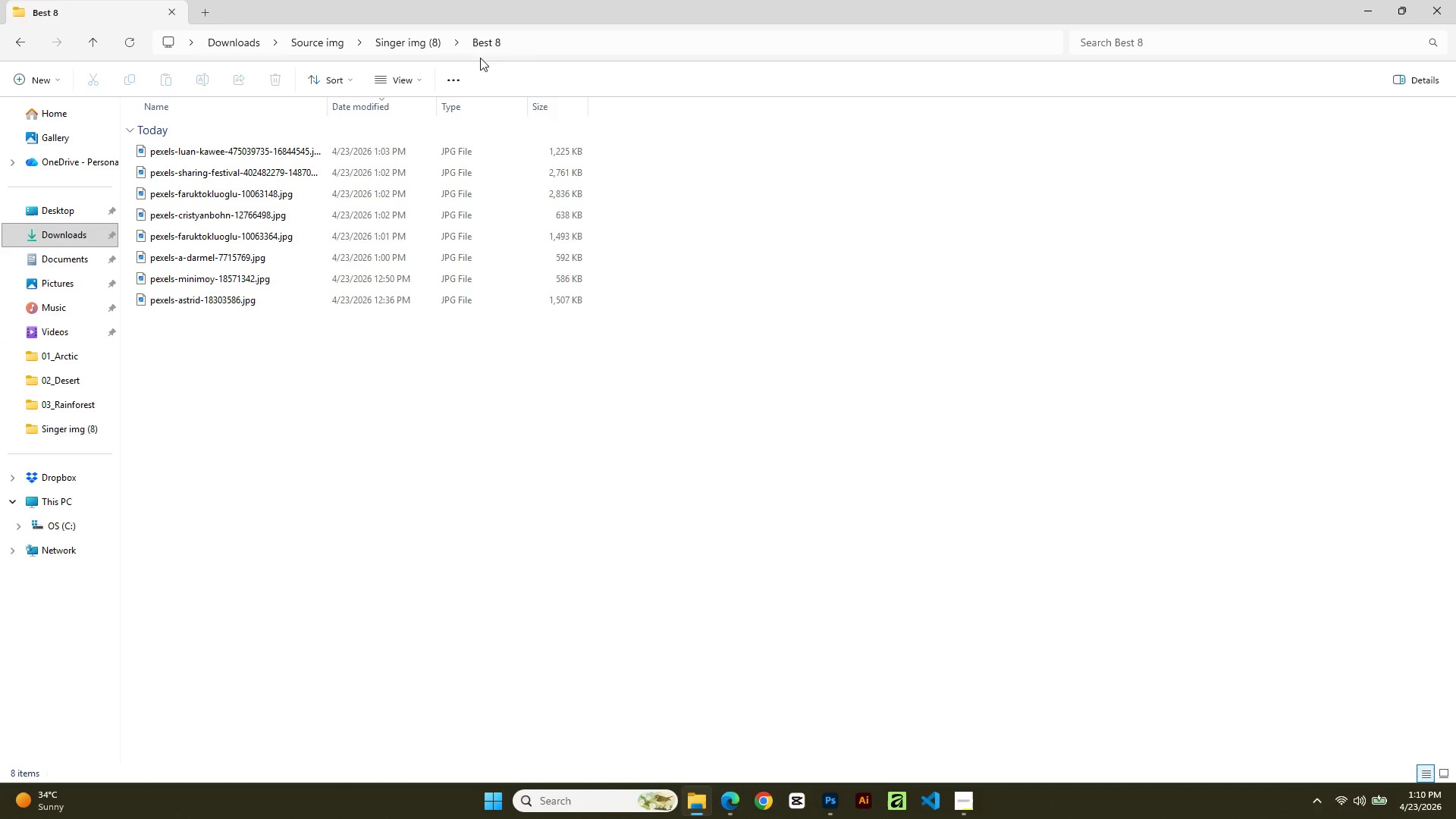 
left_click([412, 67])
 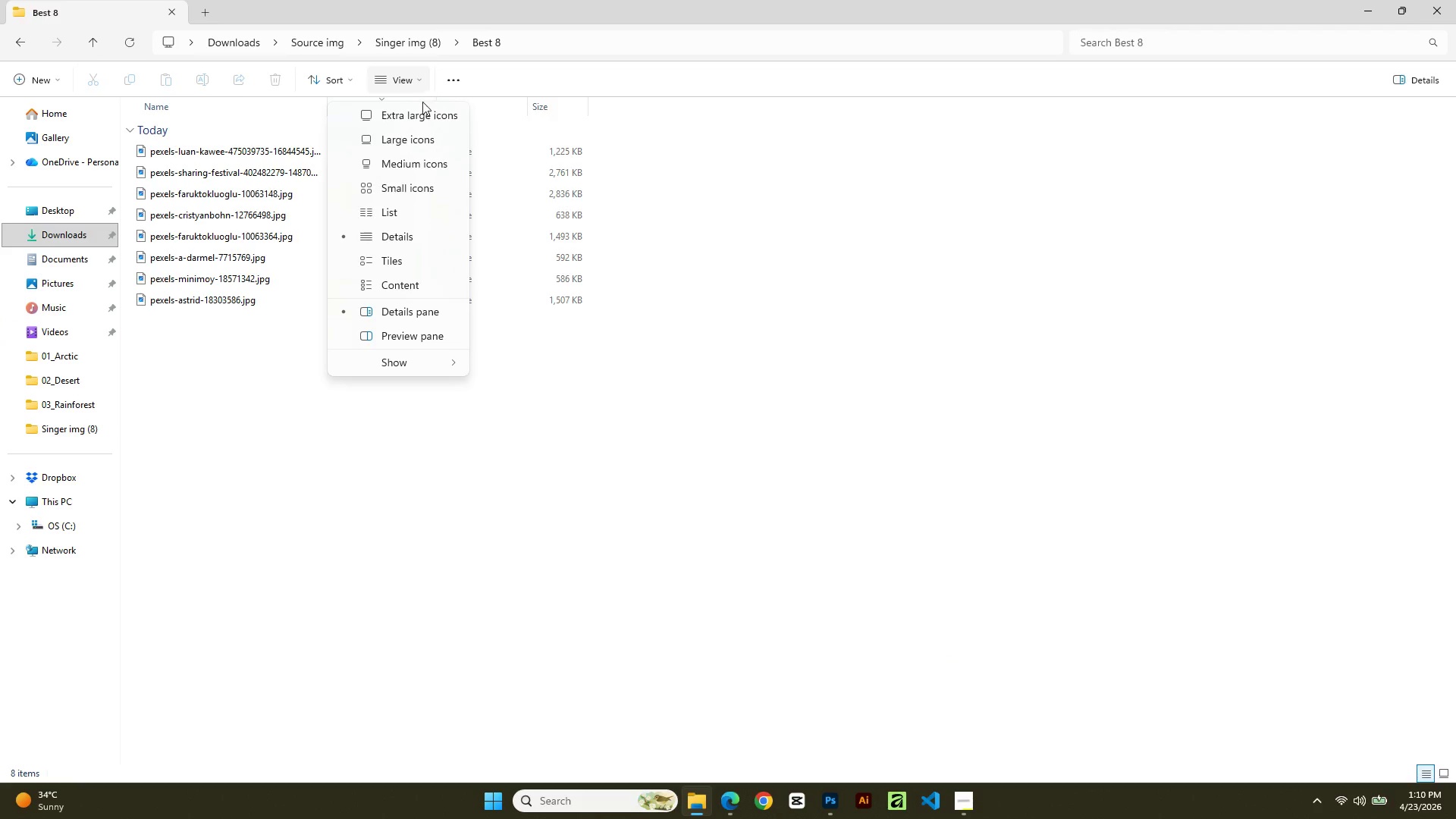 
left_click([422, 119])
 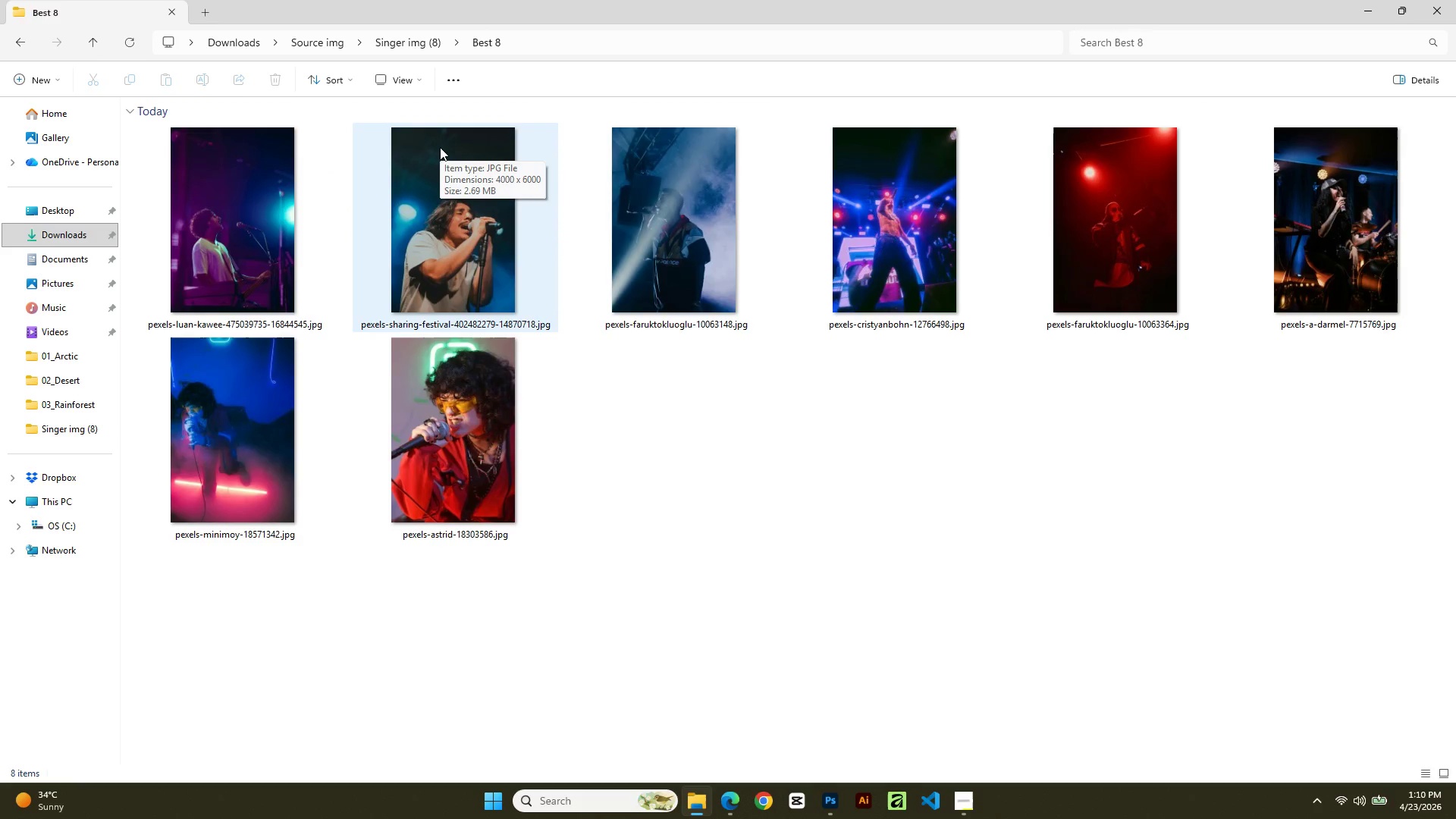 
wait(14.91)
 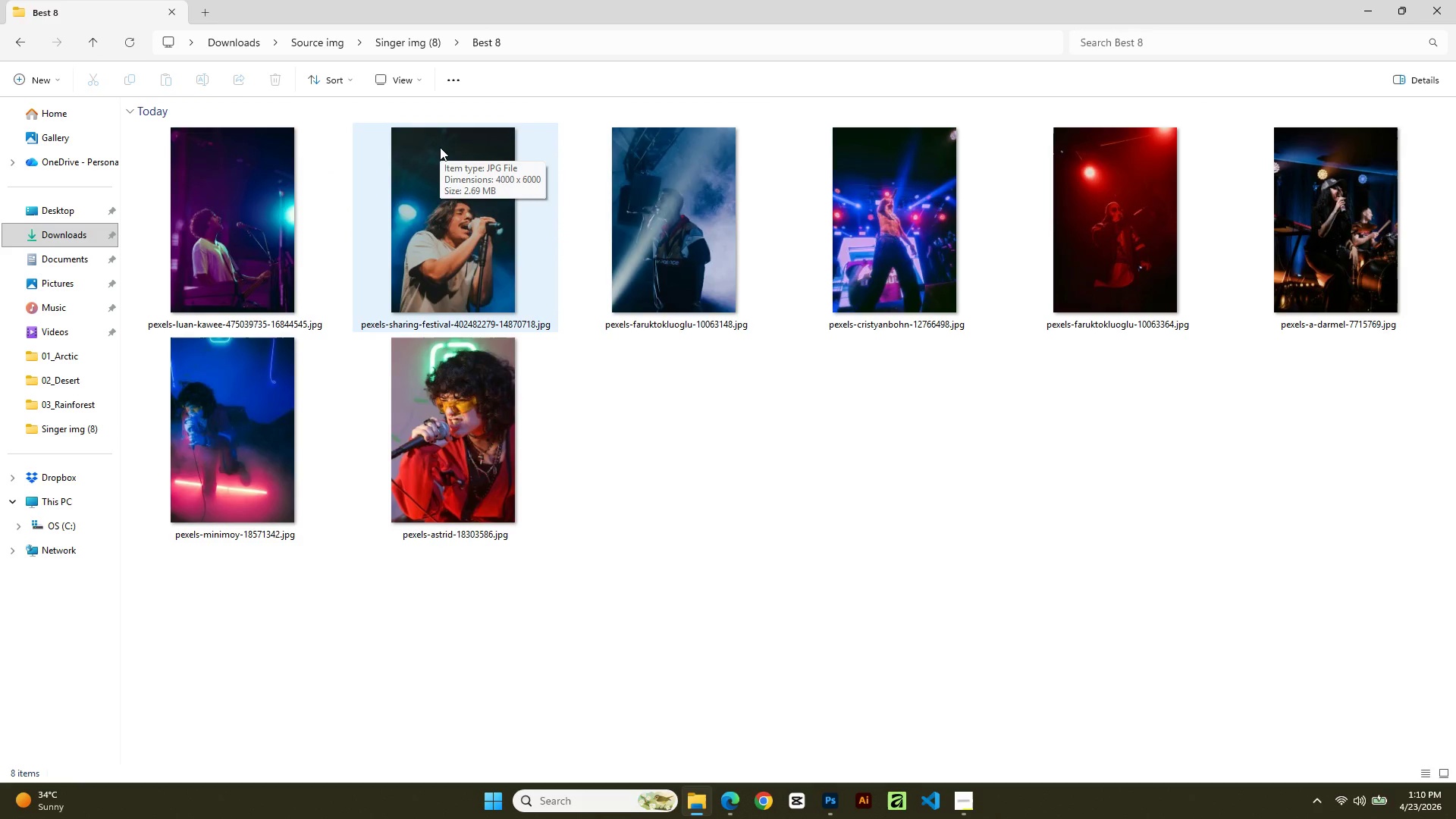 
double_click([209, 239])
 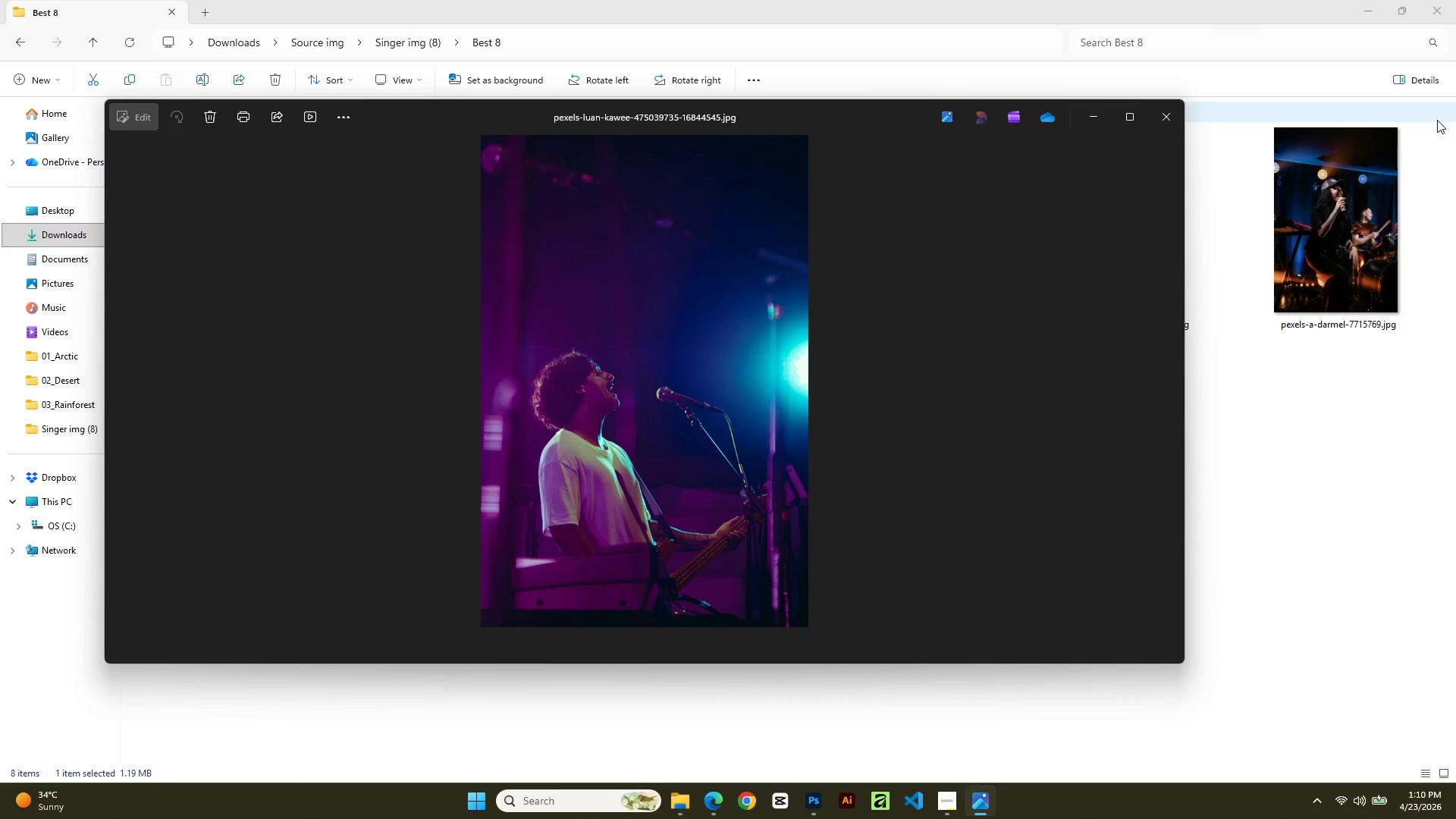 
mouse_move([1154, 134])
 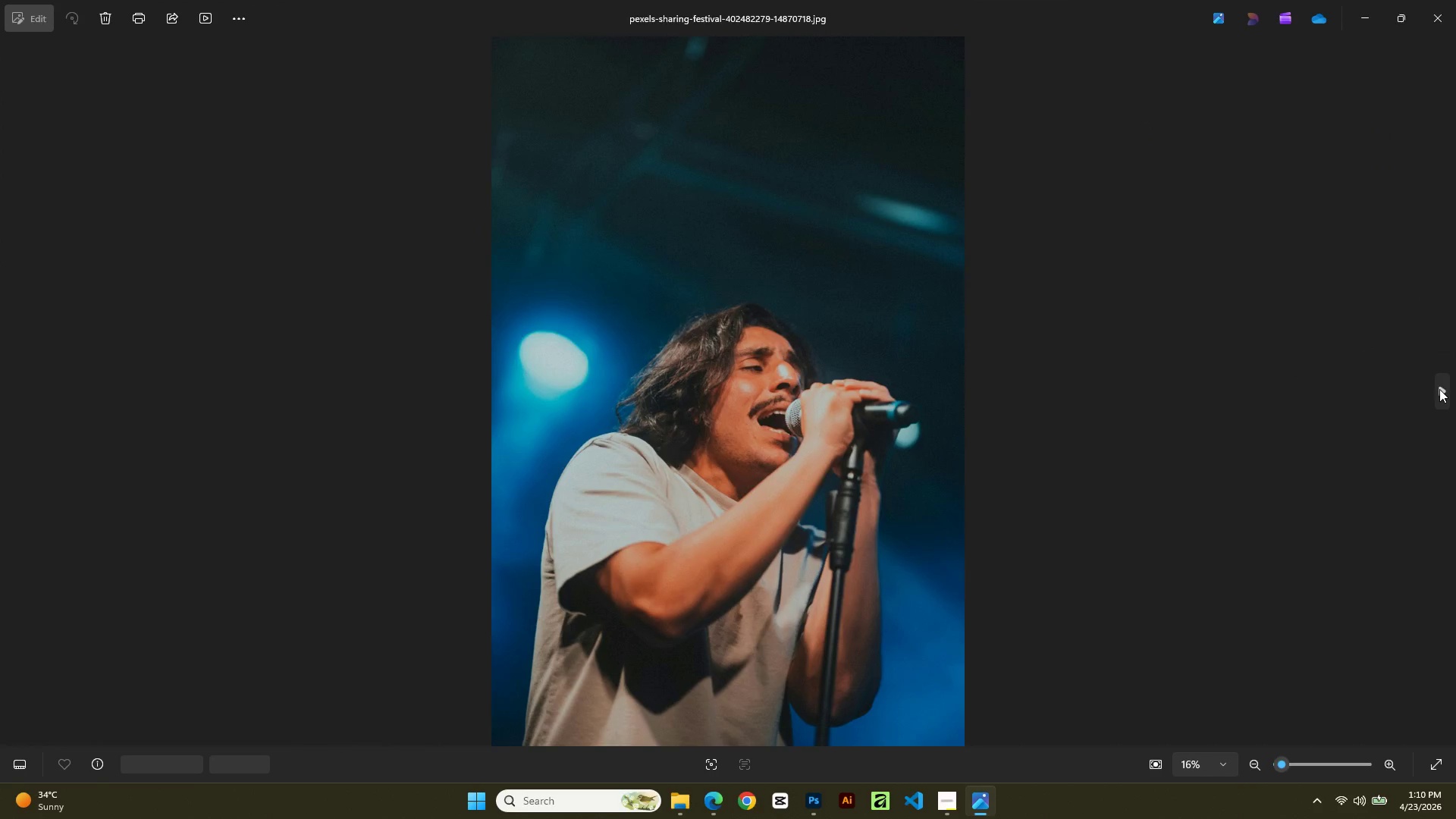 
left_click([1439, 389])
 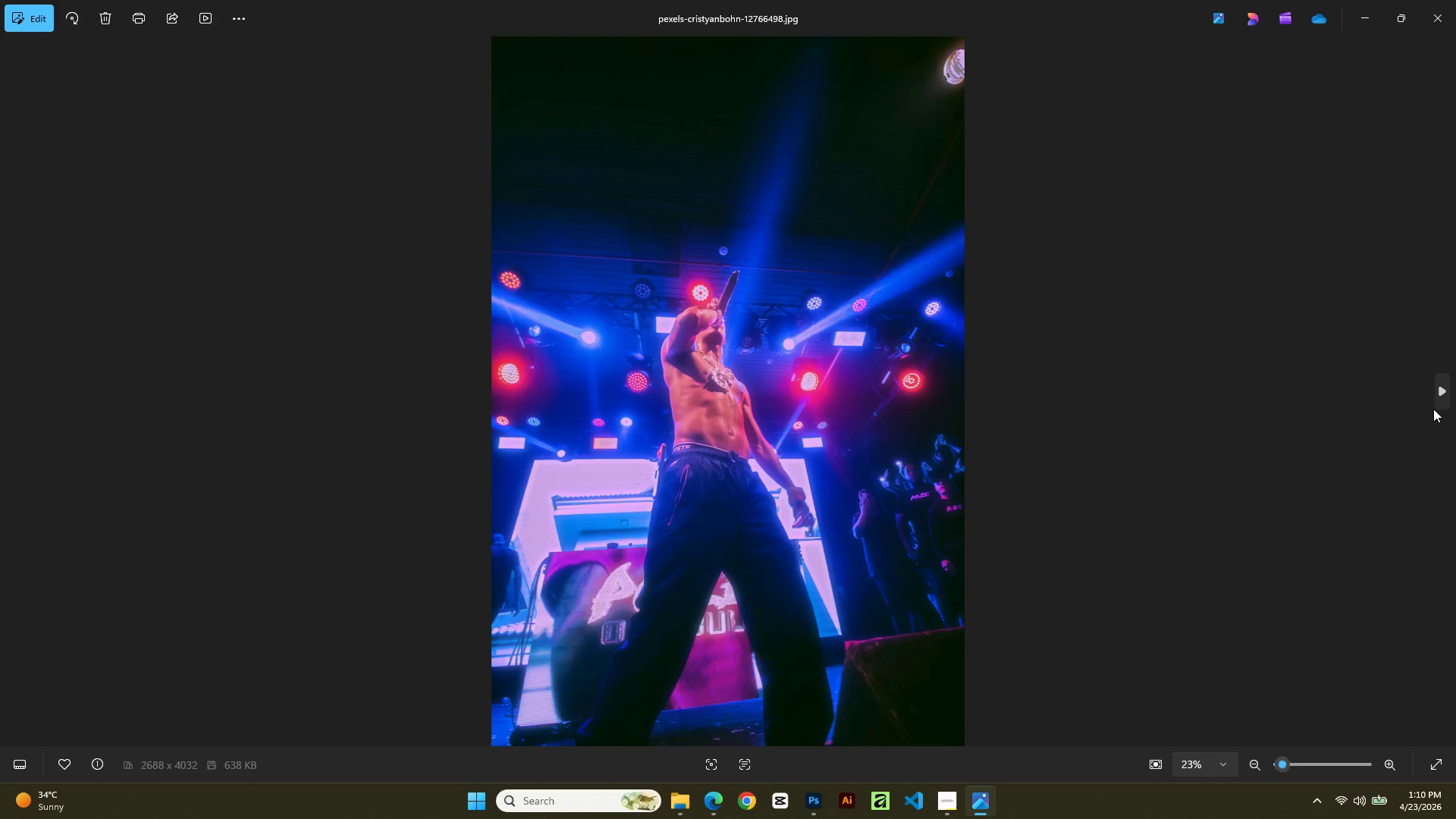 
left_click([1445, 392])
 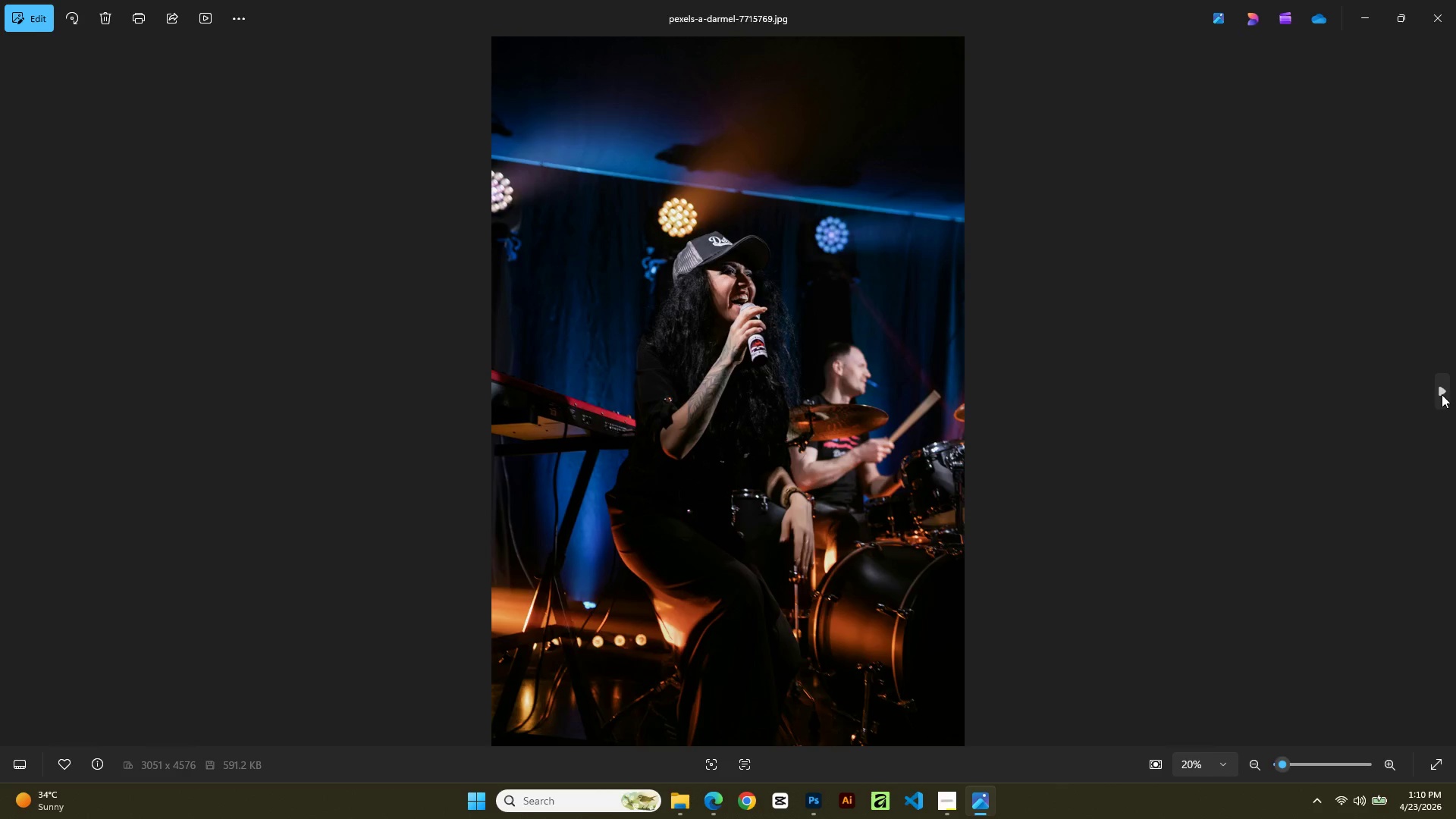 
wait(5.75)
 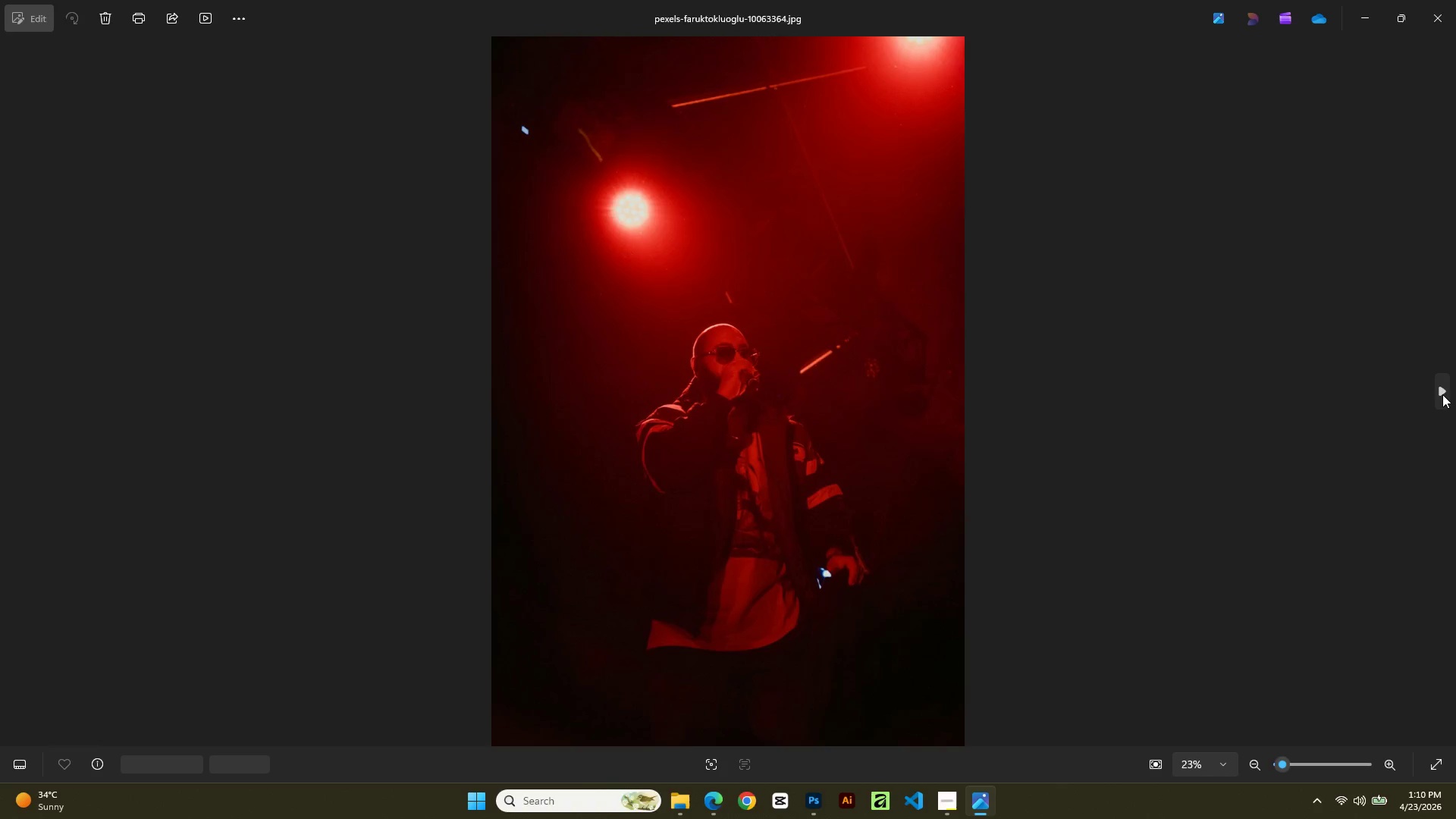 
left_click([1442, 394])
 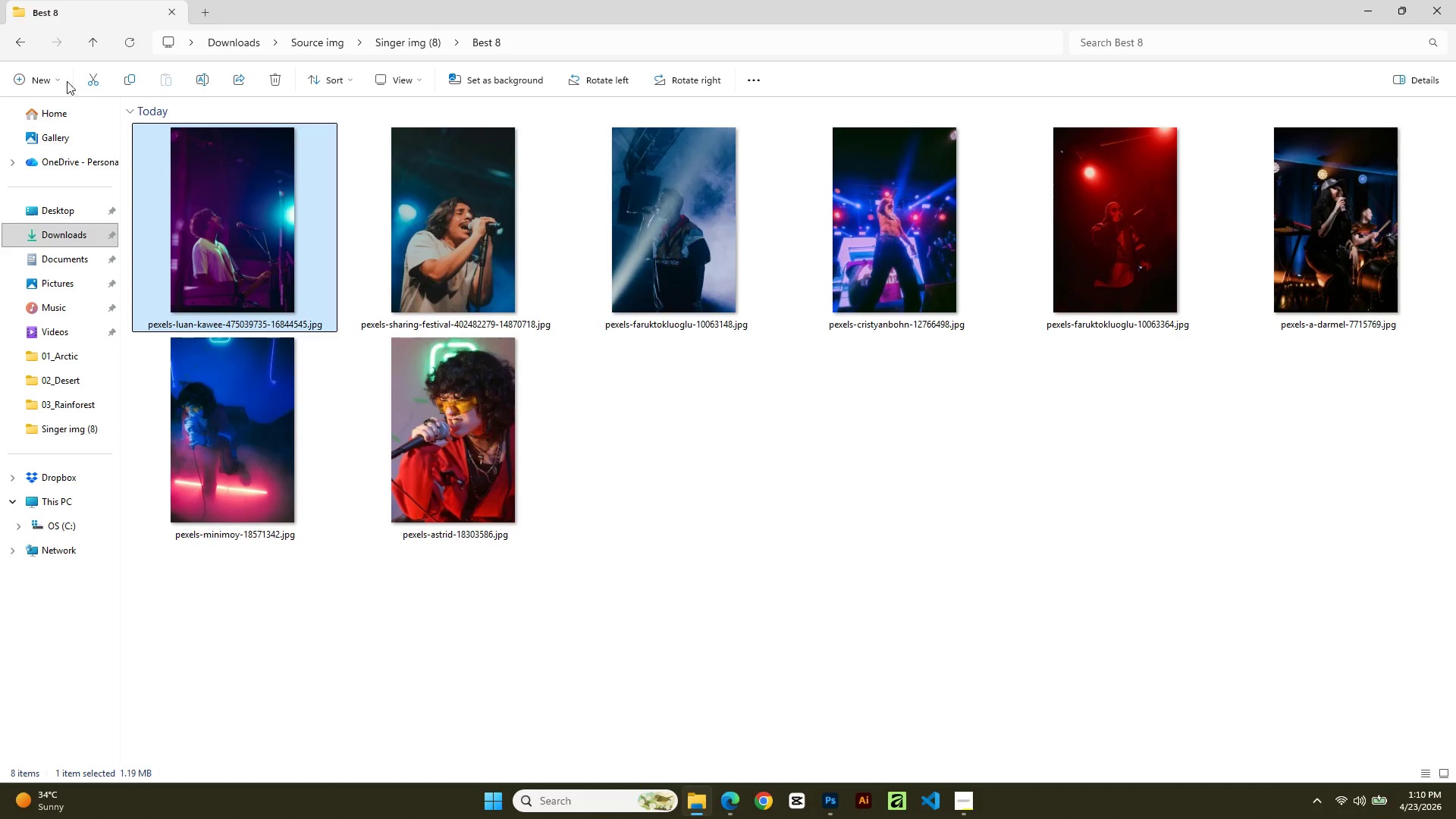 
wait(9.23)
 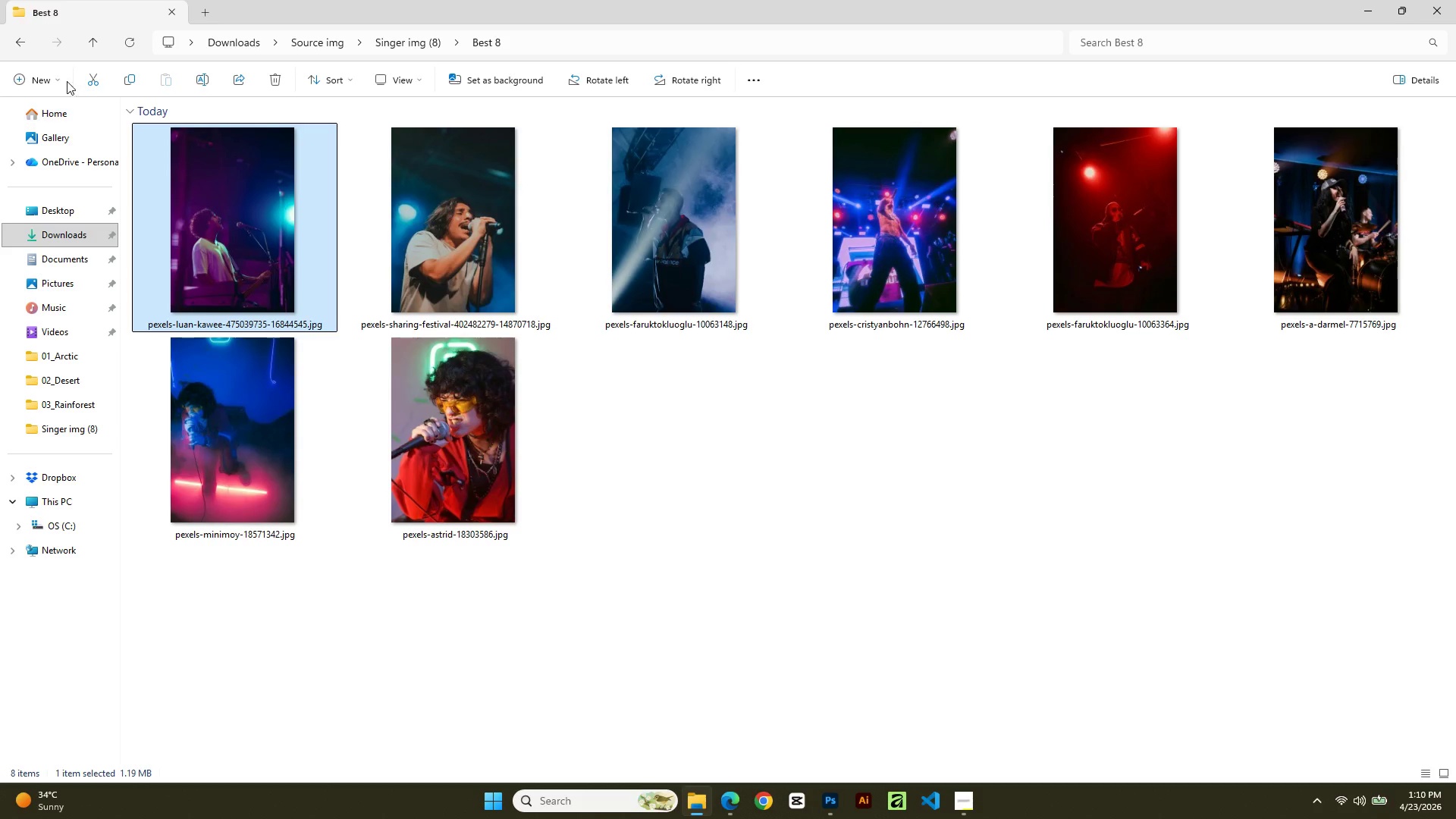 
left_click([29, 51])
 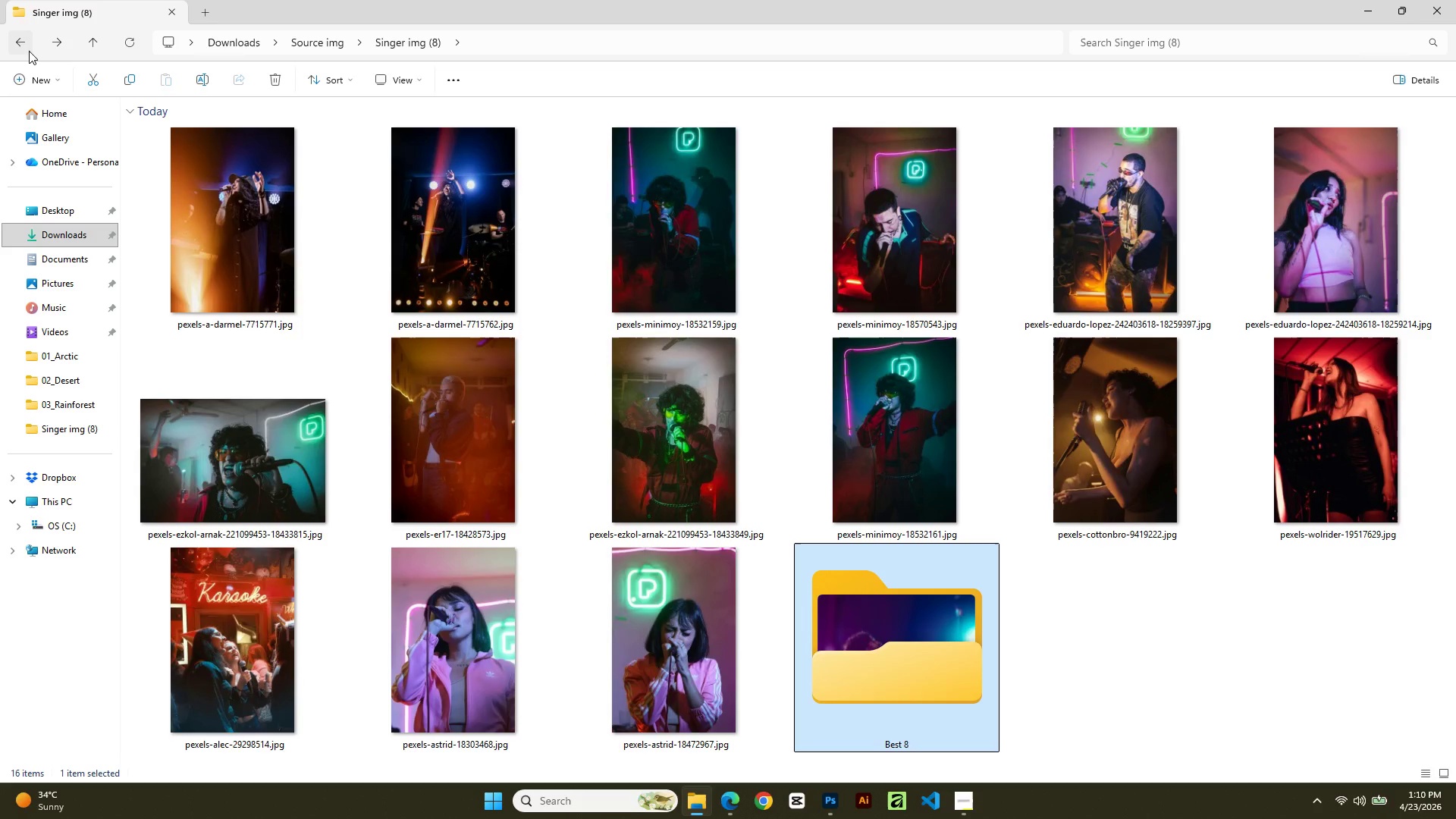 
left_click([29, 51])
 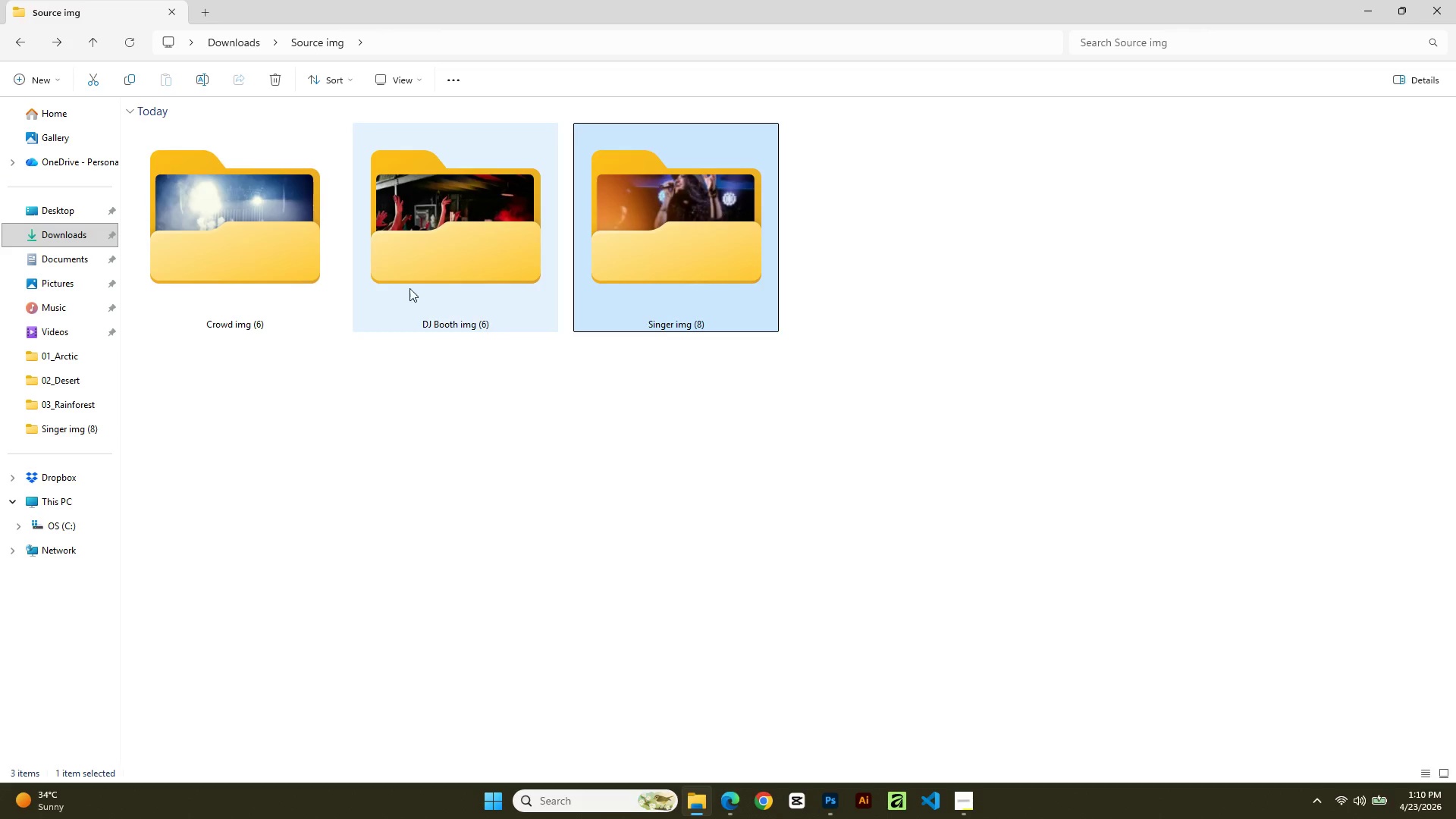 
left_click([268, 278])
 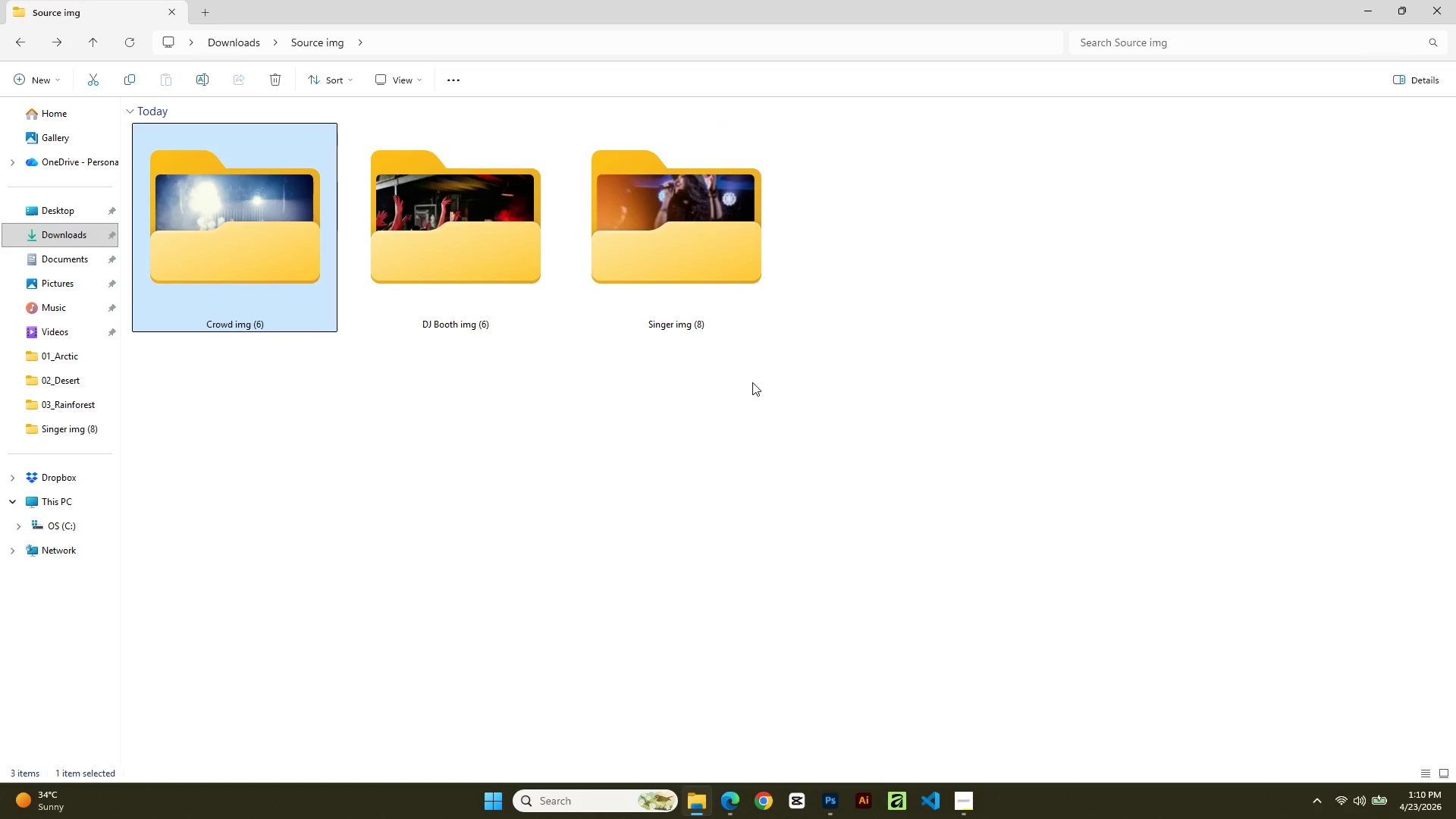 
double_click([709, 289])
 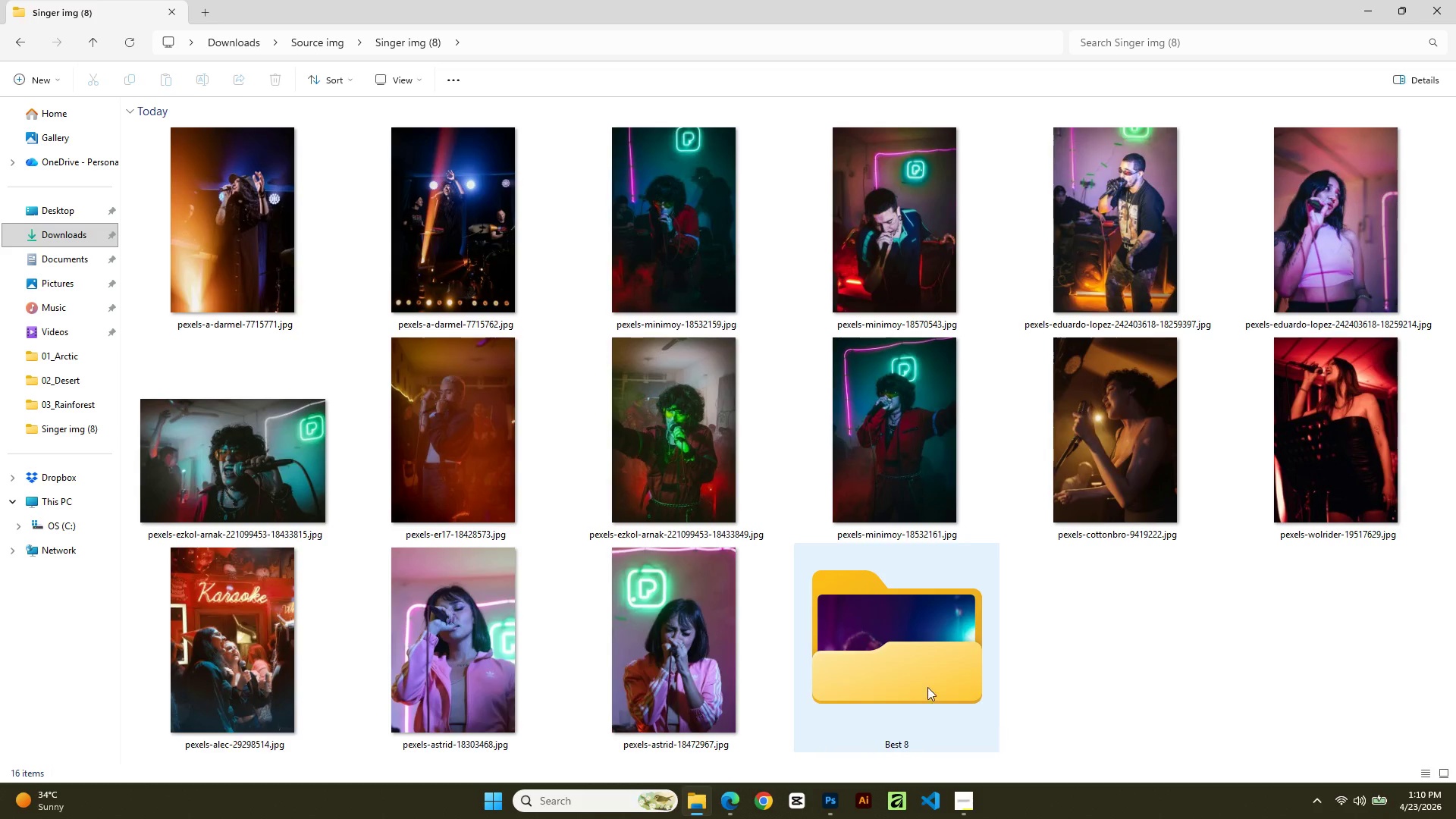 
double_click([903, 637])
 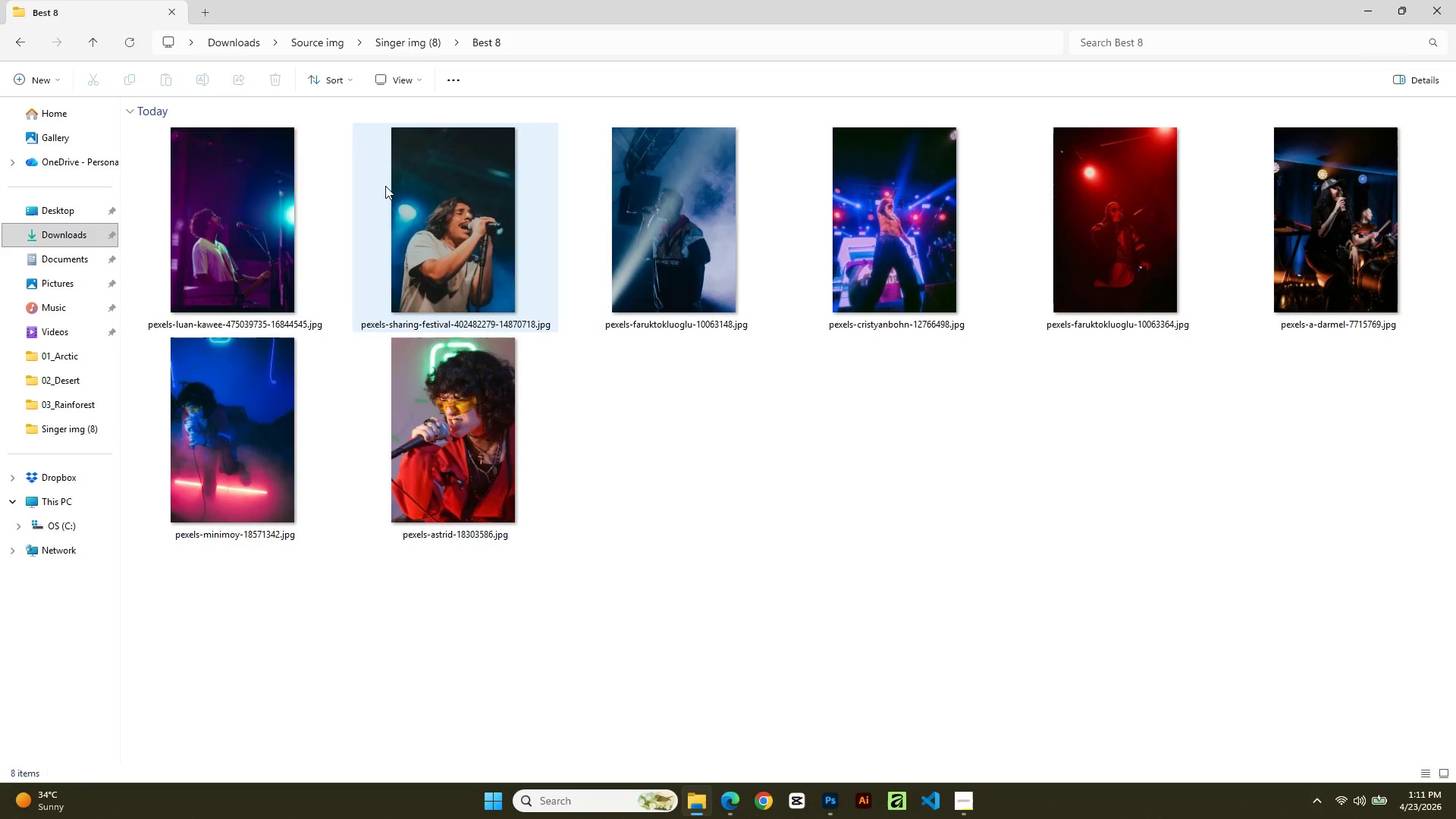 
wait(6.67)
 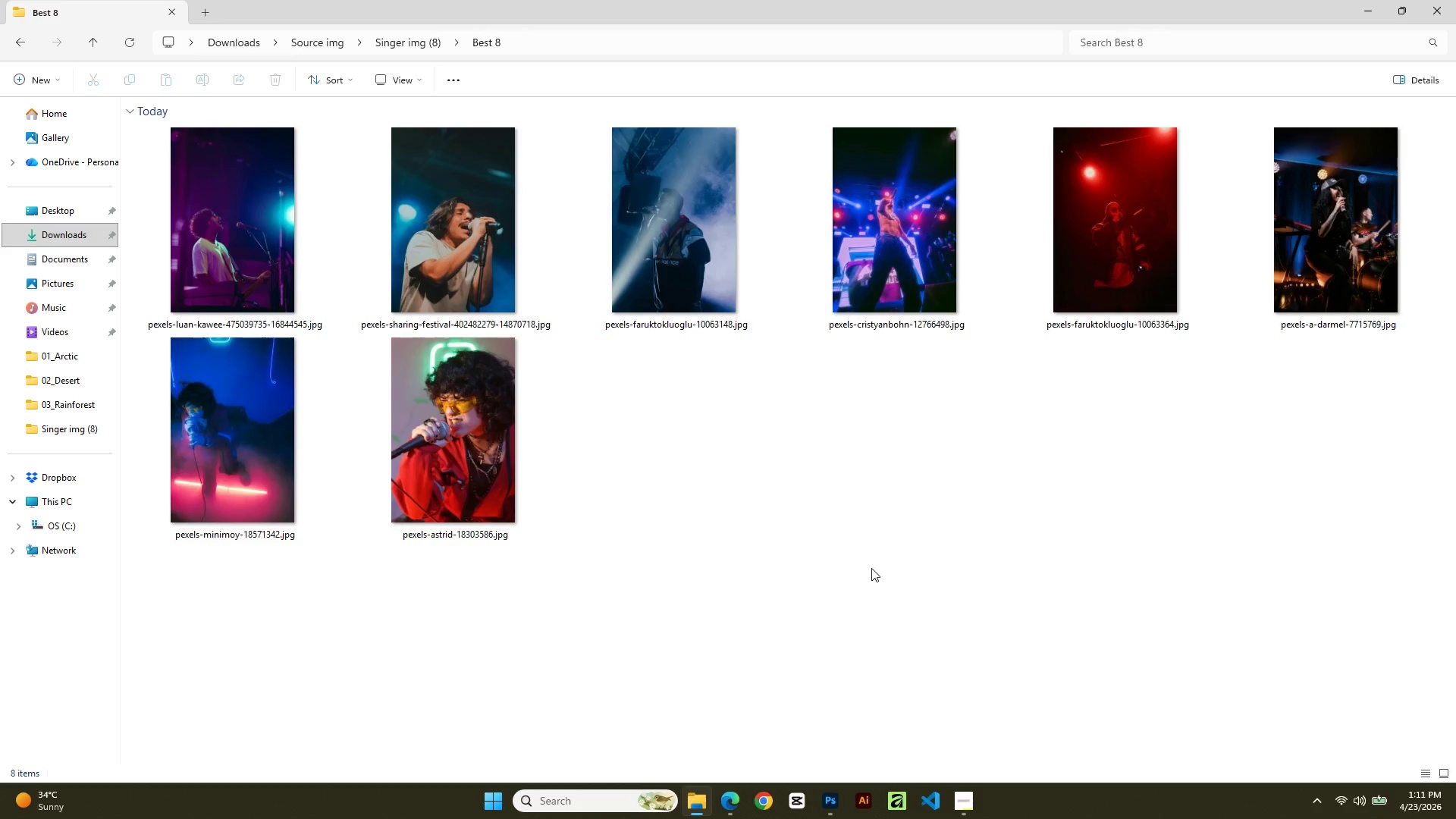 
left_click([14, 39])
 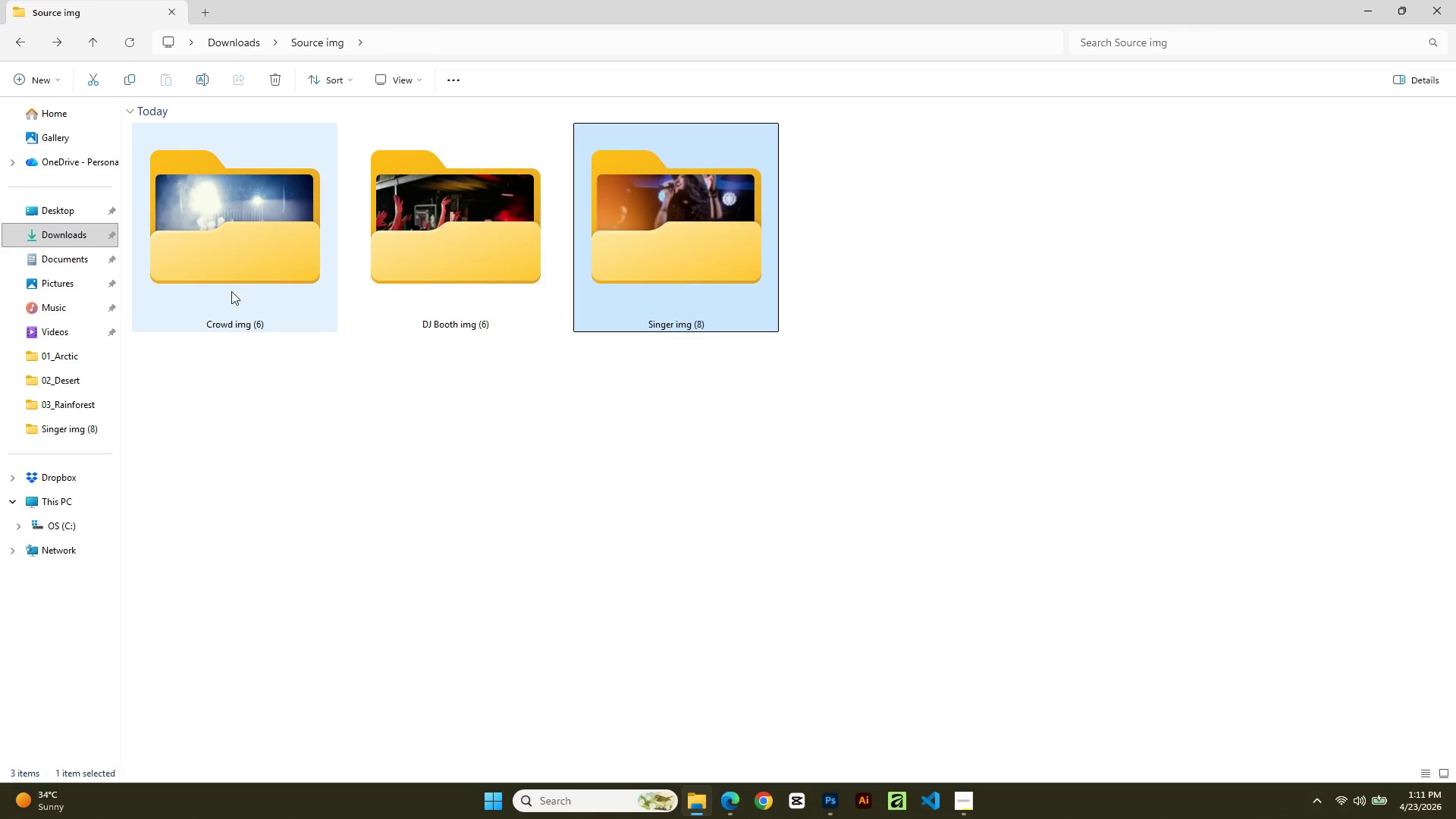 
double_click([240, 300])
 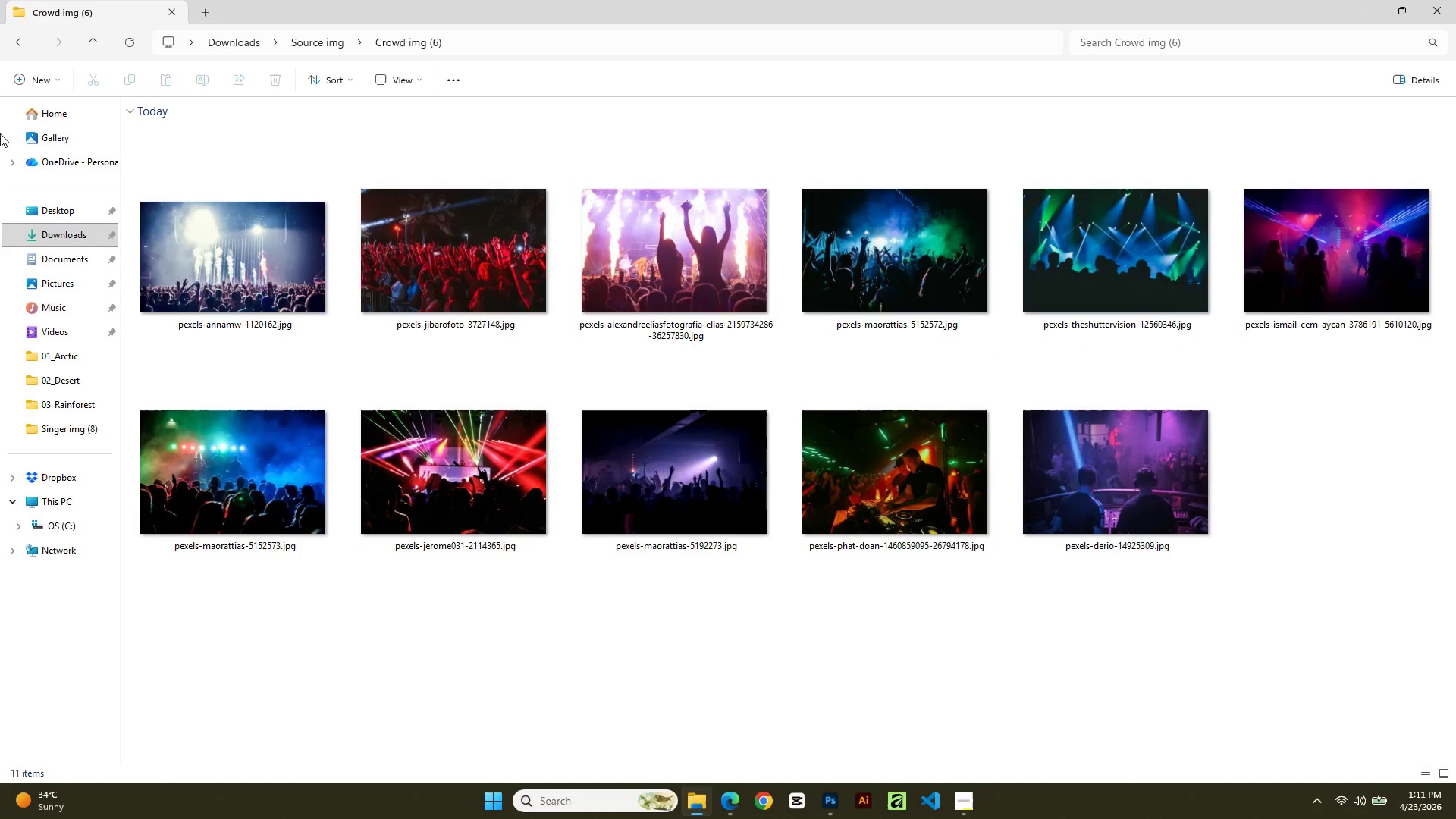 
wait(18.88)
 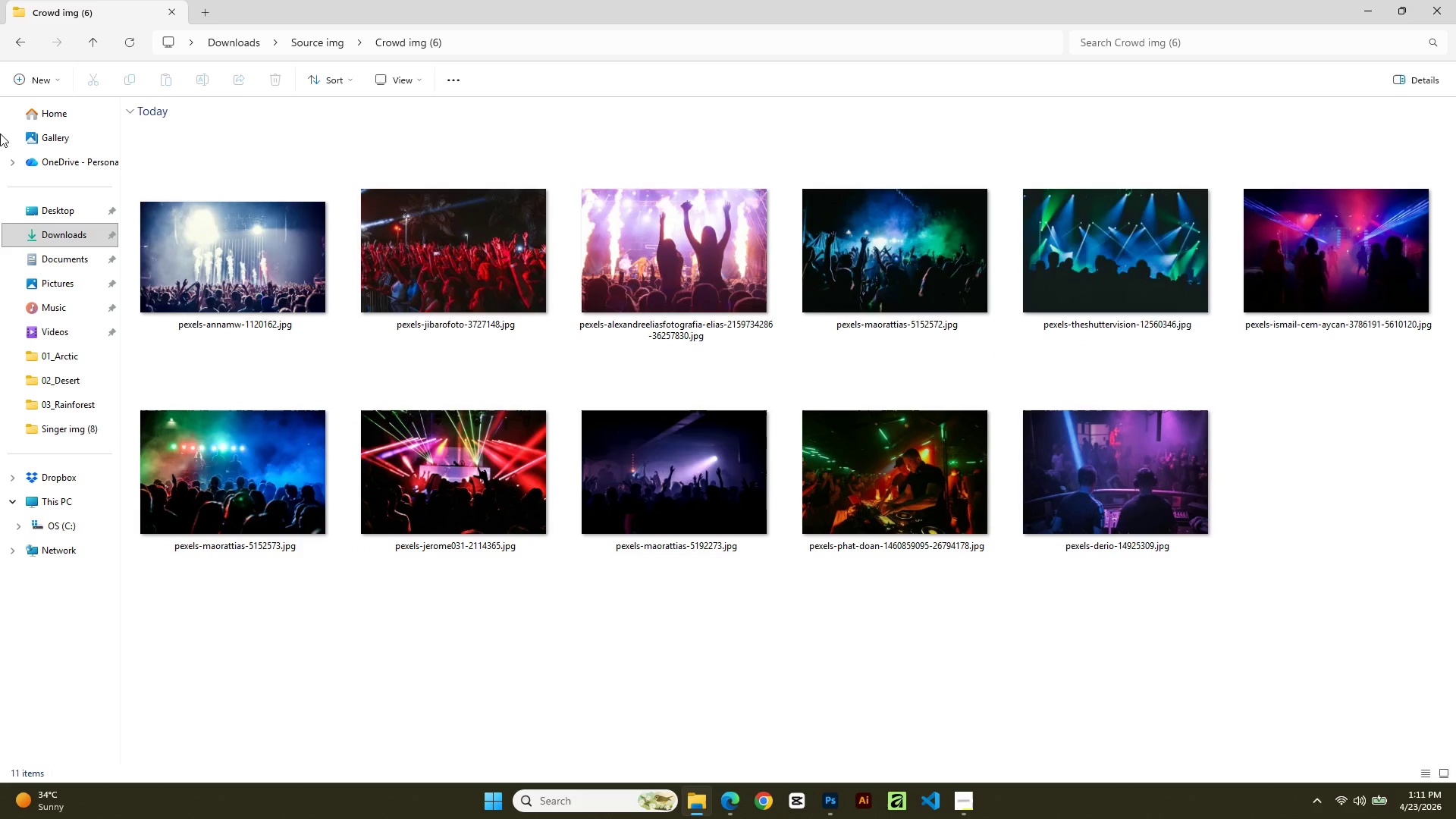 
double_click([252, 281])
 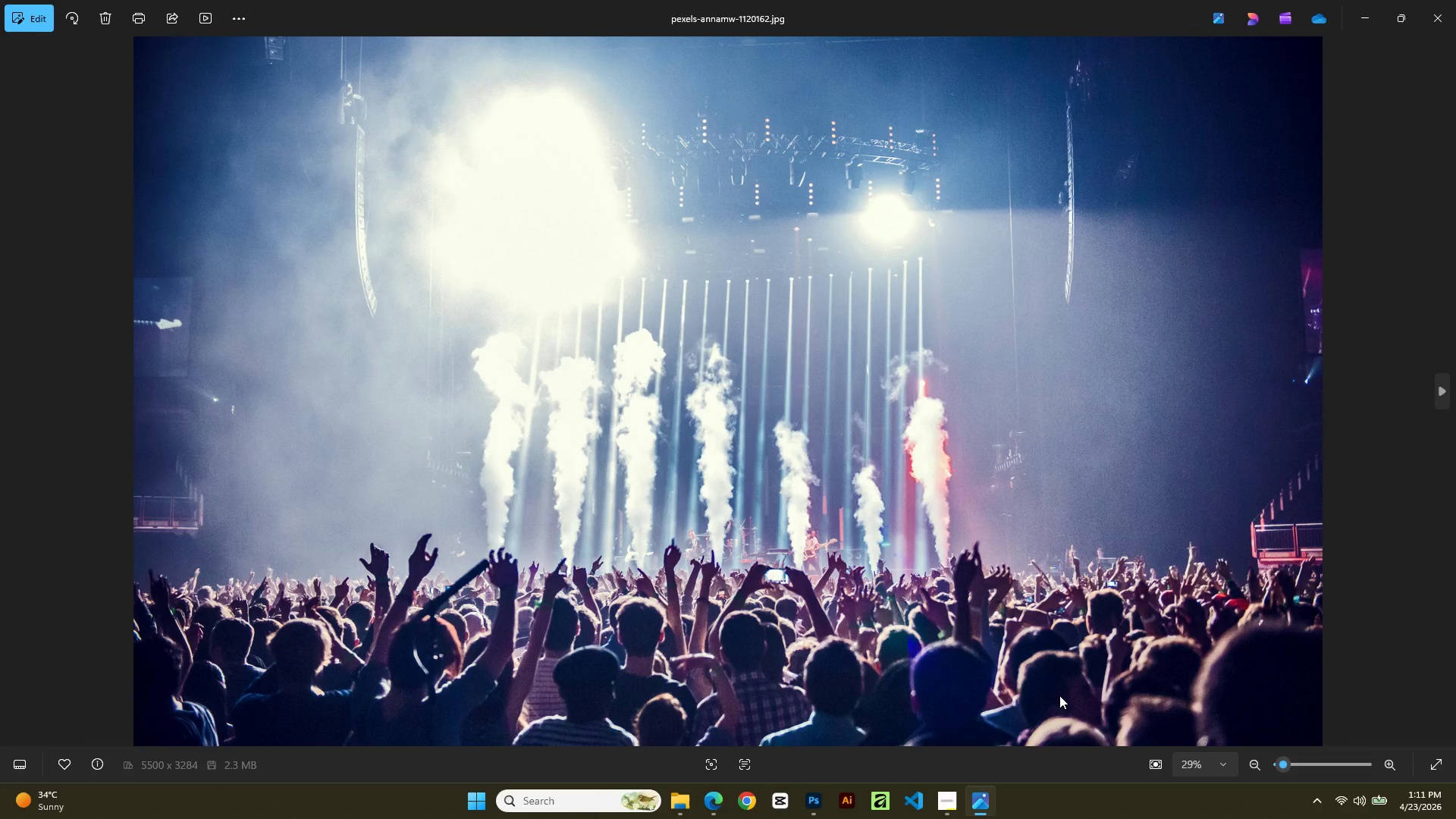 
wait(9.23)
 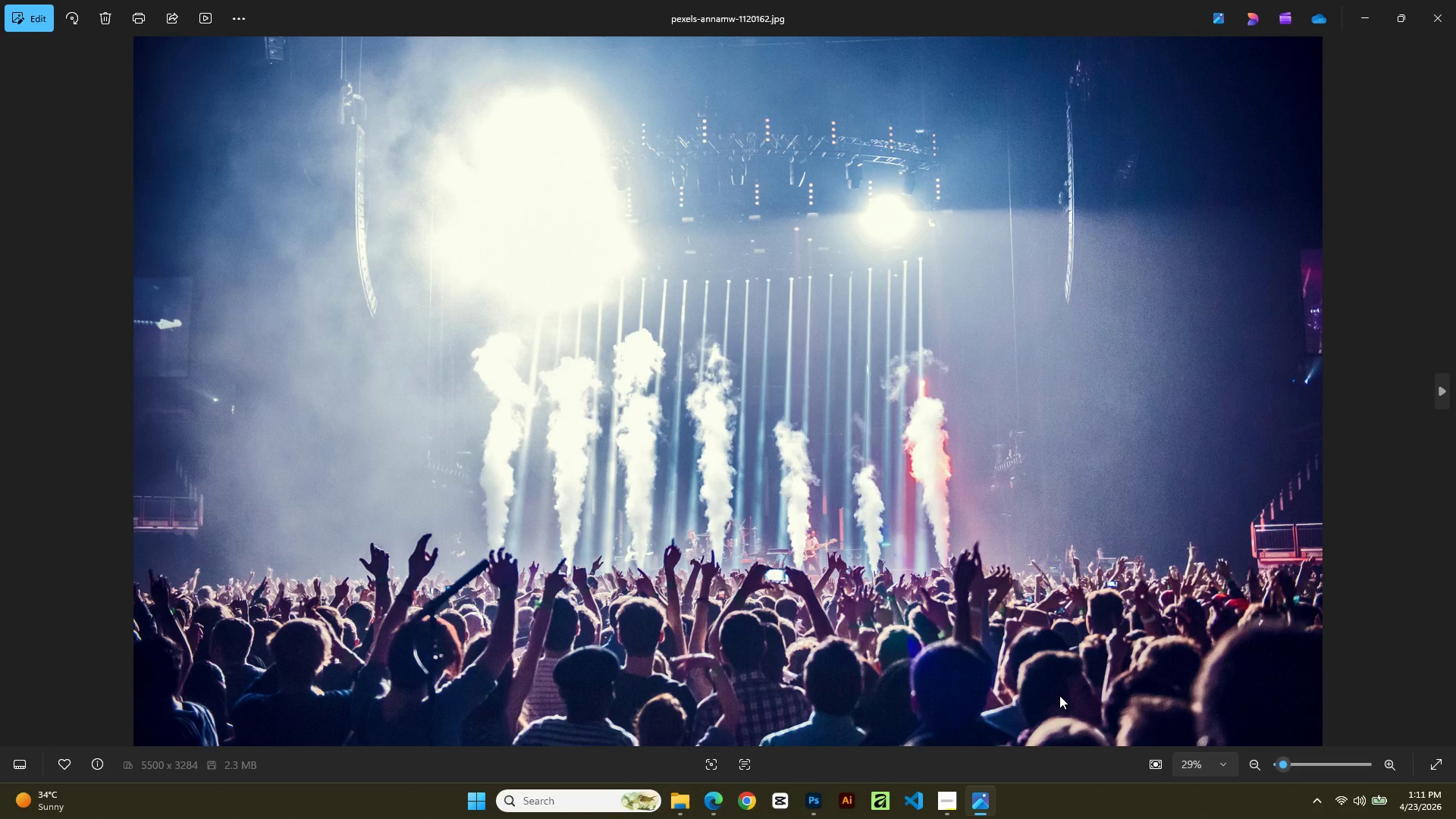 
left_click([1436, 387])
 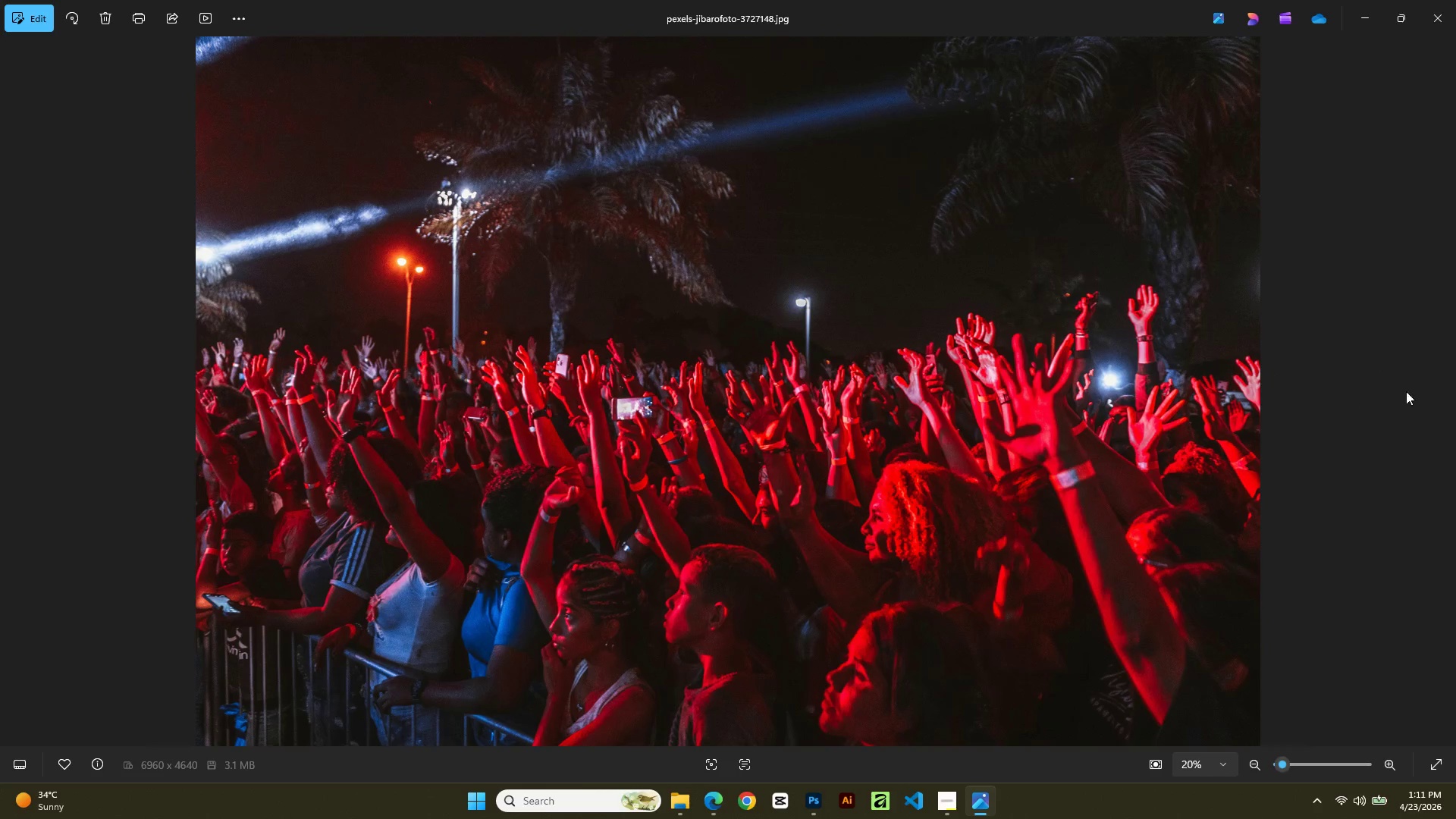 
wait(6.02)
 